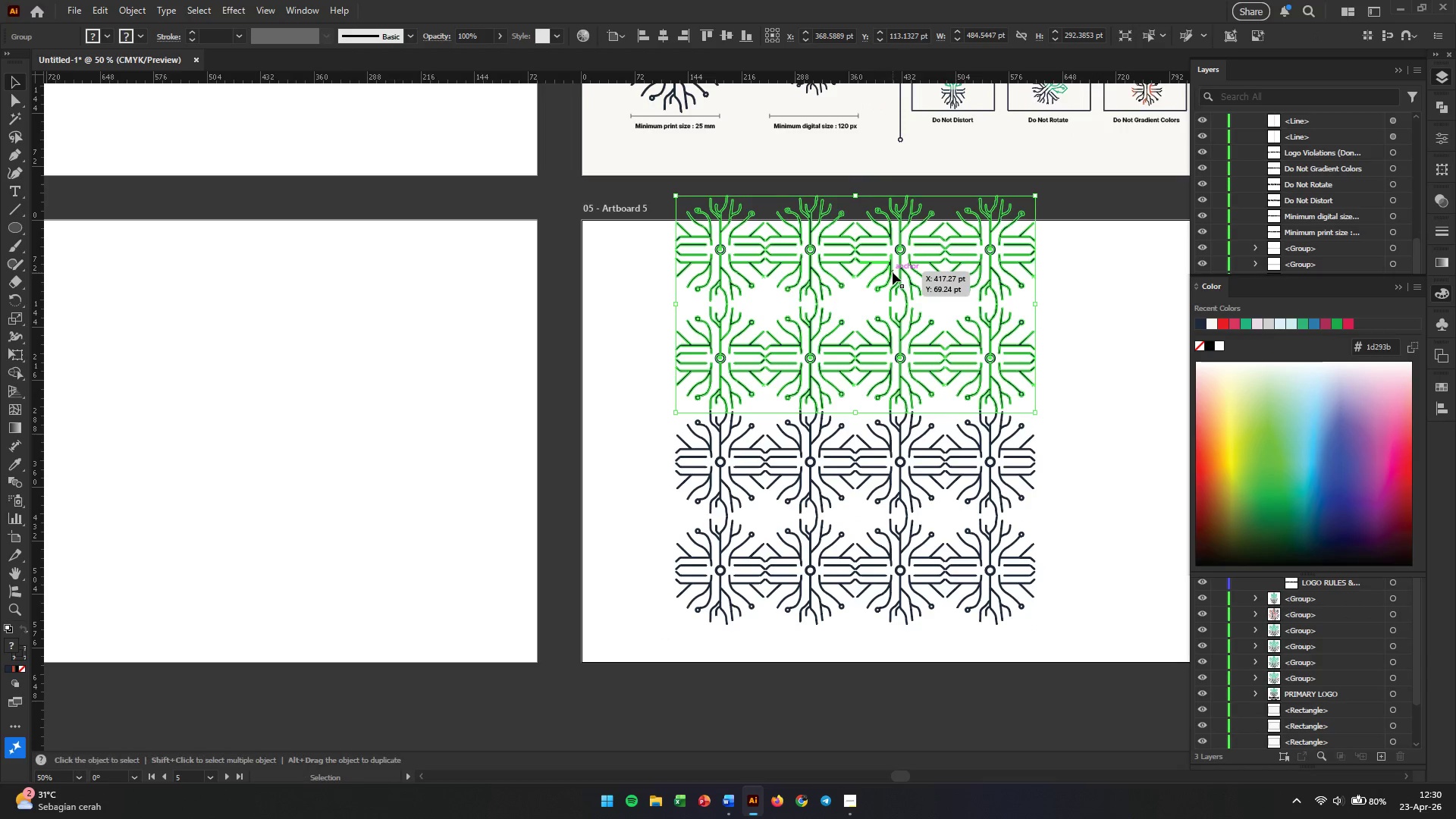 
key(Control+Z)
 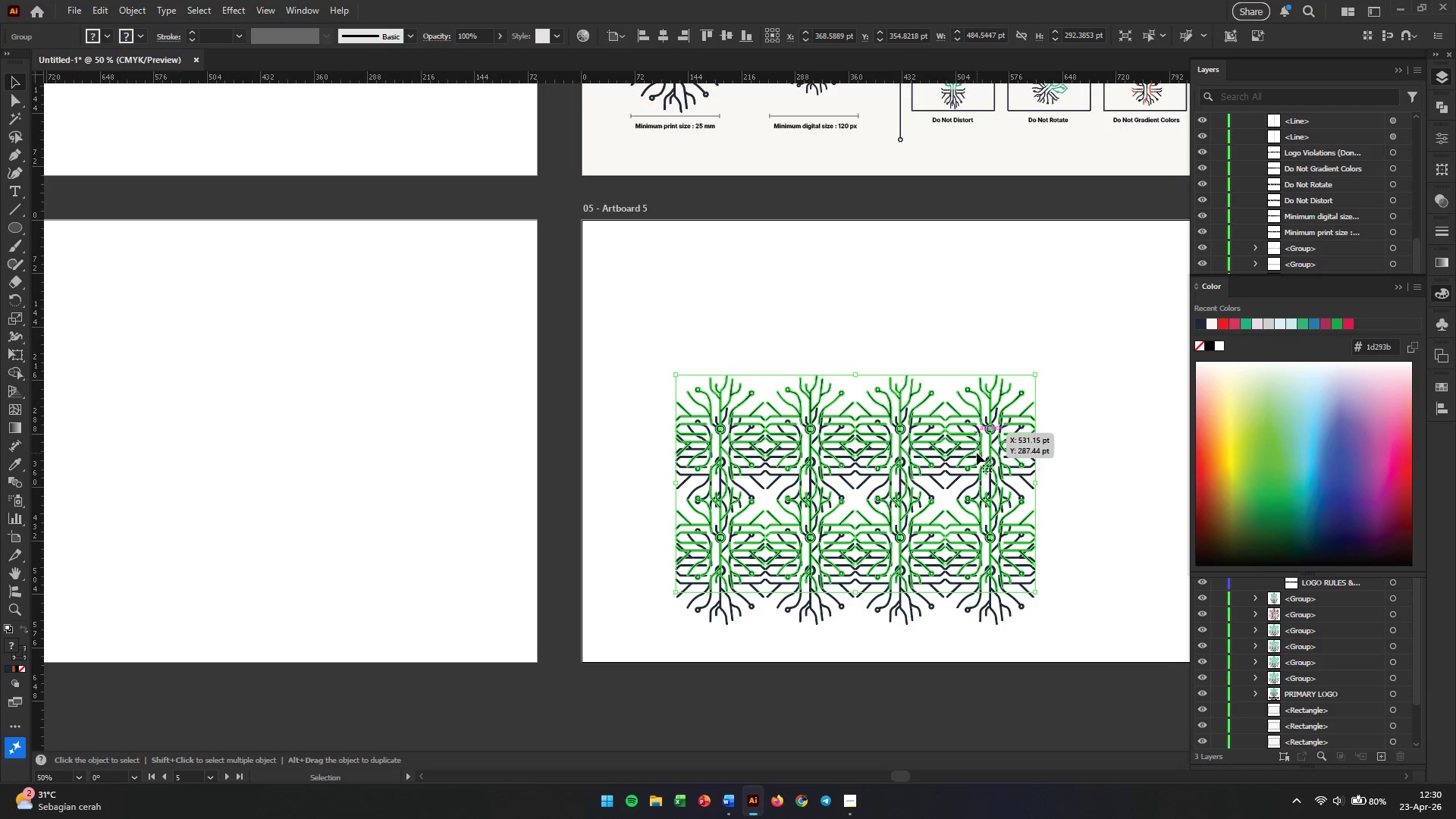 
scroll: coordinate [923, 467], scroll_direction: up, amount: 3.0
 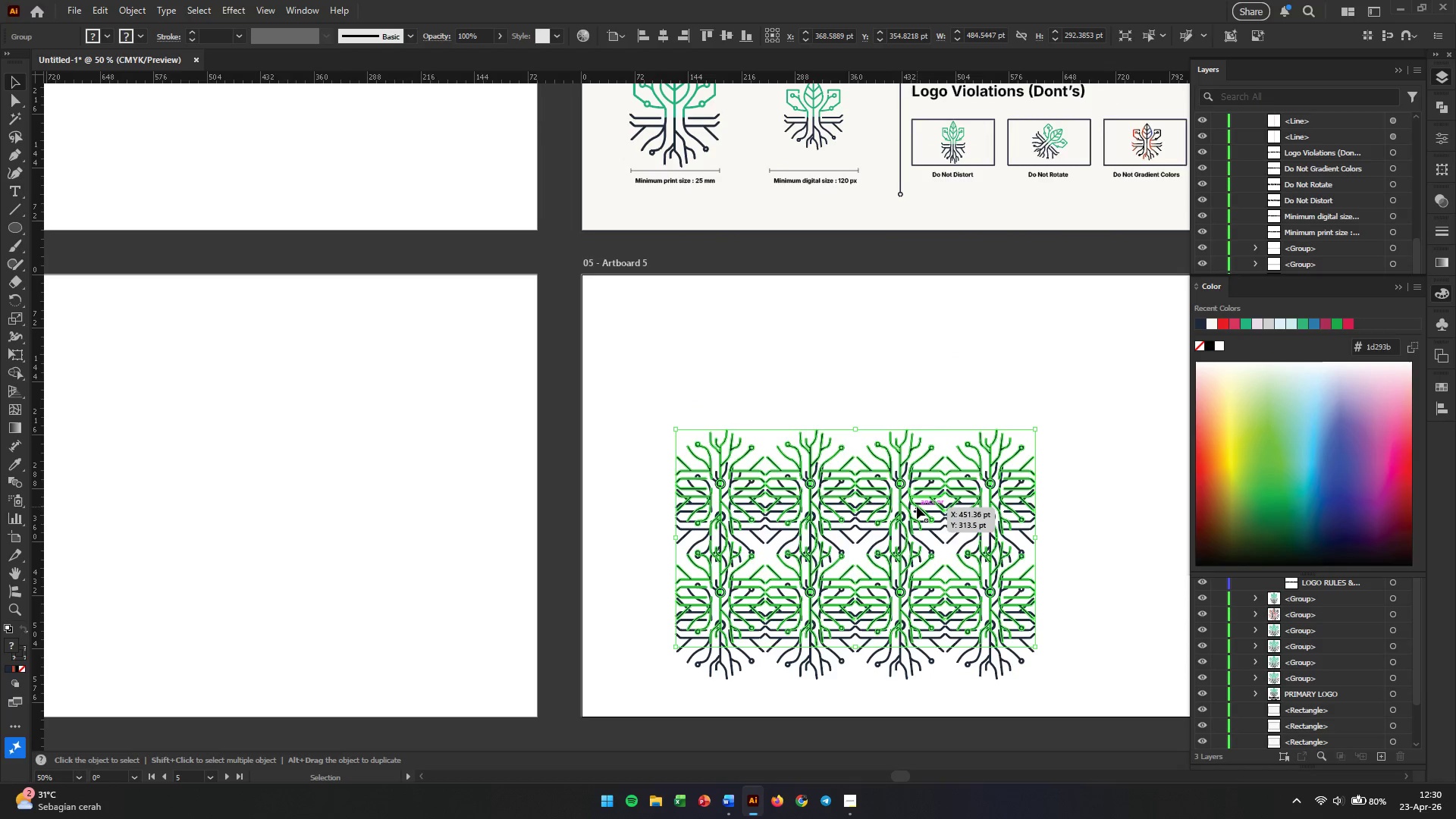 
left_click_drag(start_coordinate=[917, 507], to_coordinate=[915, 323])
 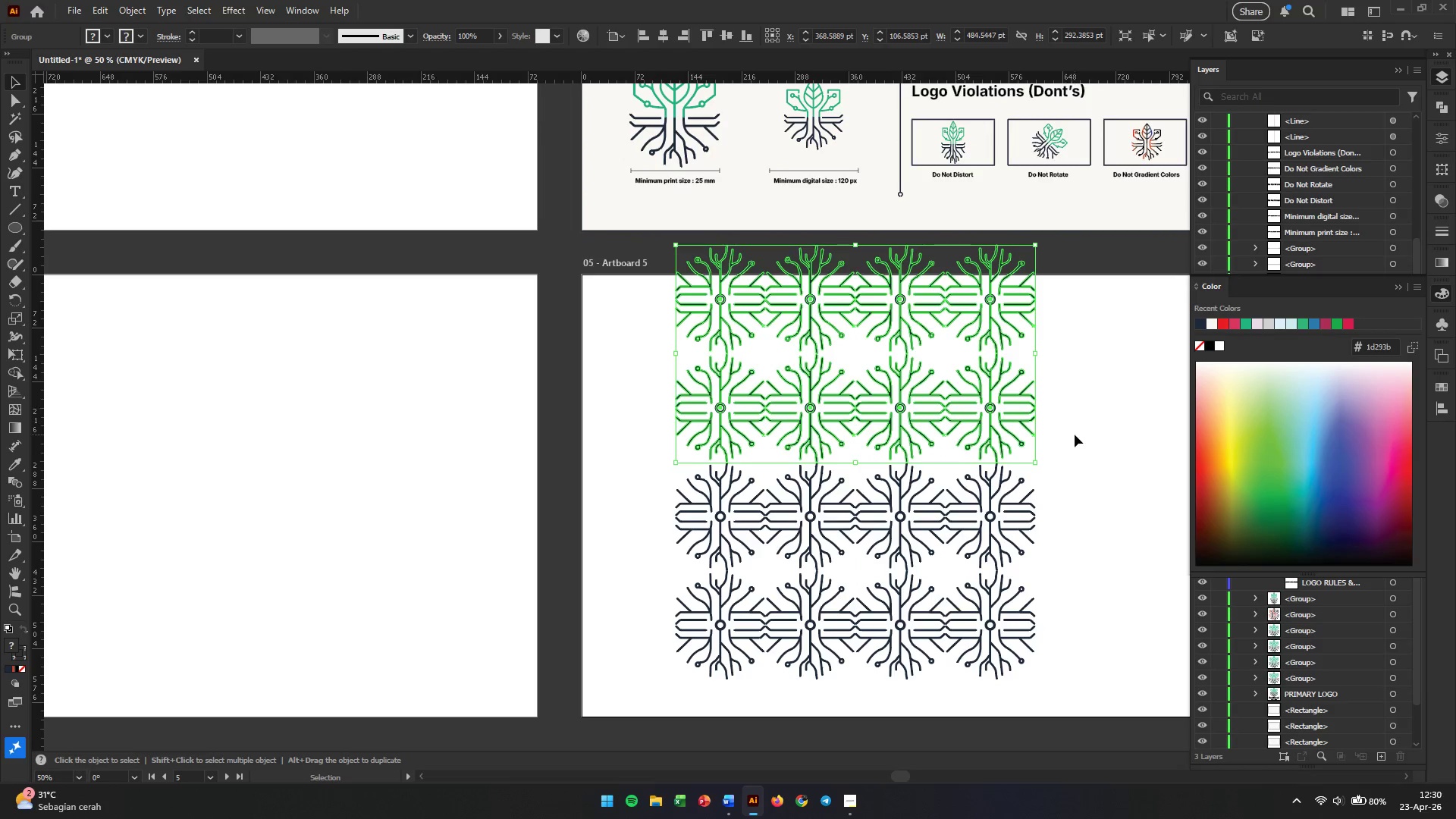 
hold_key(key=ShiftLeft, duration=1.92)
 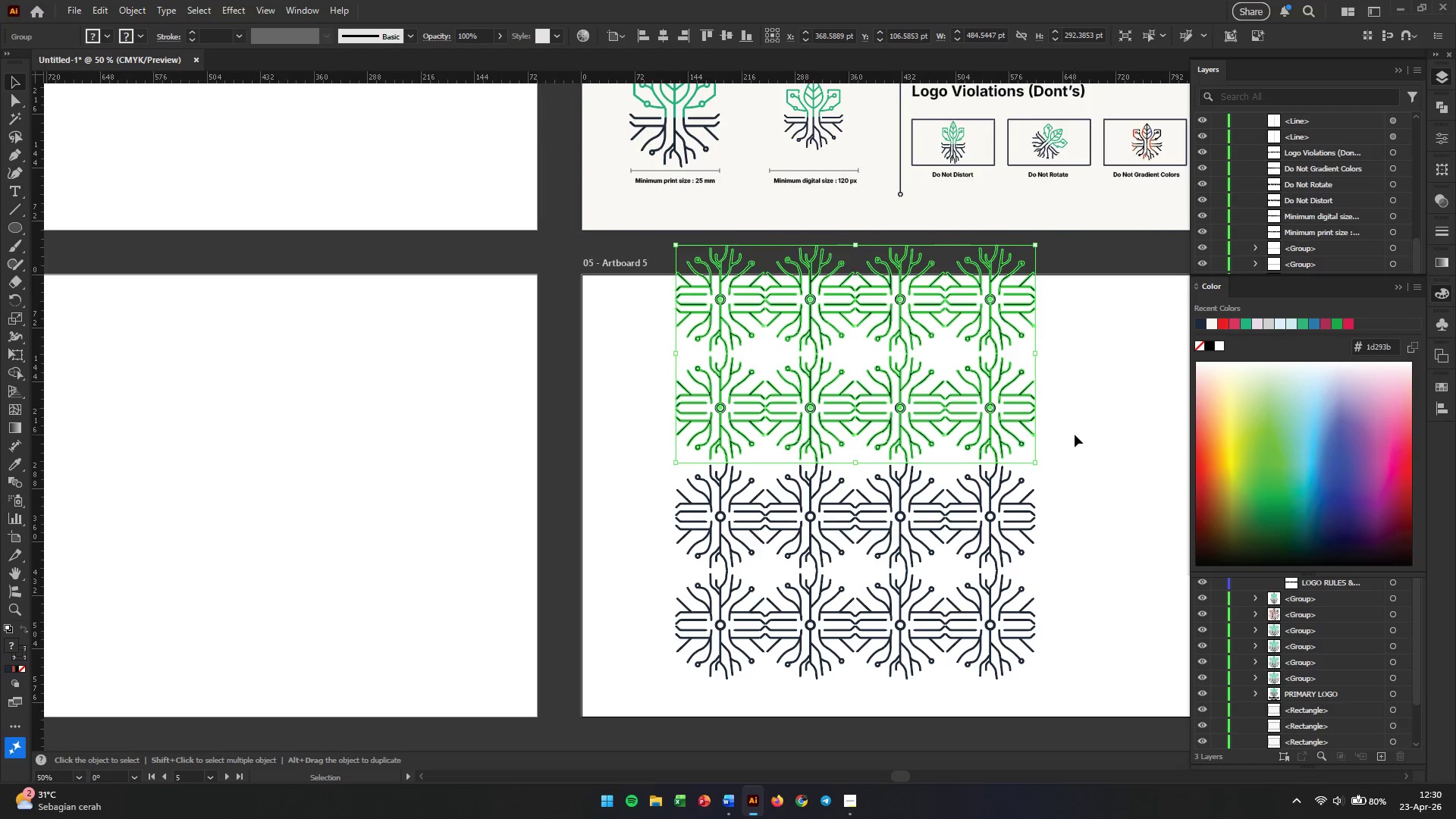 
left_click([1075, 435])
 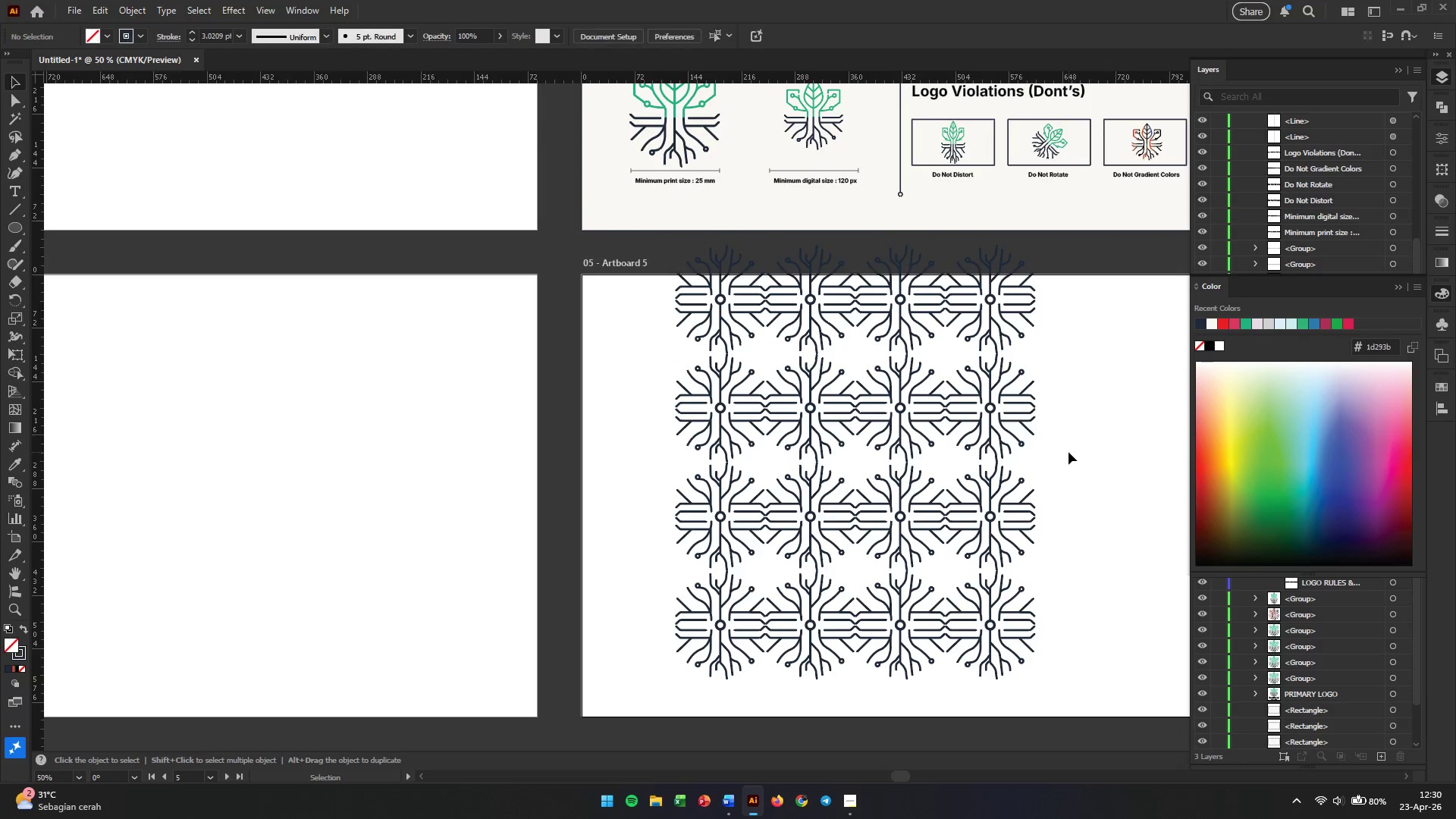 
hold_key(key=AltLeft, duration=0.41)
scroll: coordinate [1068, 453], scroll_direction: down, amount: 1.0
 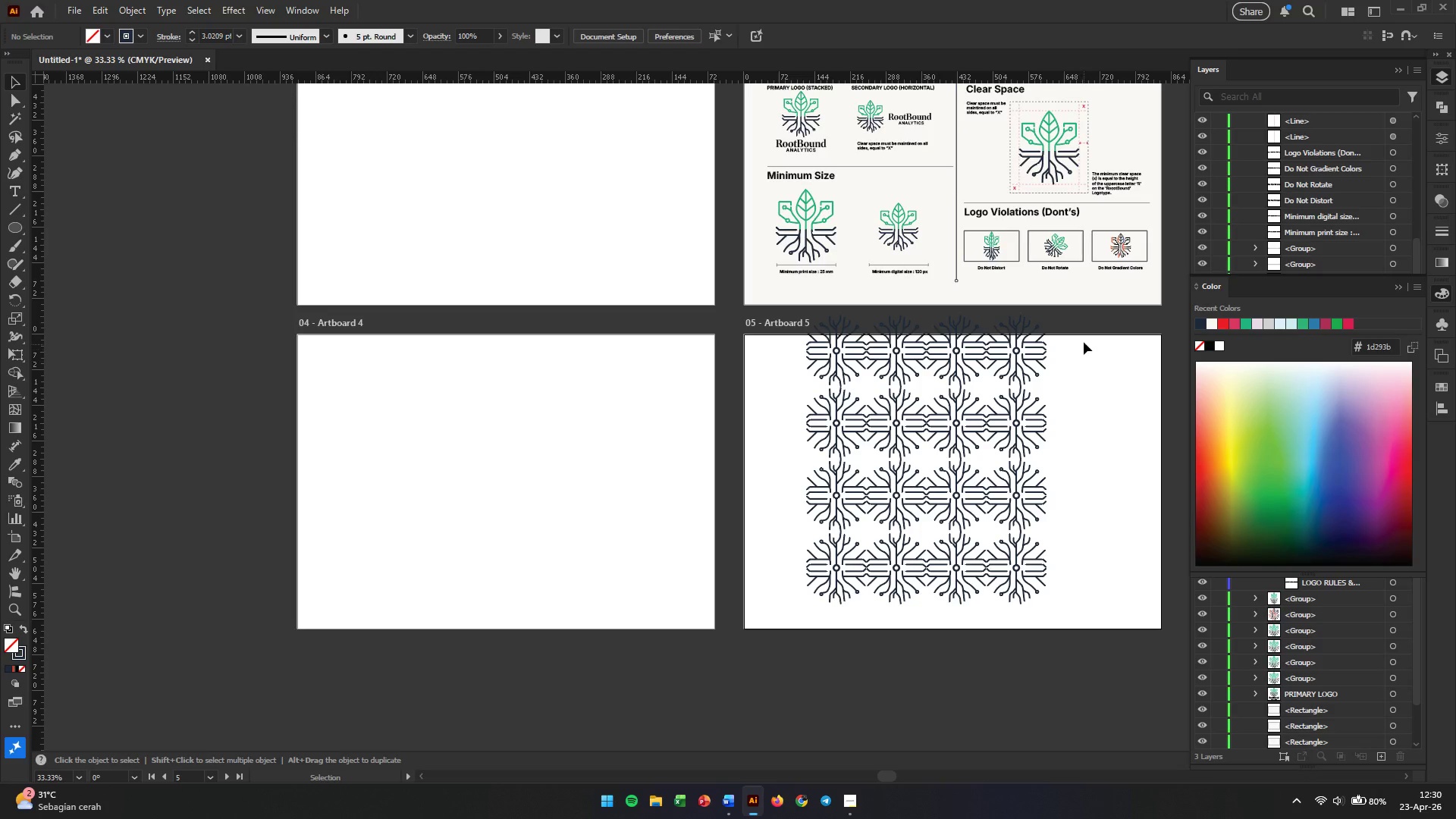 
left_click_drag(start_coordinate=[1084, 341], to_coordinate=[827, 588])
 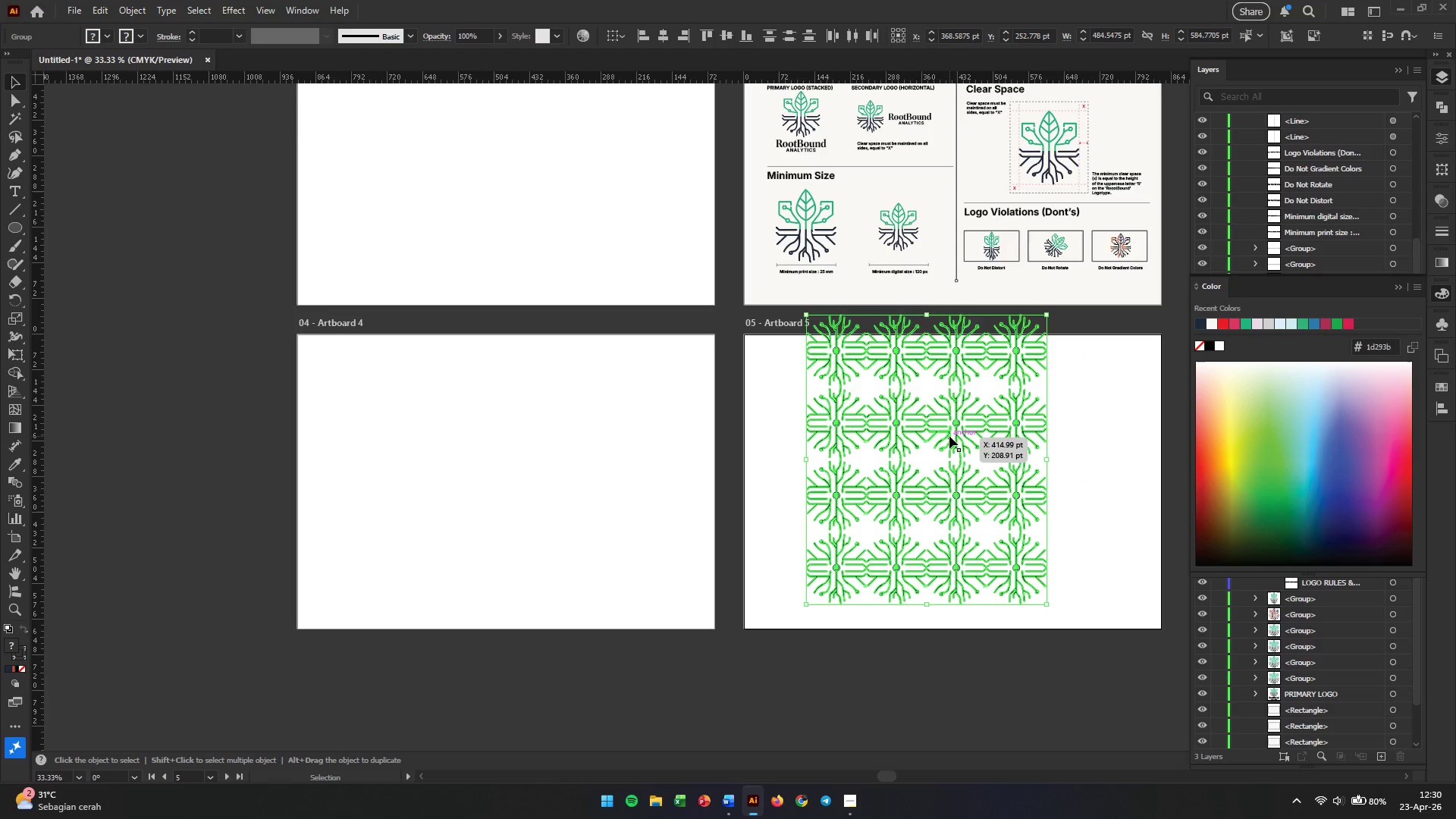 
left_click_drag(start_coordinate=[949, 436], to_coordinate=[893, 457])
 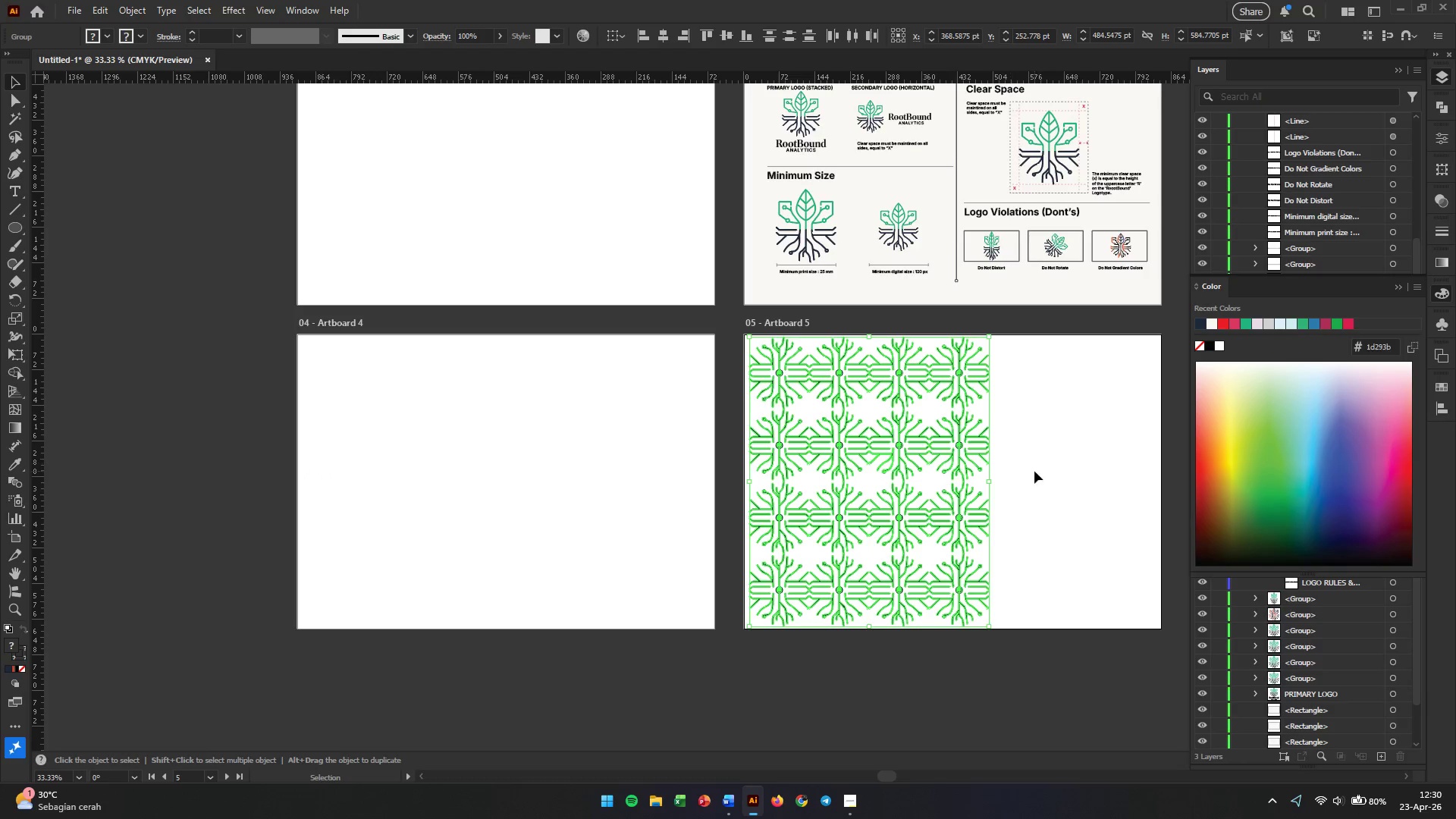 
left_click([1035, 471])
 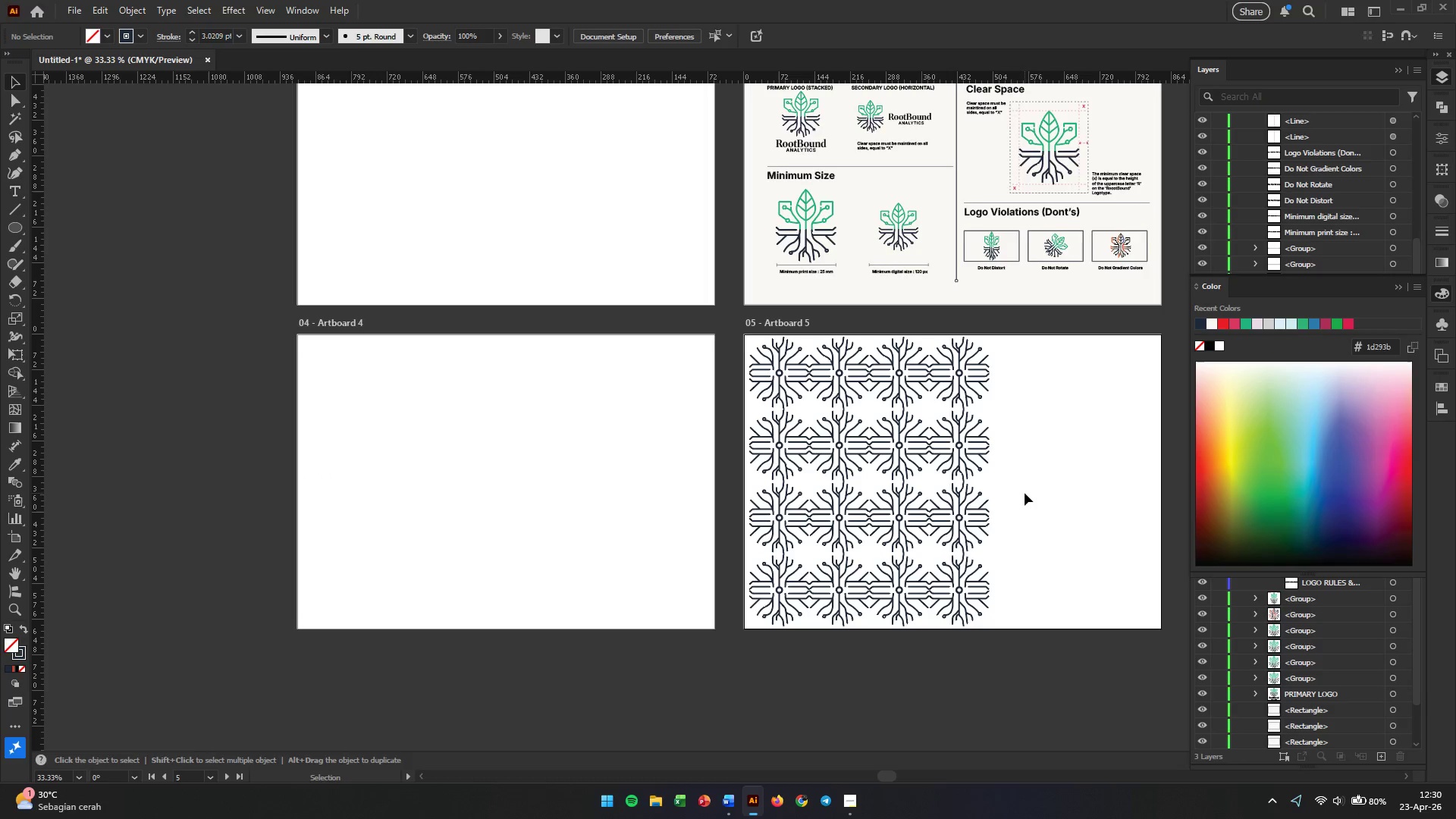 
hold_key(key=Space, duration=0.64)
 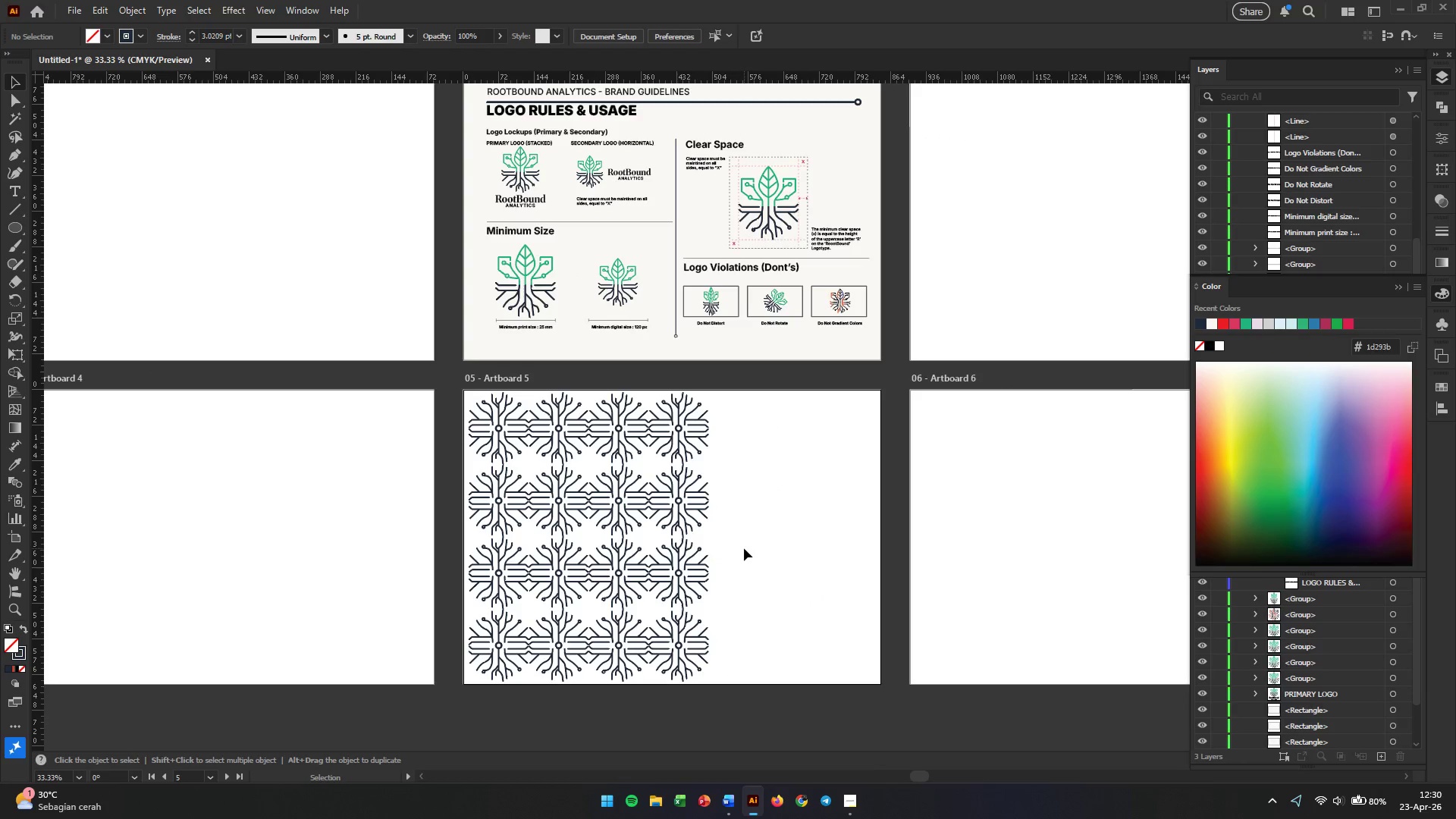 
left_click_drag(start_coordinate=[1025, 493], to_coordinate=[744, 548])
 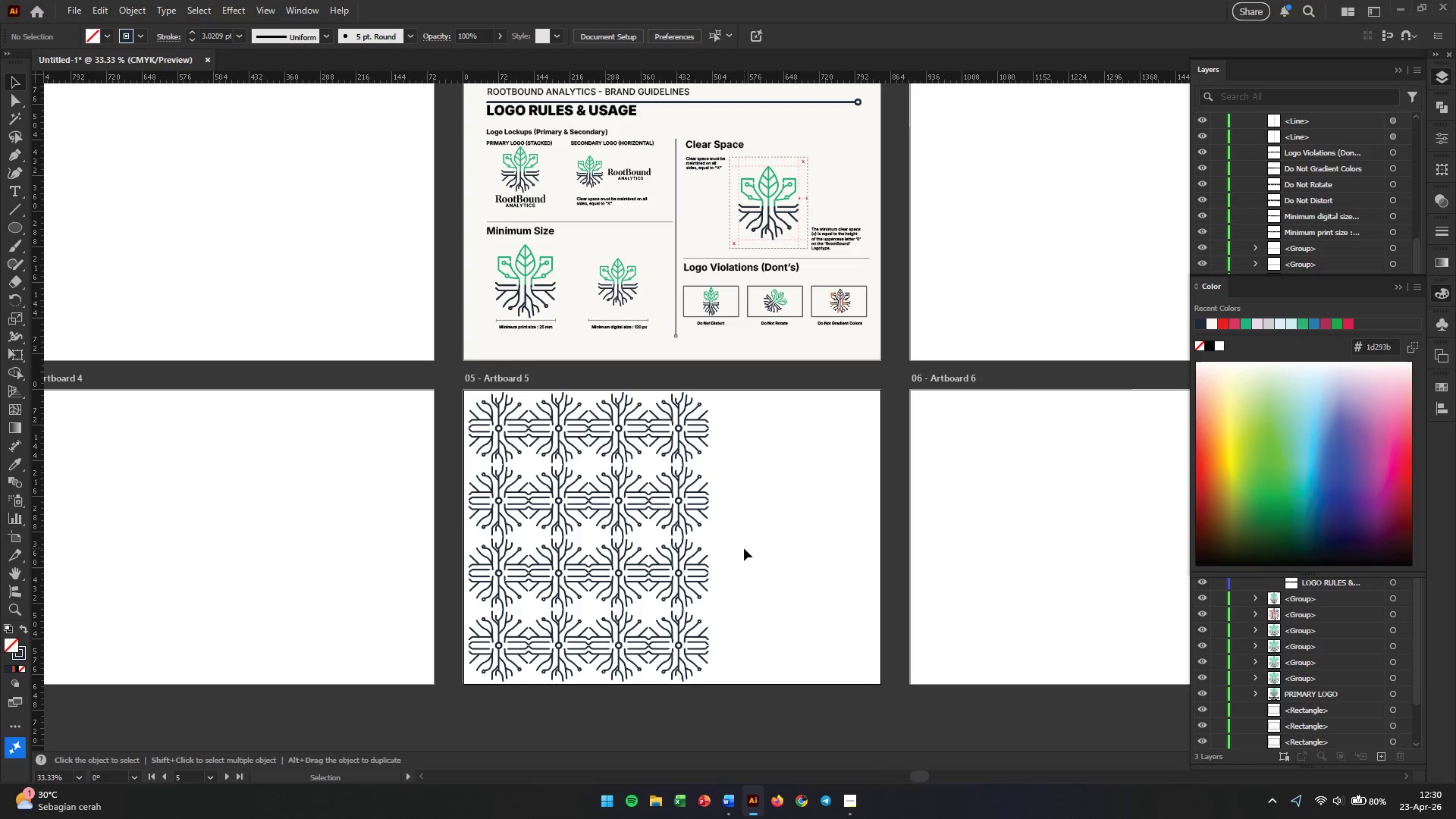 
wait(8.83)
 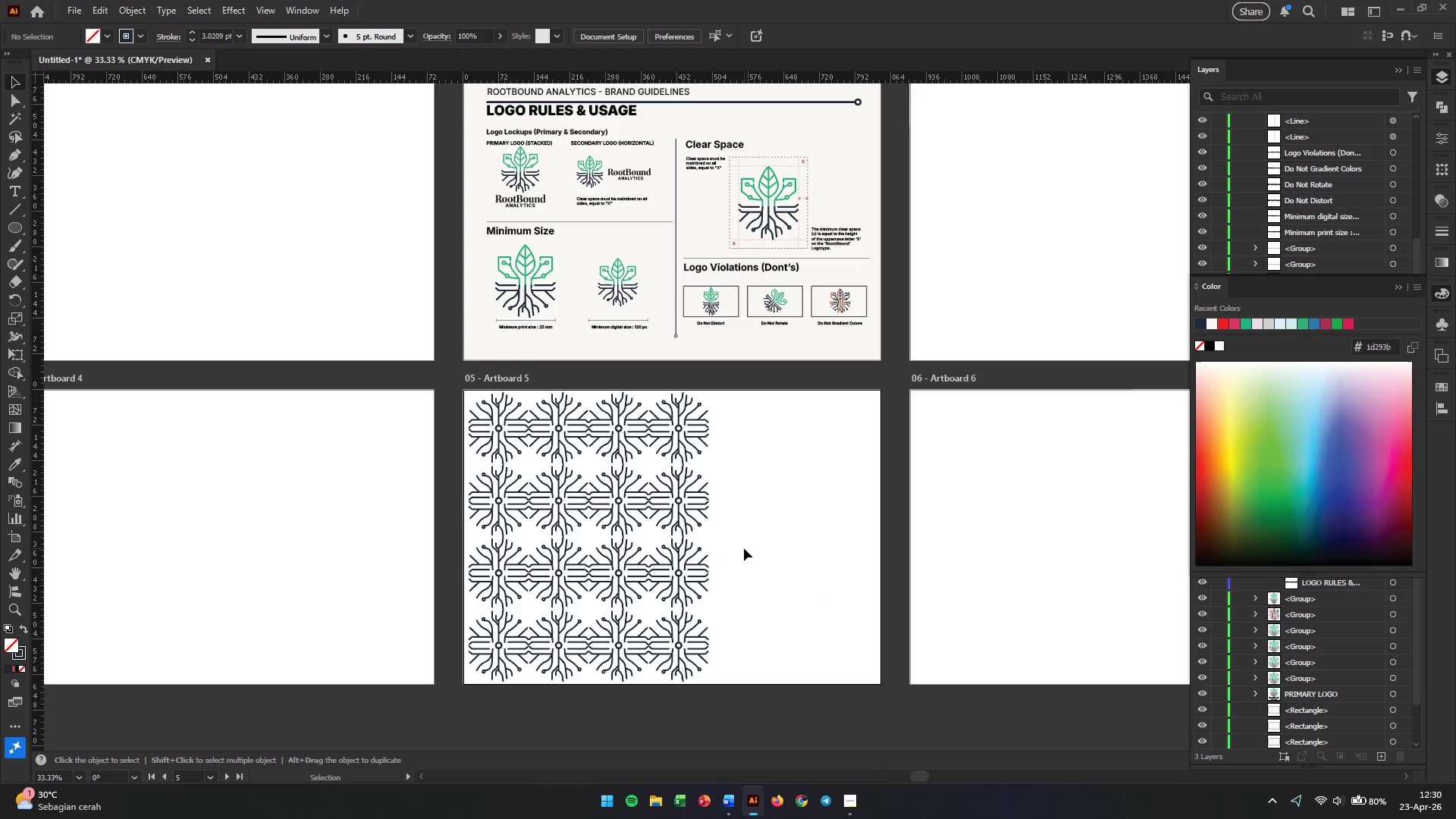 
left_click([487, 512])
 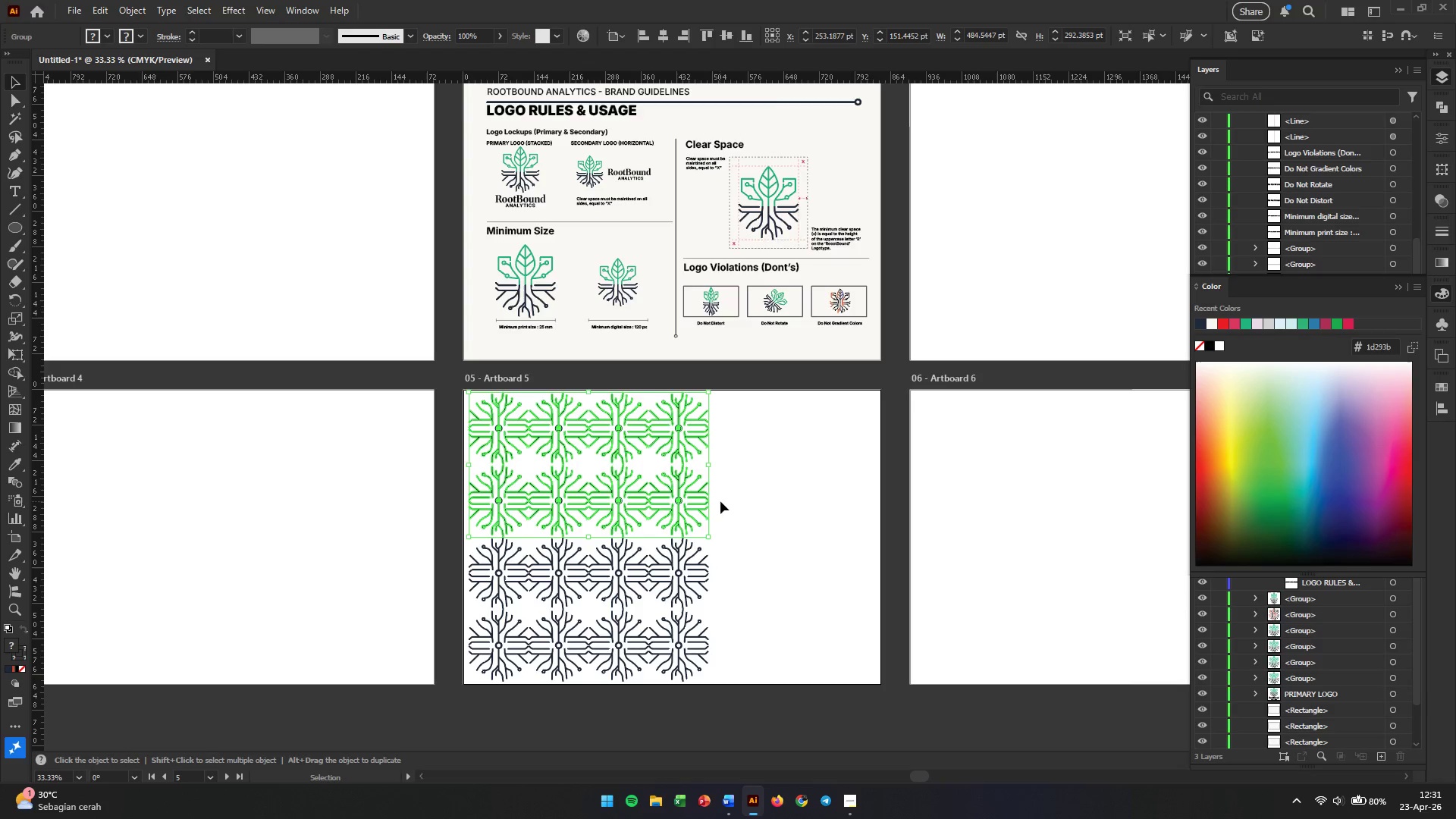 
left_click_drag(start_coordinate=[736, 490], to_coordinate=[608, 629])
 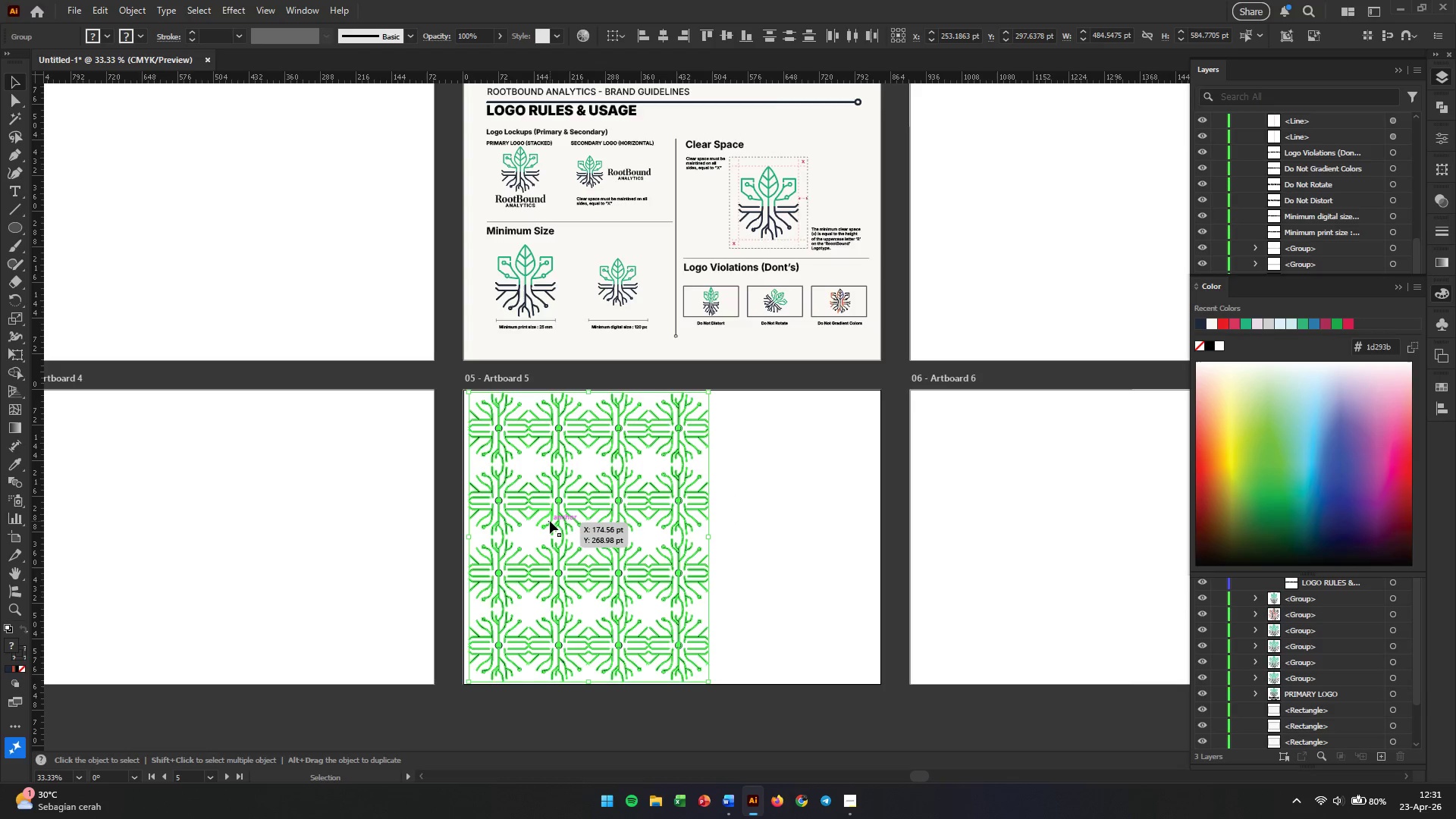 
hold_key(key=AltLeft, duration=8.92)
left_click_drag(start_coordinate=[550, 521], to_coordinate=[788, 540])
 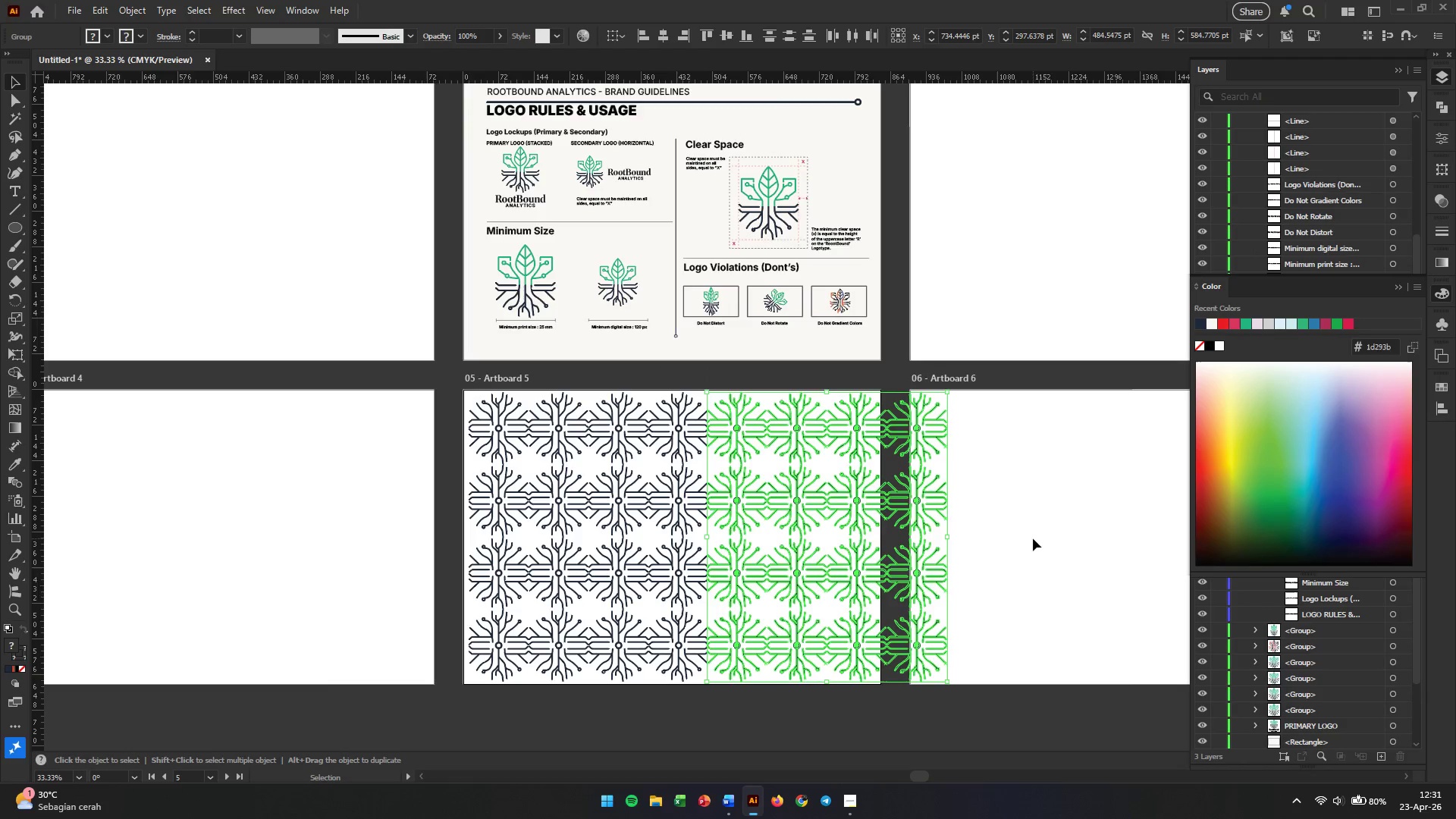 
hold_key(key=ShiftLeft, duration=8.59)
 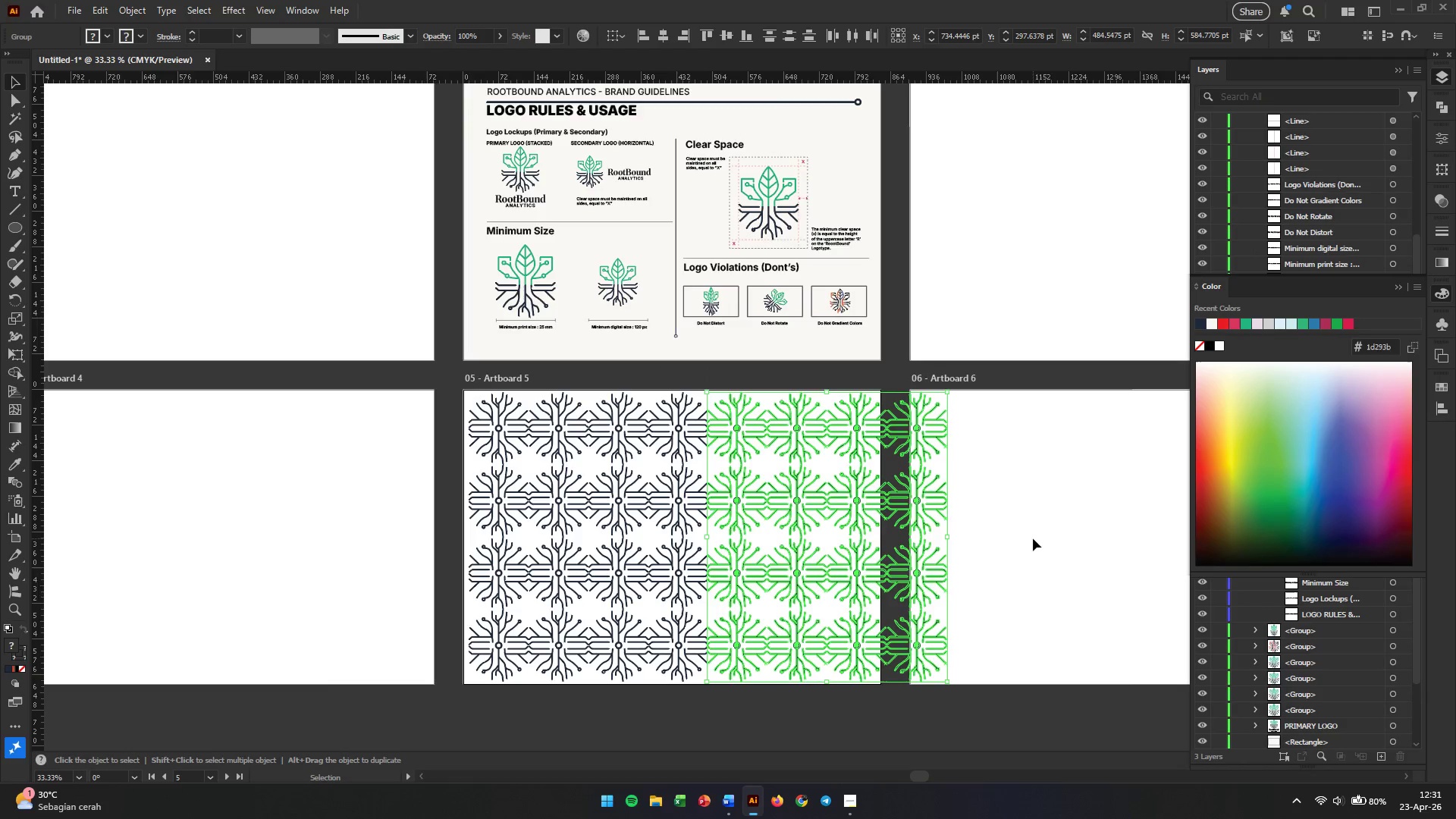 
left_click([1033, 538])
 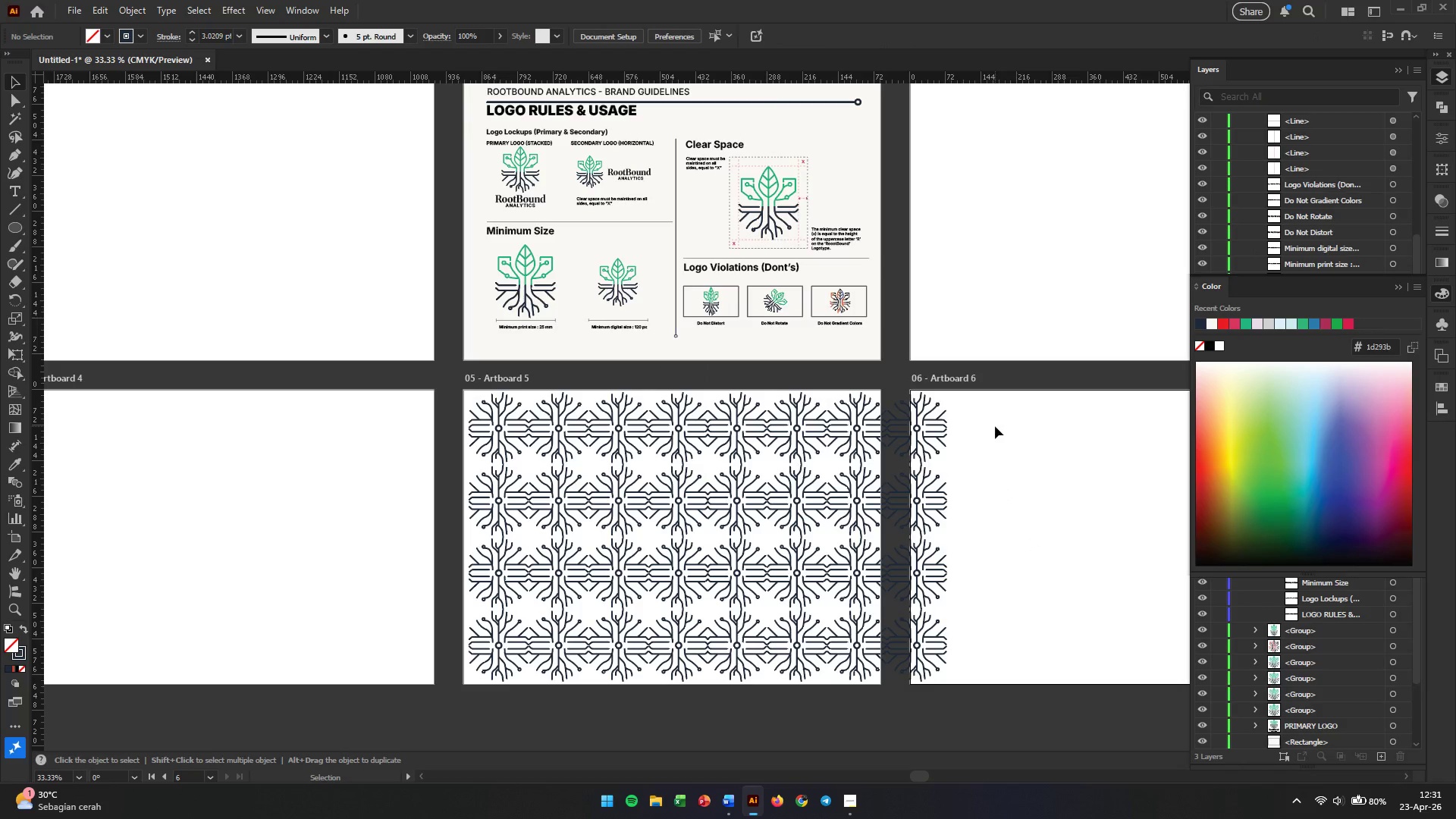 
left_click_drag(start_coordinate=[1003, 390], to_coordinate=[448, 718])
 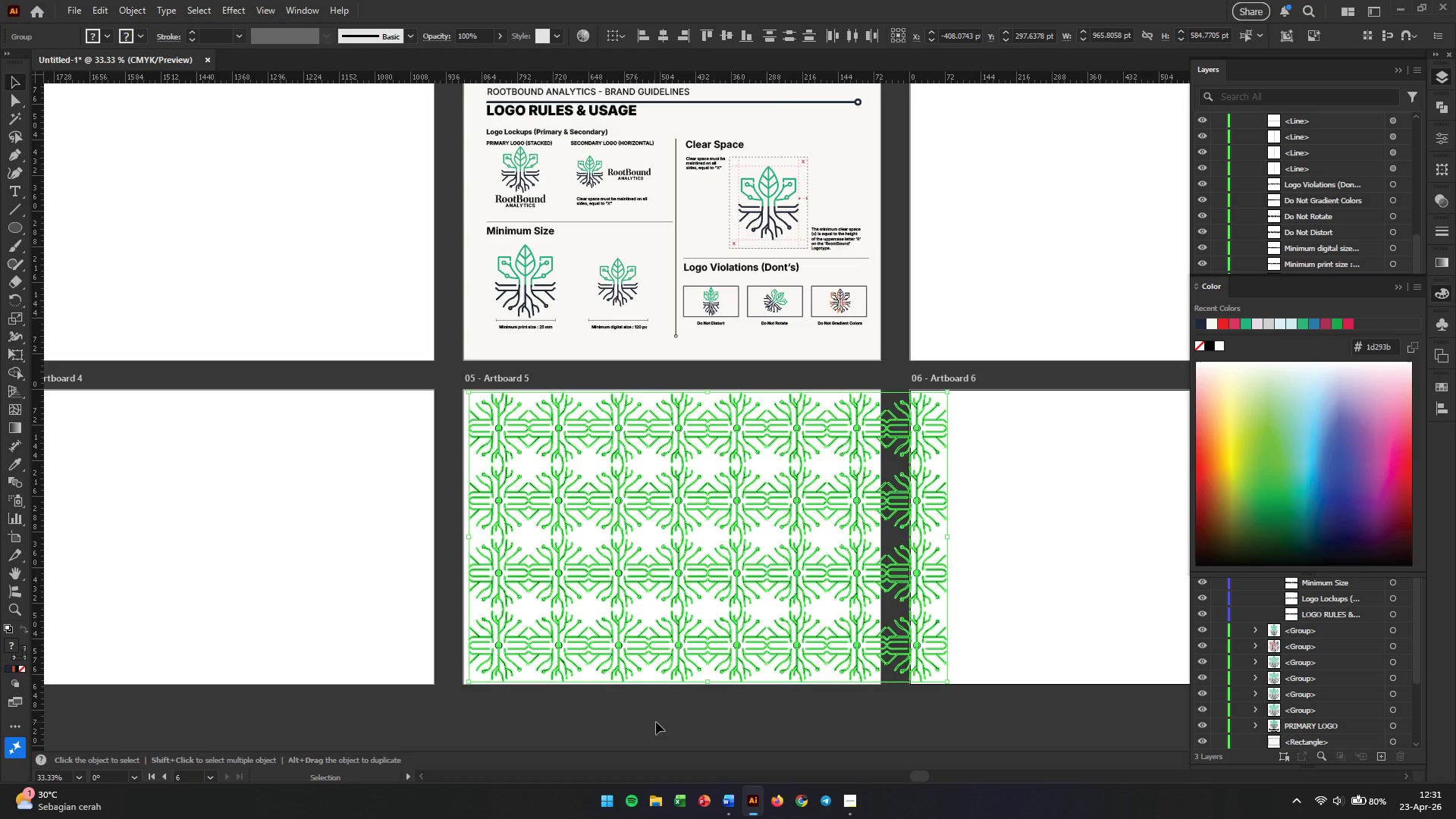 
hold_key(key=ControlLeft, duration=1.55)
 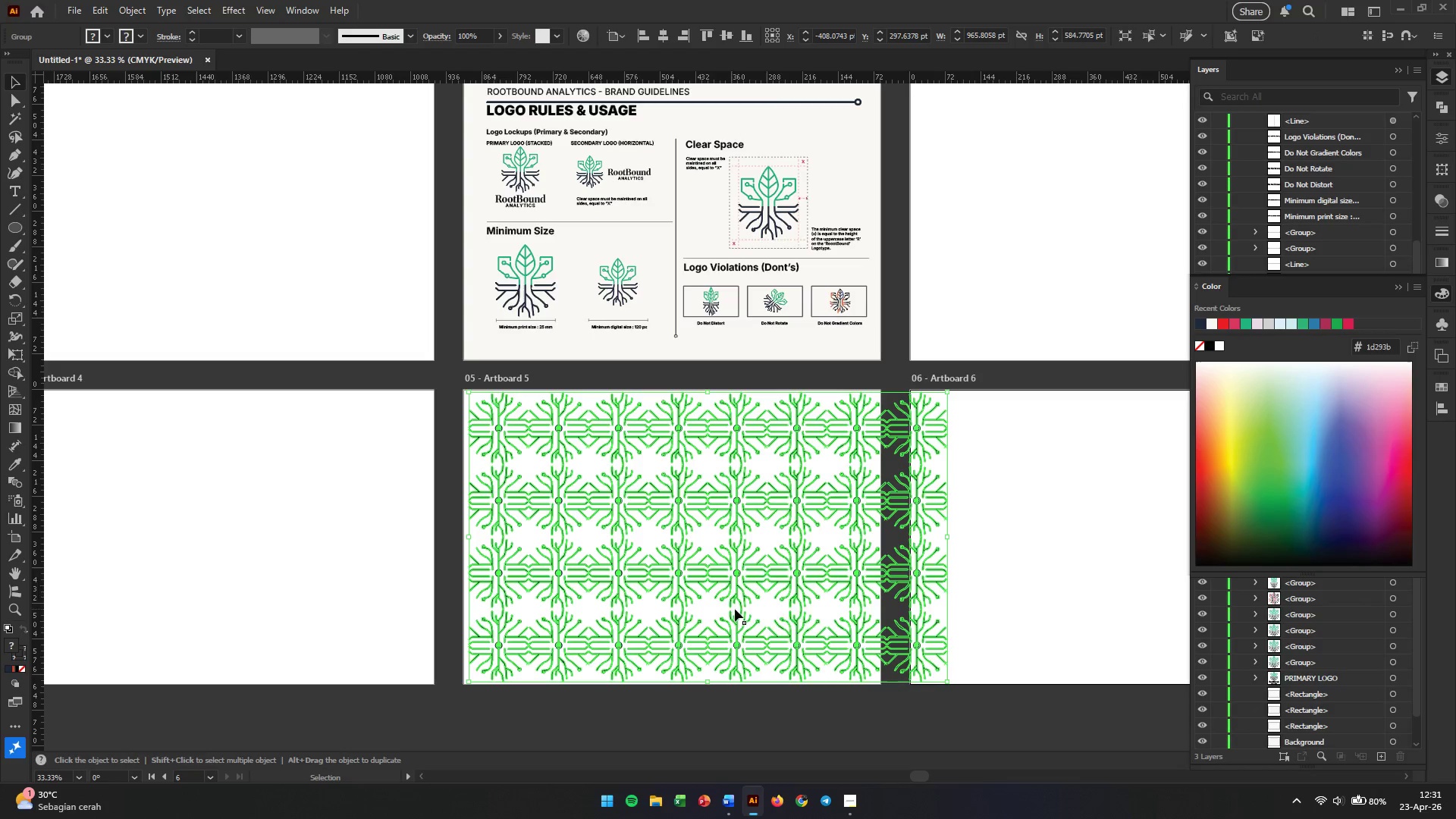 
hold_key(key=G, duration=0.34)
 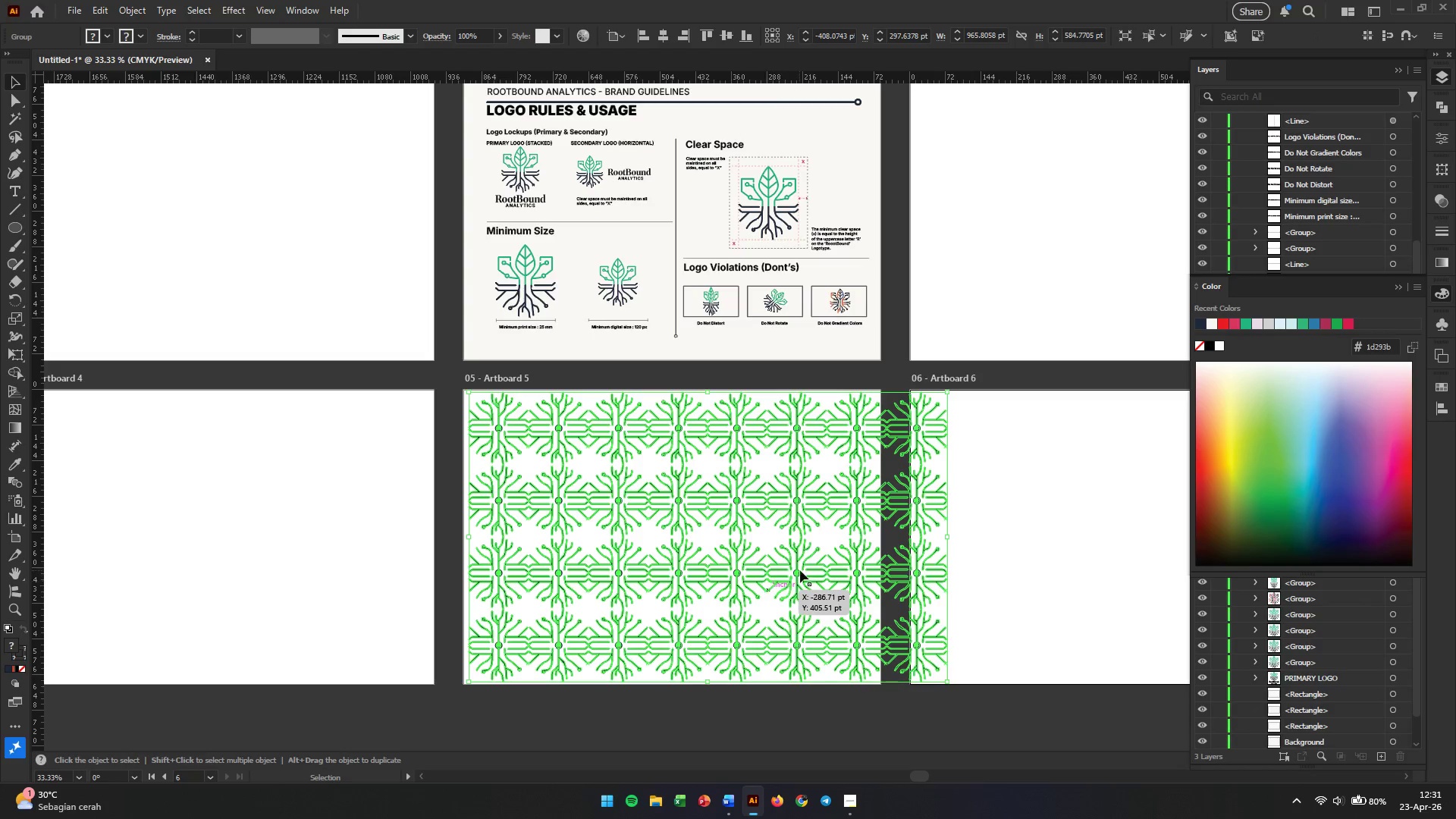 
left_click([996, 580])
 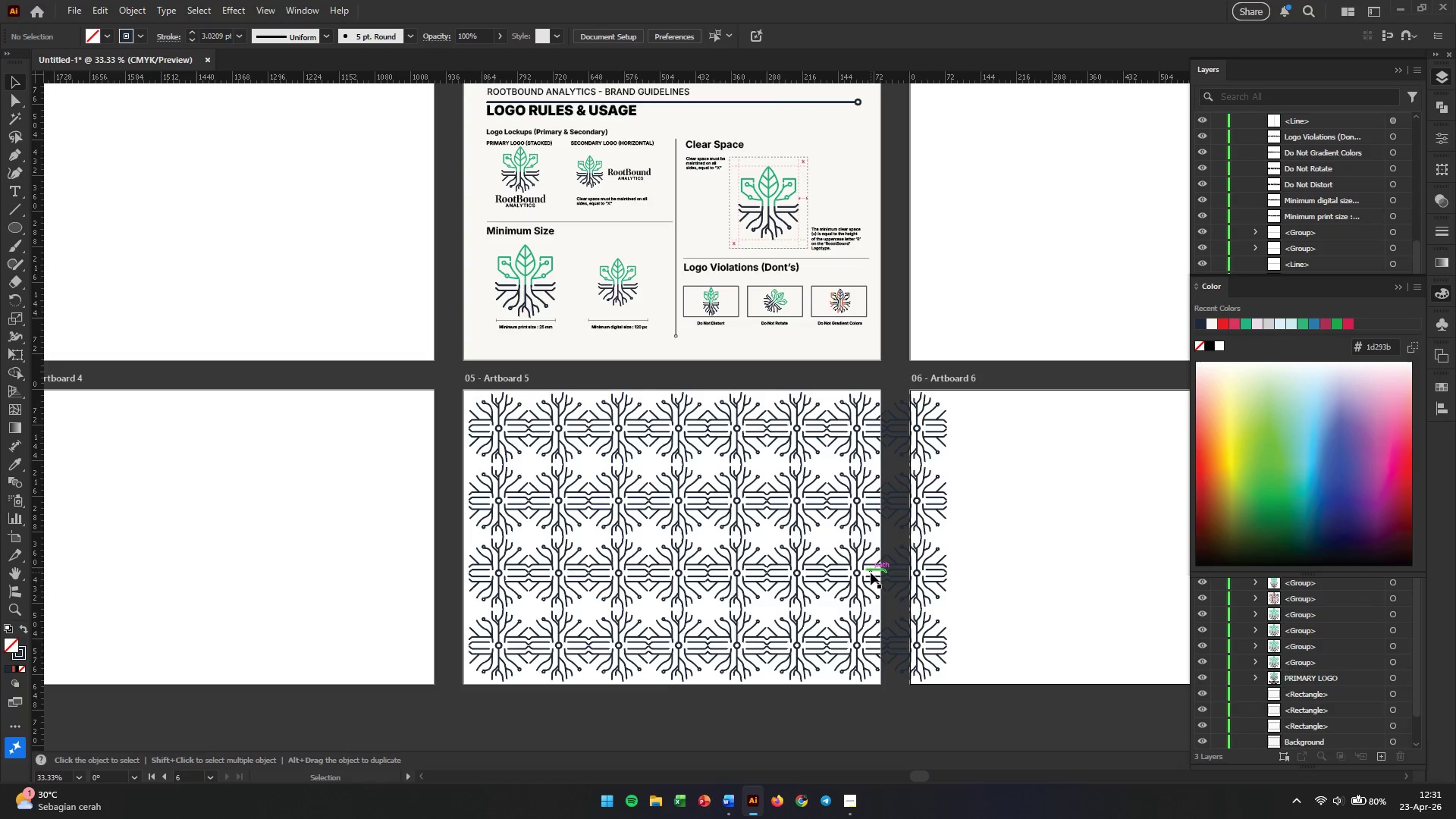 
left_click_drag(start_coordinate=[871, 573], to_coordinate=[856, 566])
 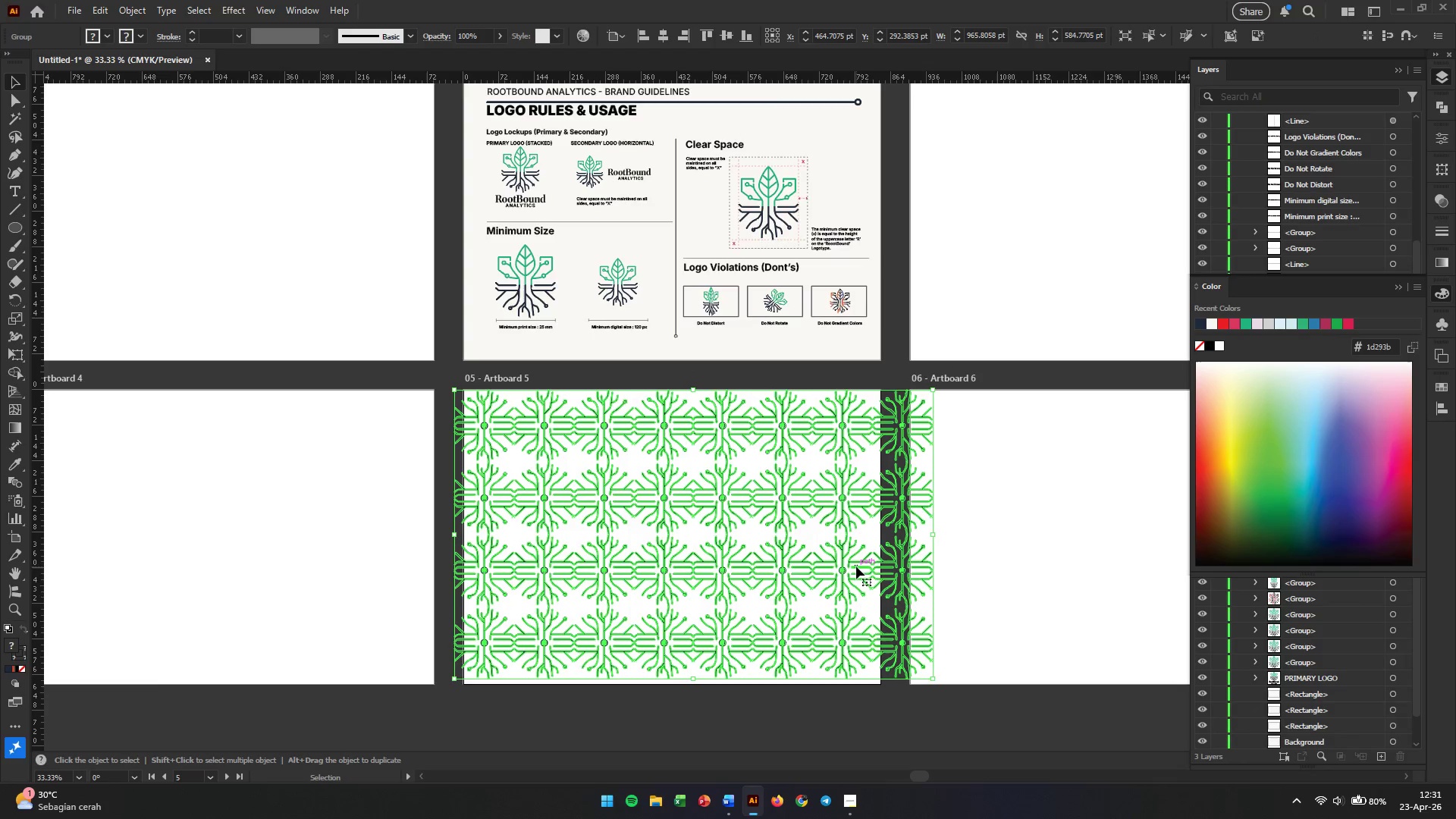 
key(Control+ControlLeft)
 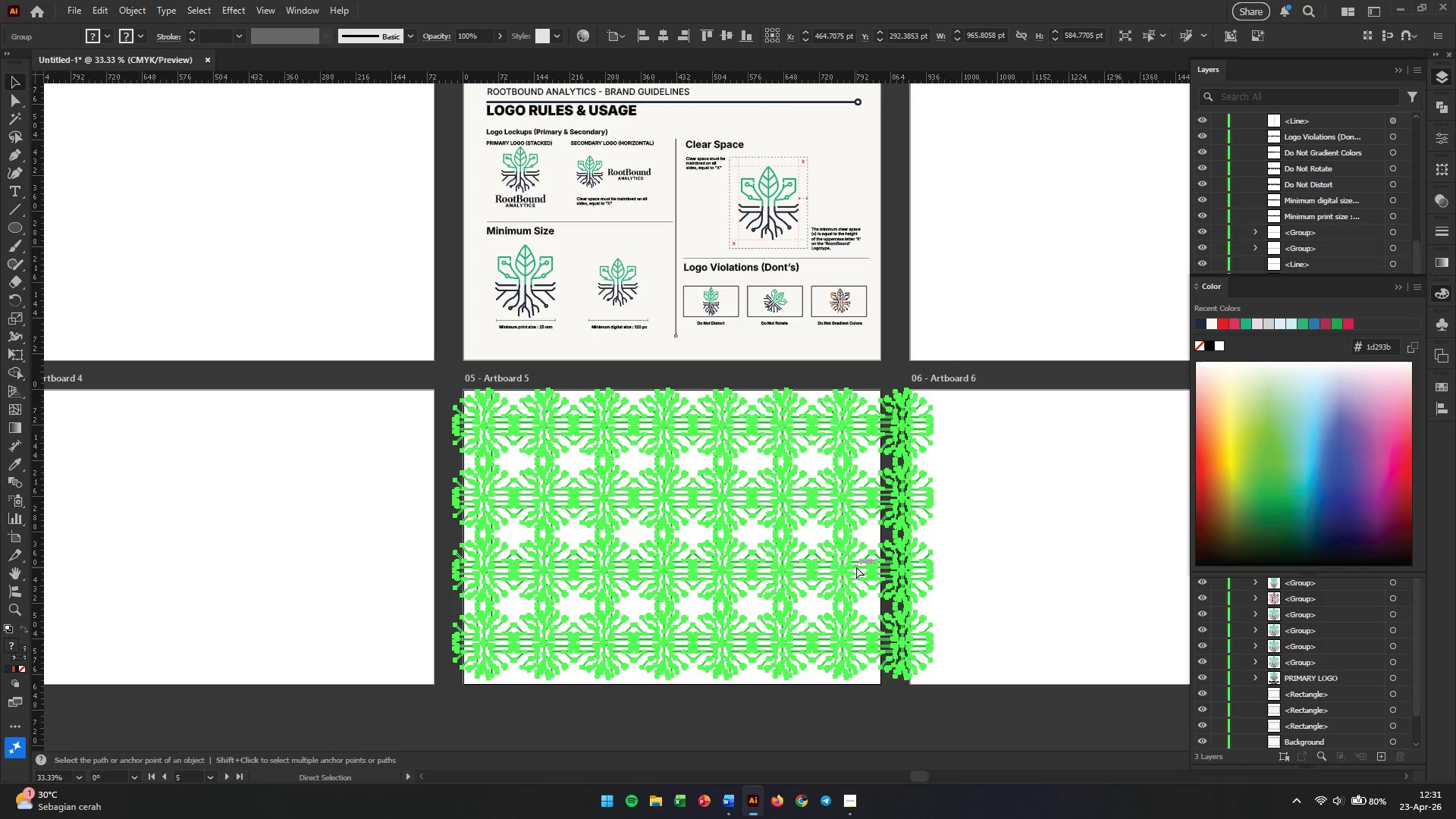 
key(Control+X)
 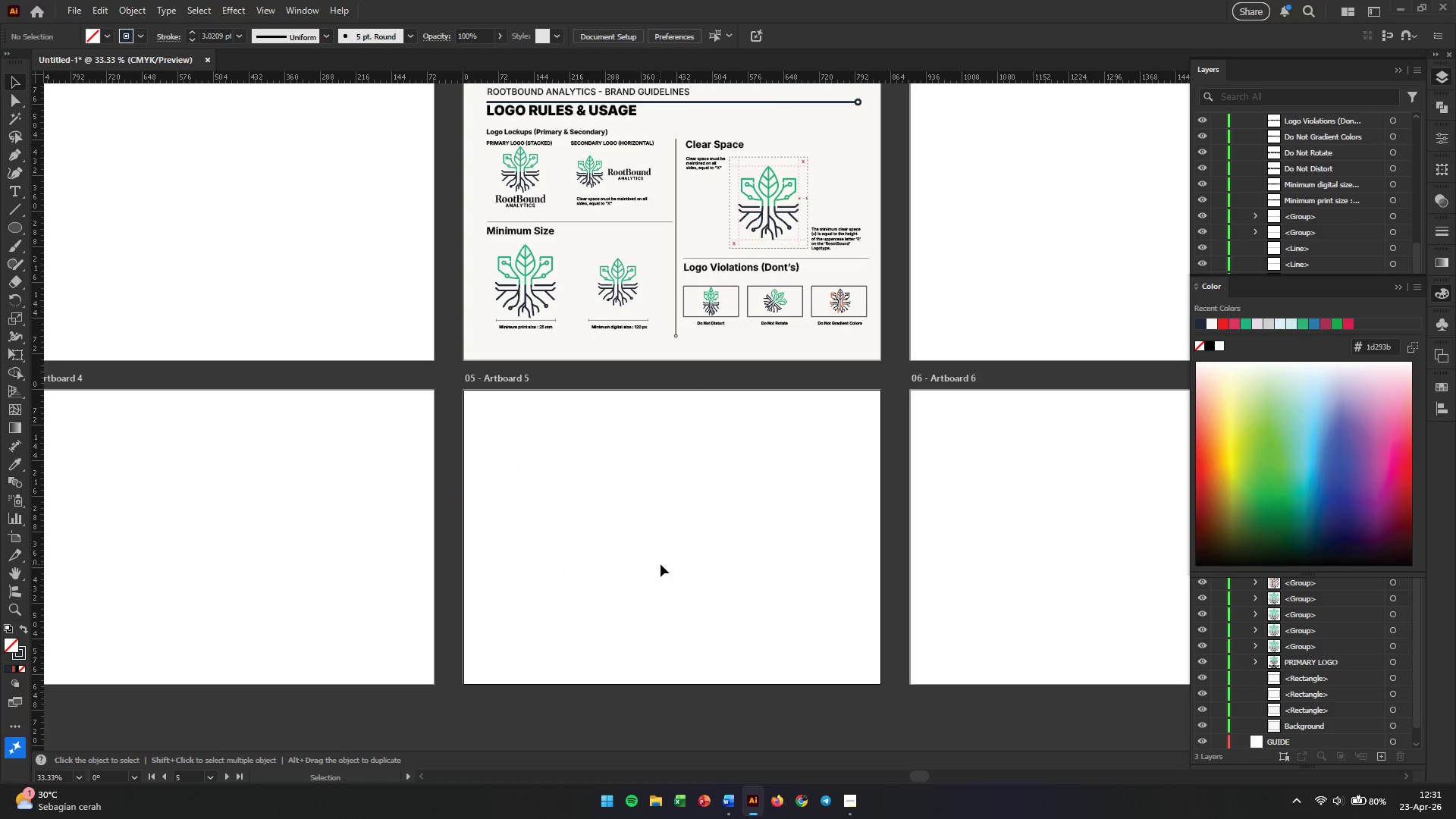 
key(Control+Z)
 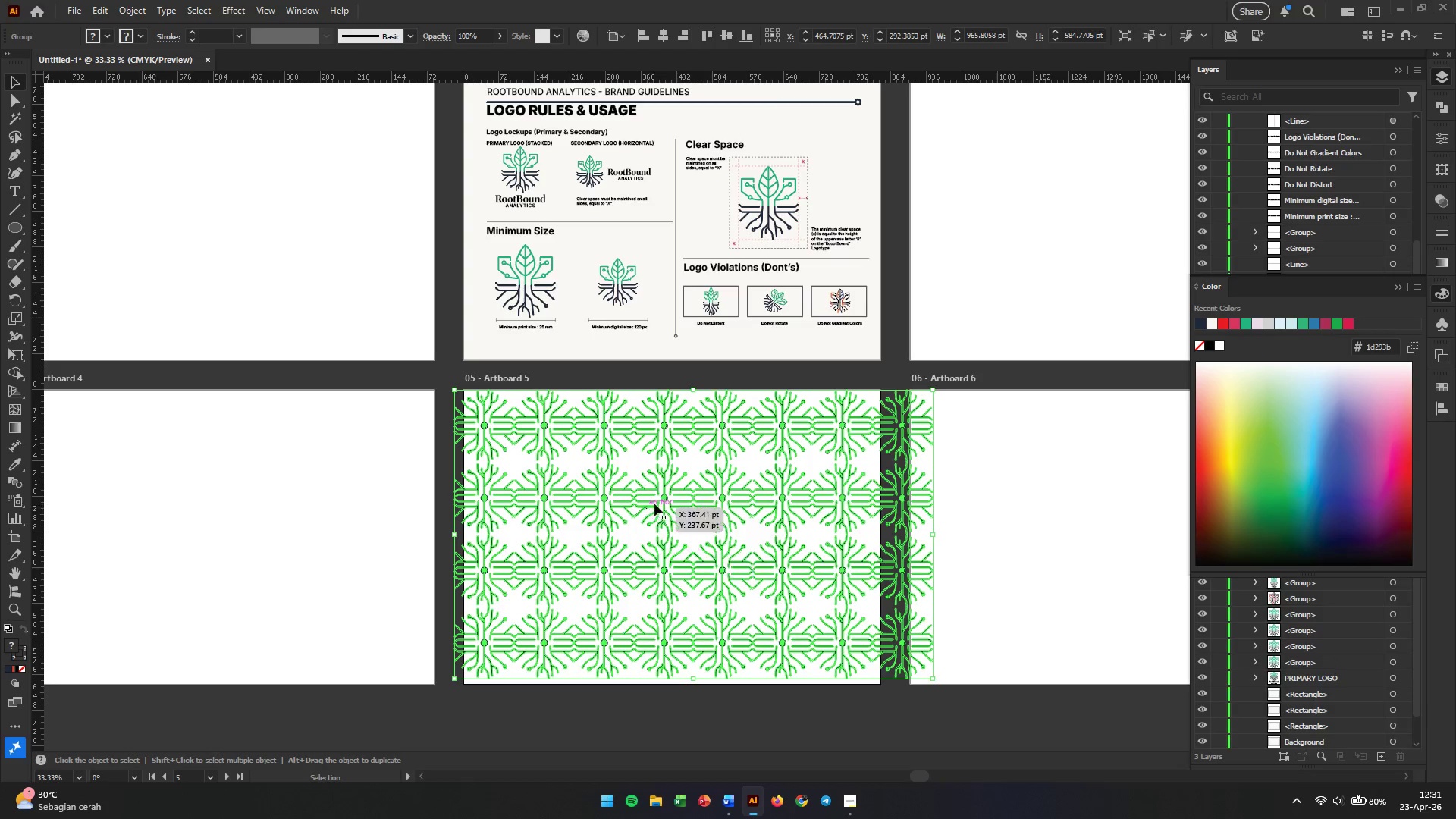 
left_click_drag(start_coordinate=[664, 504], to_coordinate=[179, 500])
 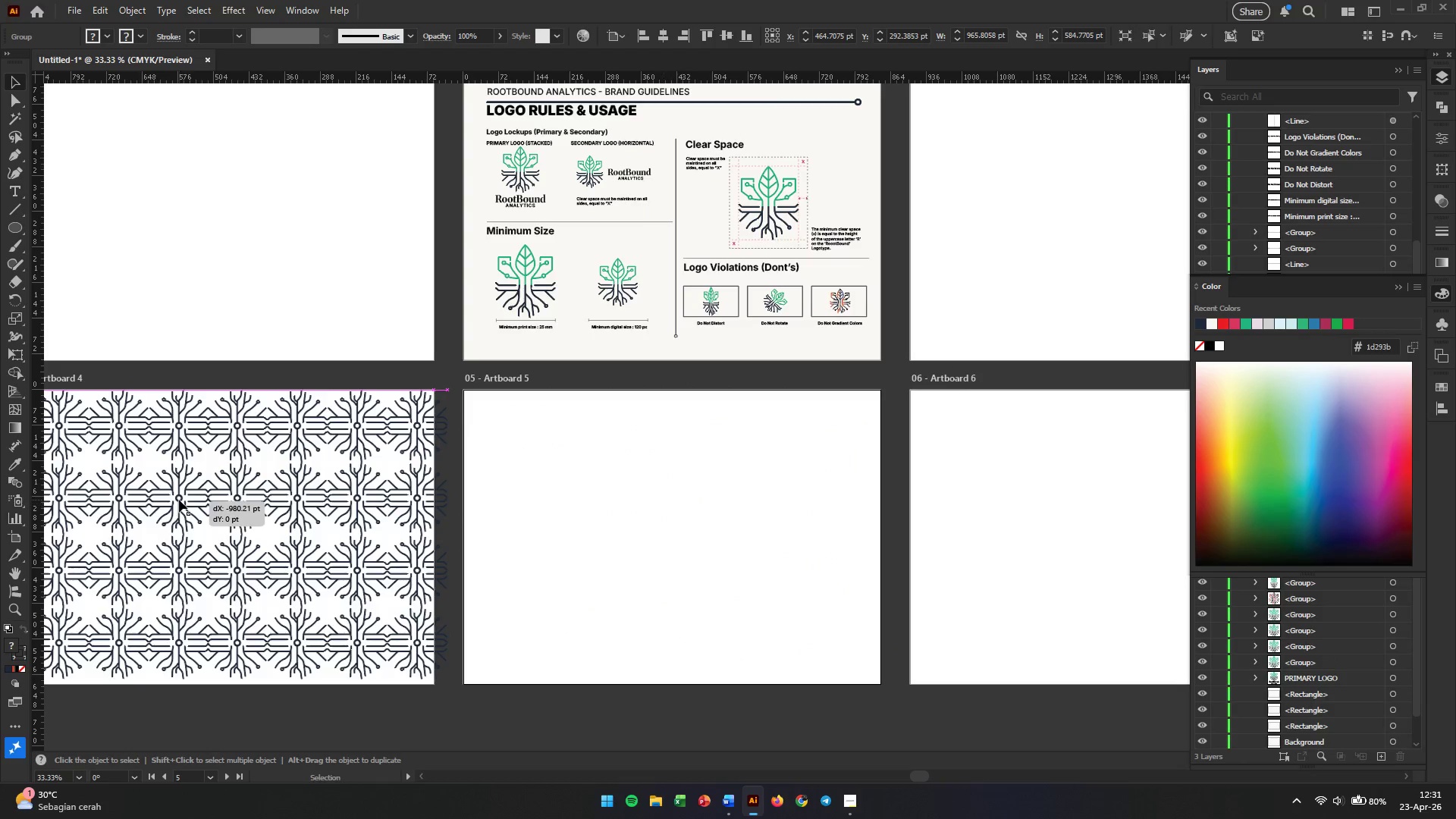 
left_click([179, 500])
 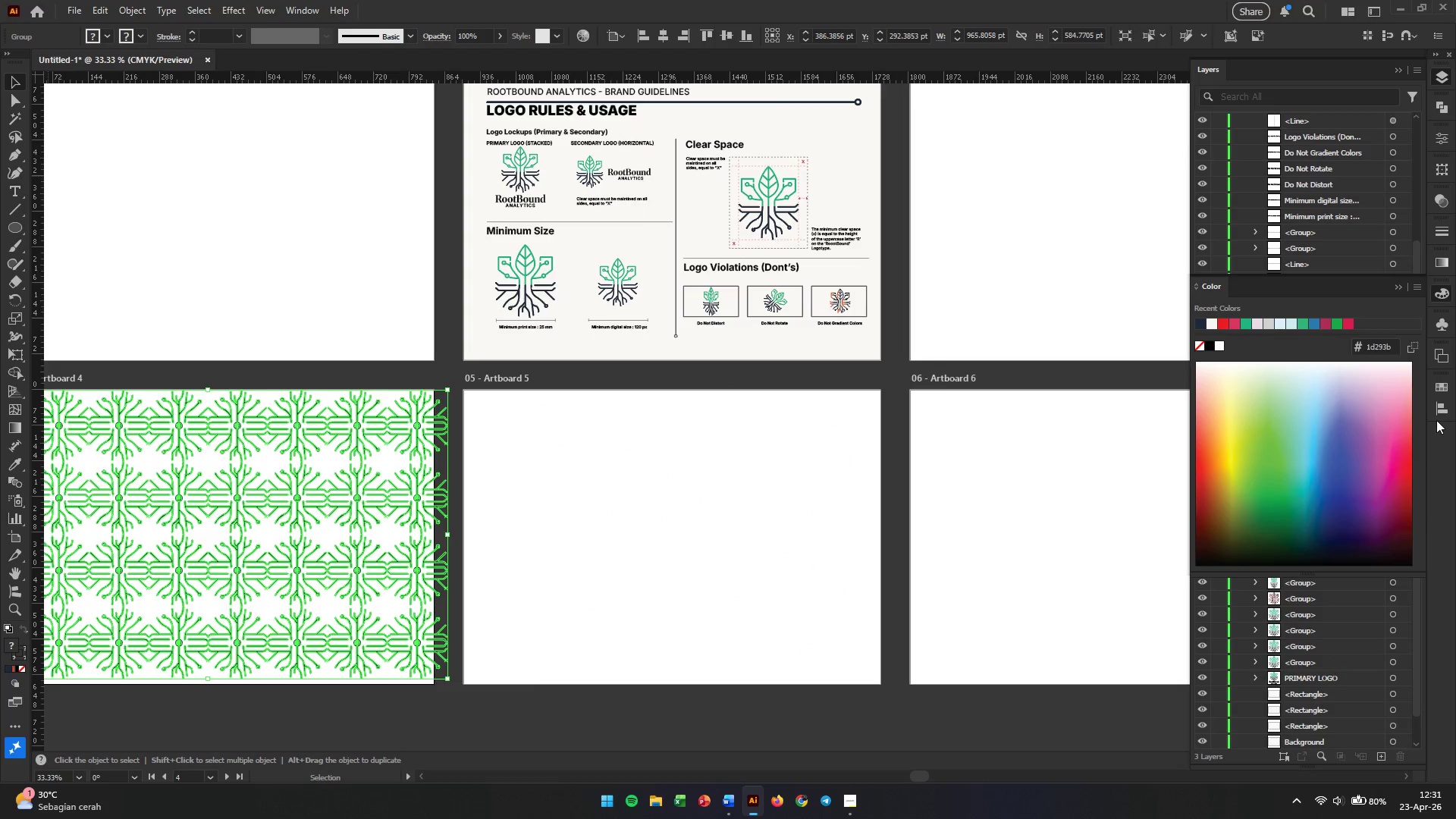 
left_click([1448, 390])
 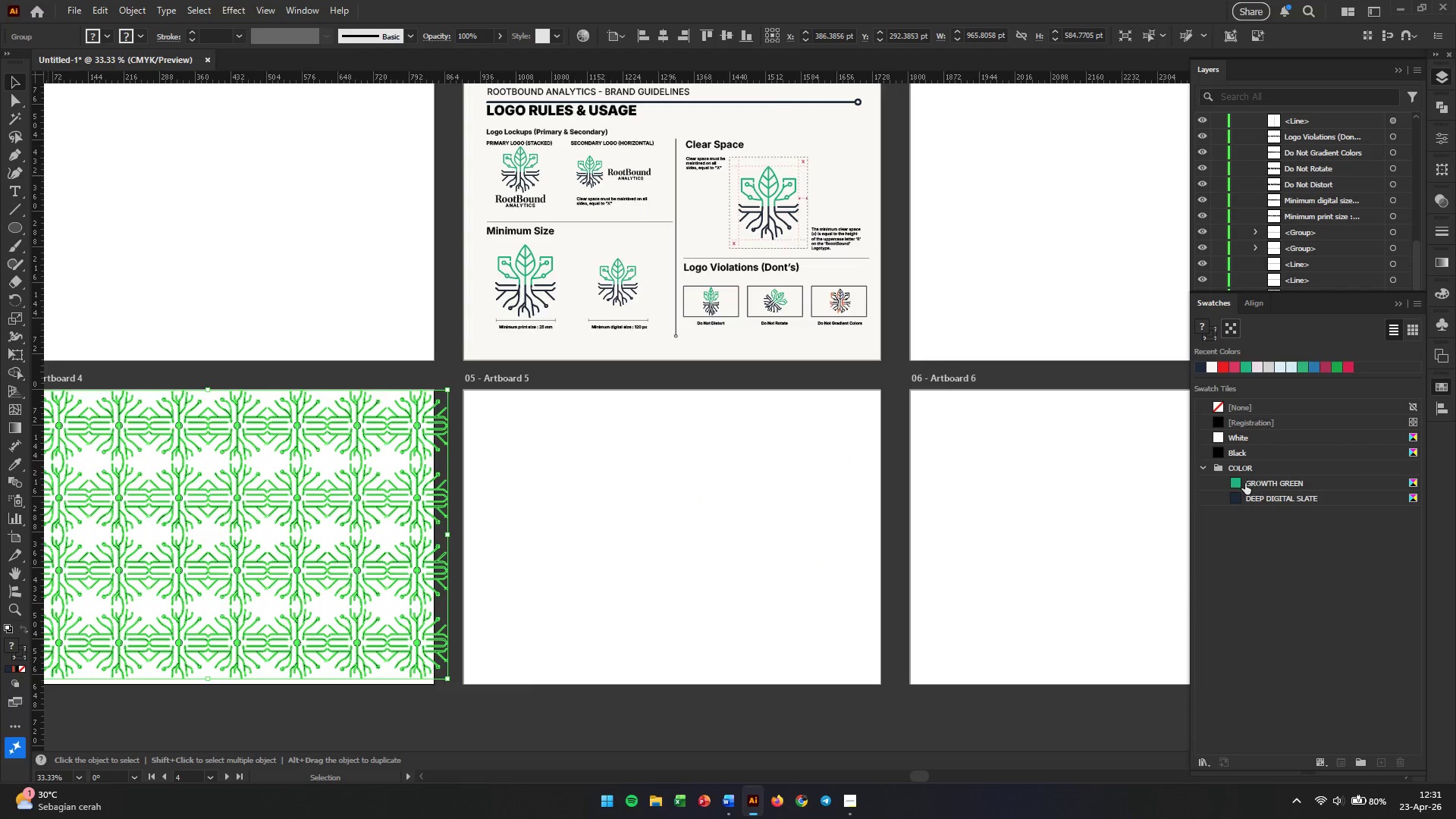 
left_click([1244, 485])
 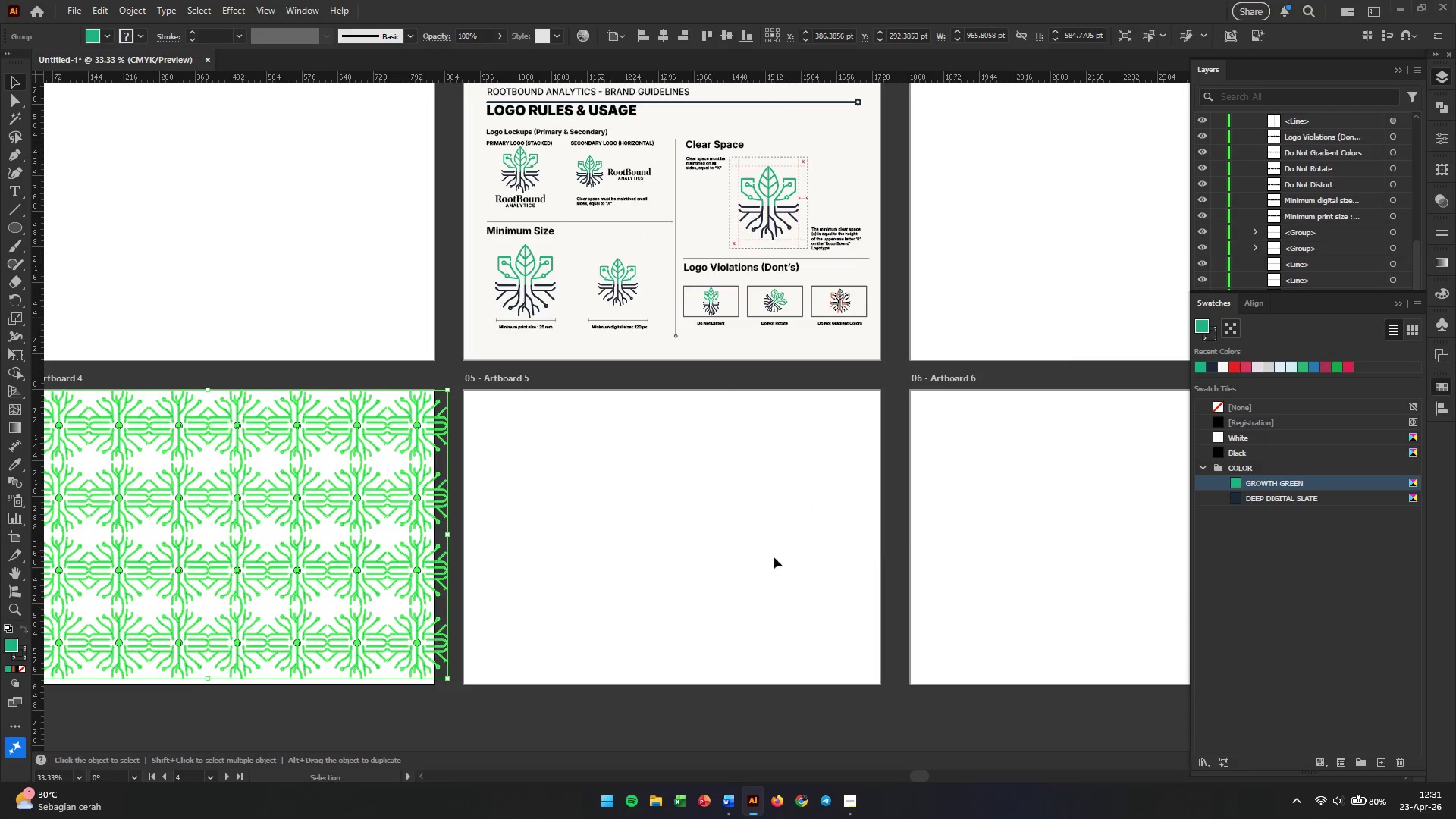 
left_click([748, 560])
 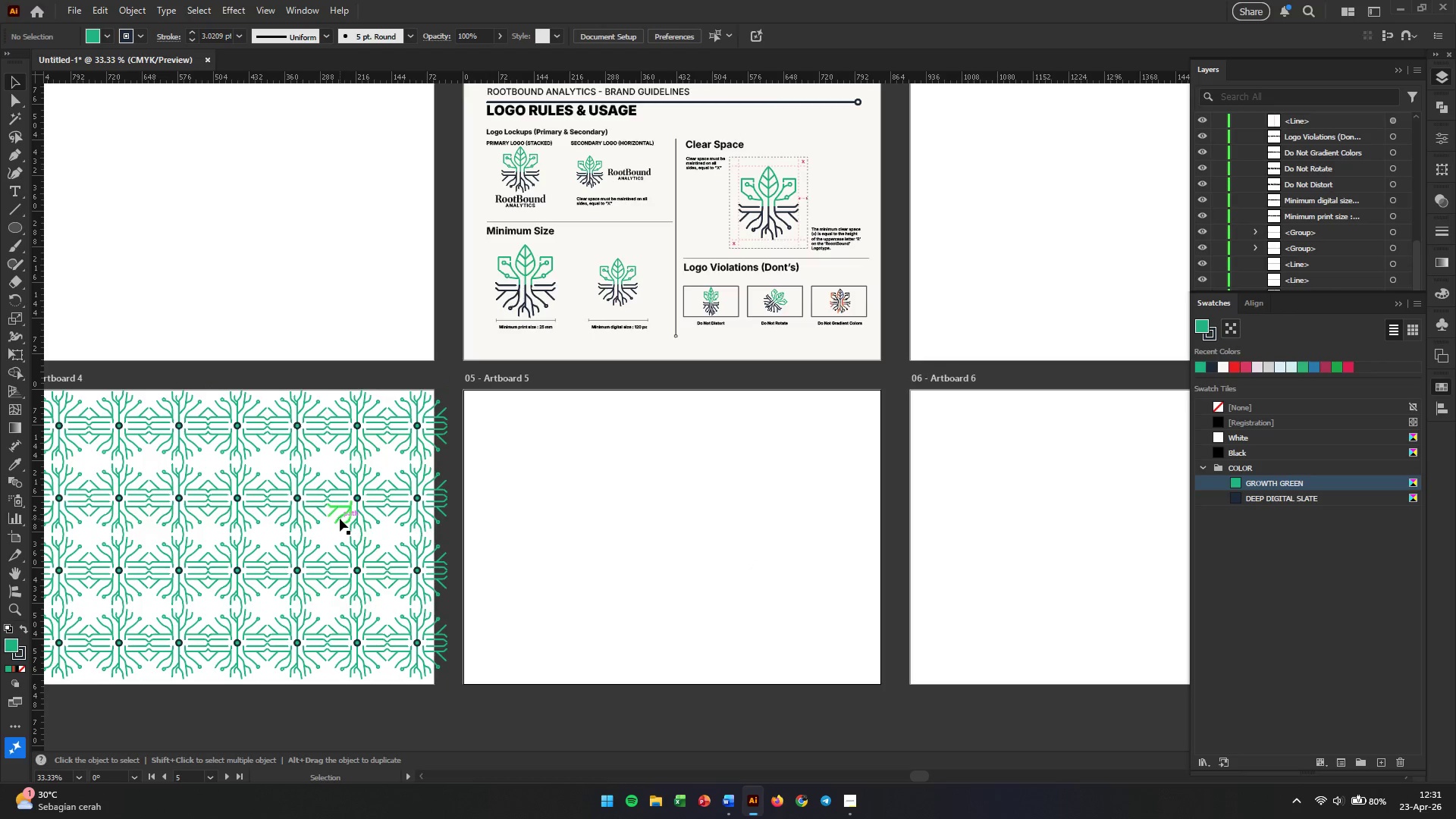 
key(Control+Z)
 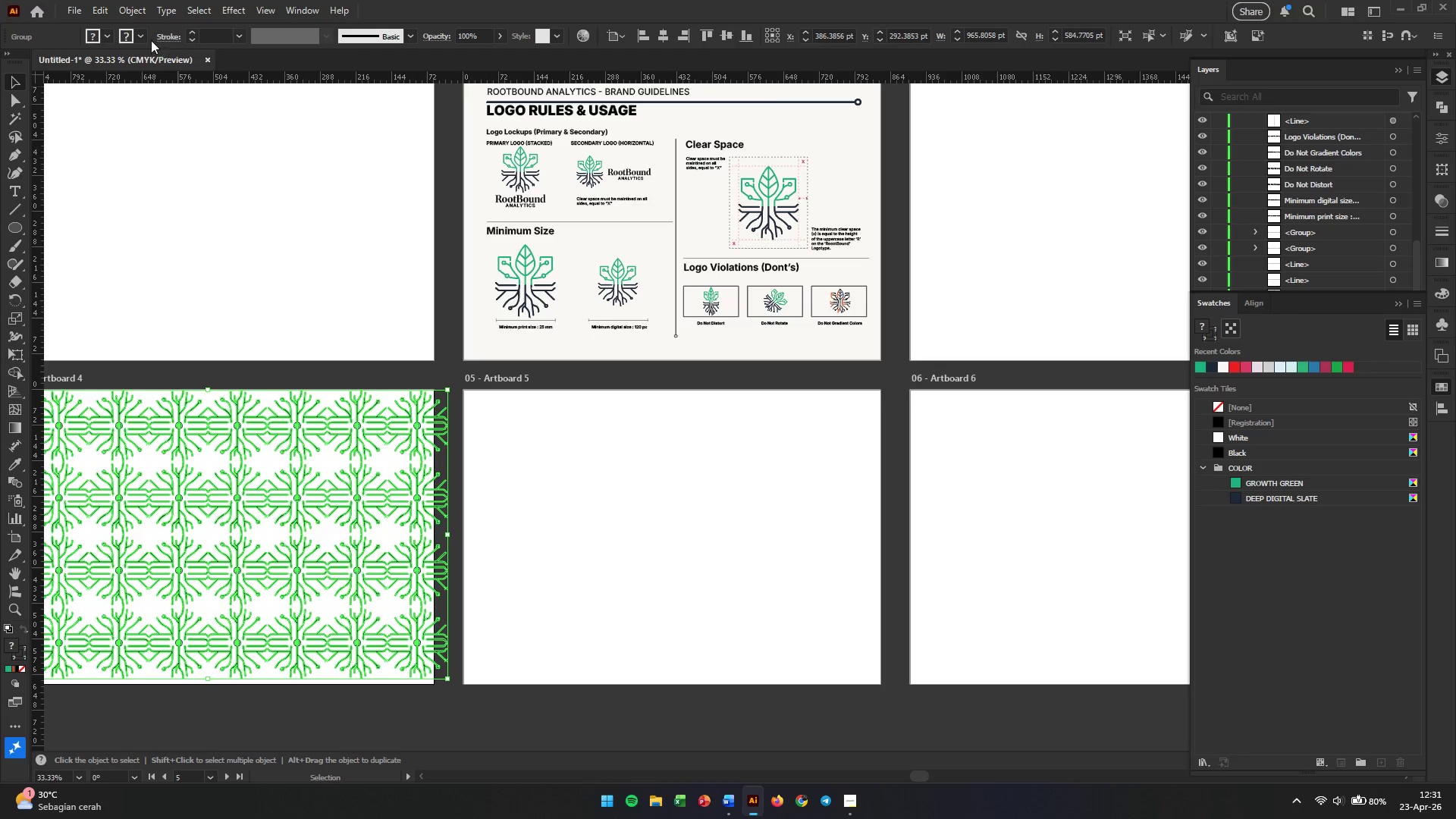 
left_click([143, 15])
 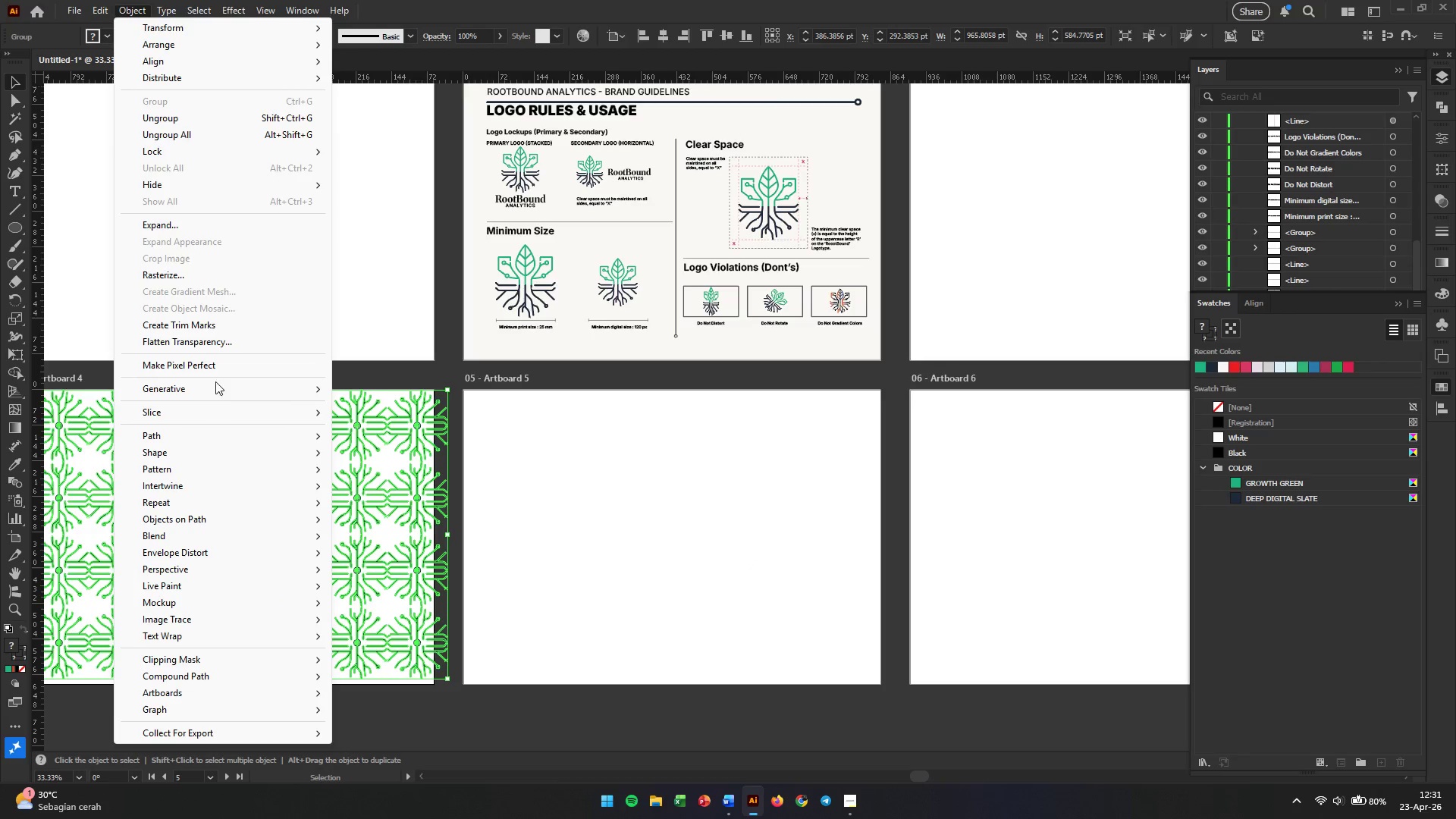 
left_click([207, 224])
 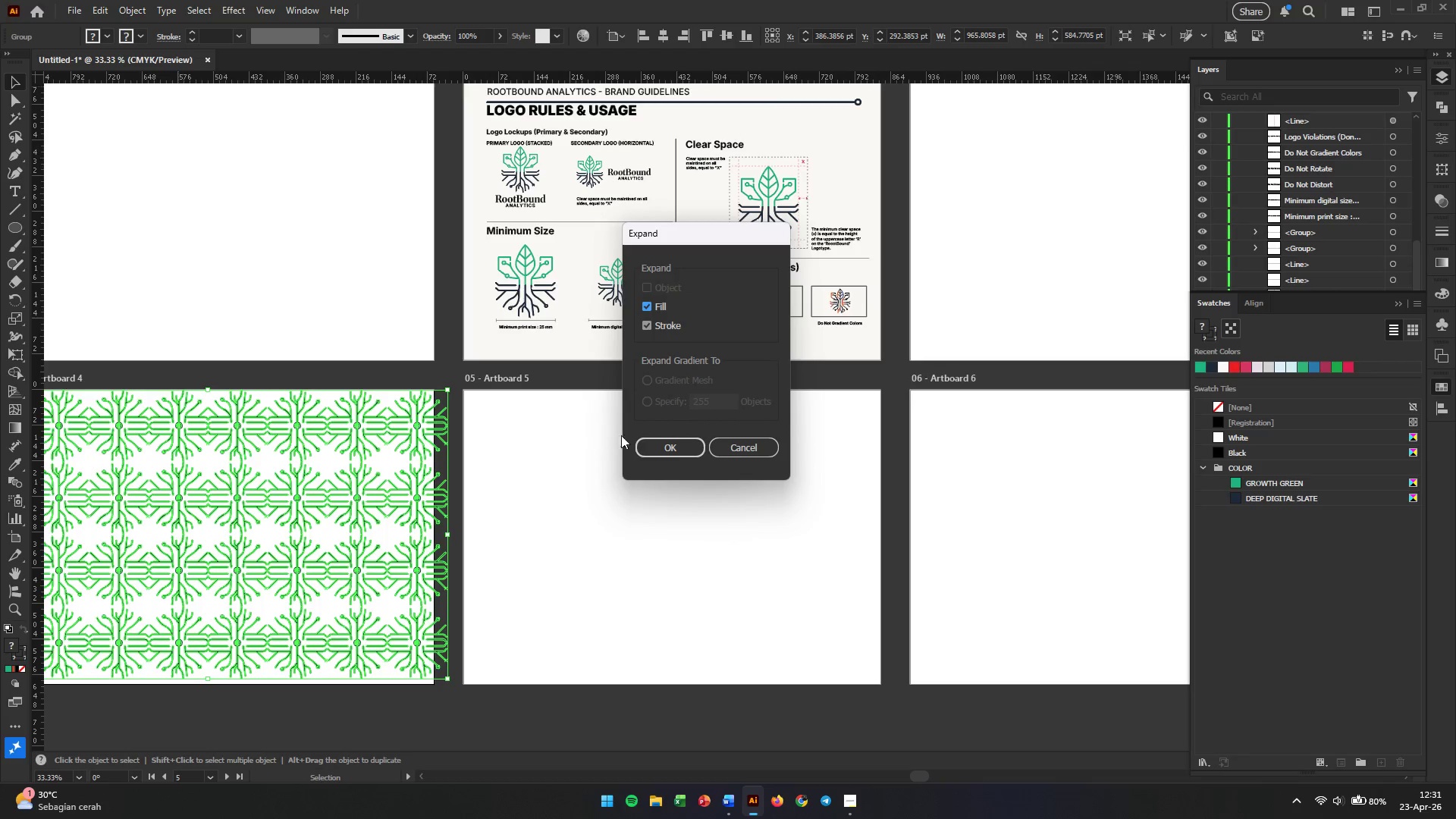 
left_click([661, 448])
 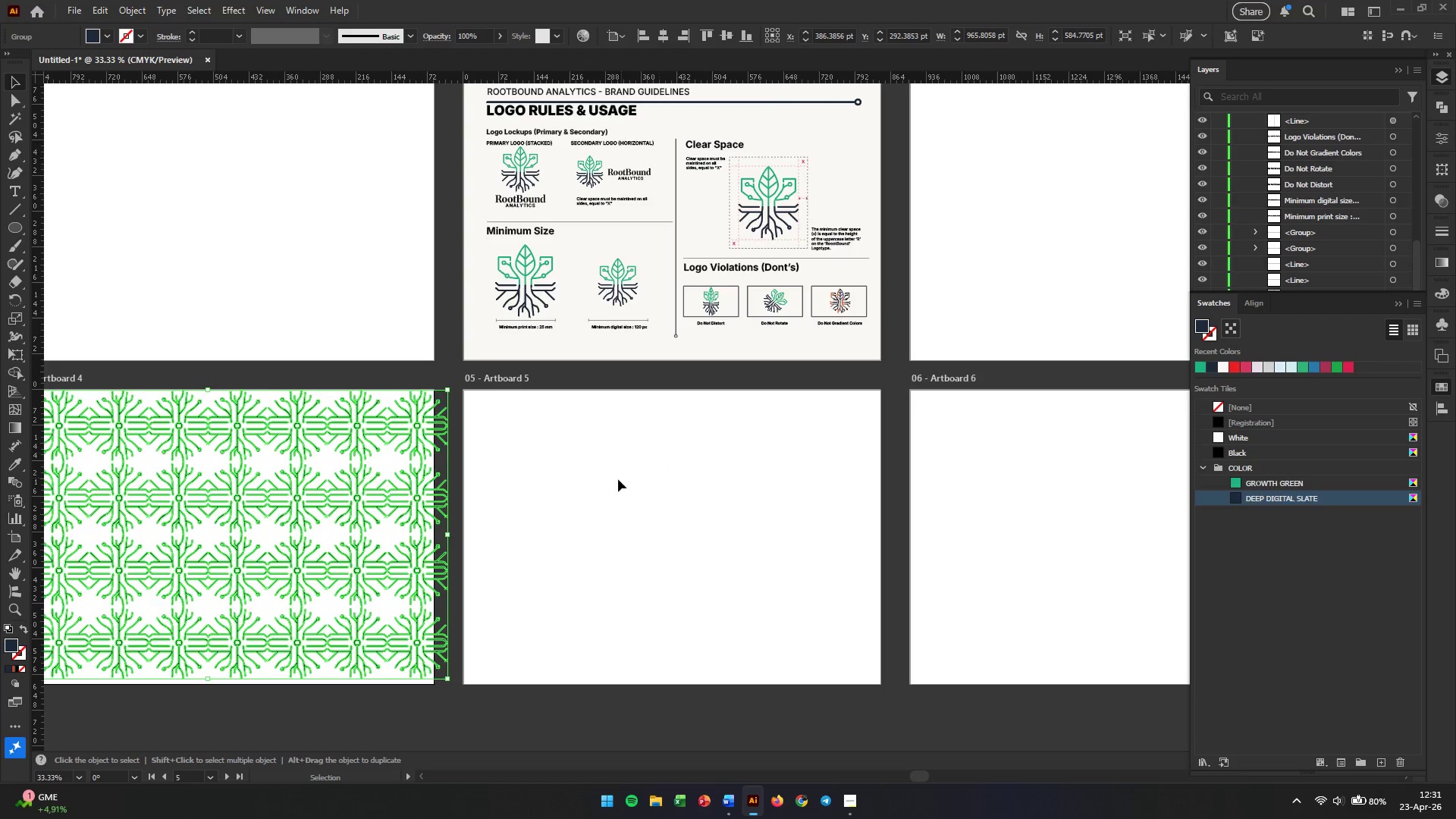 
left_click([550, 503])
 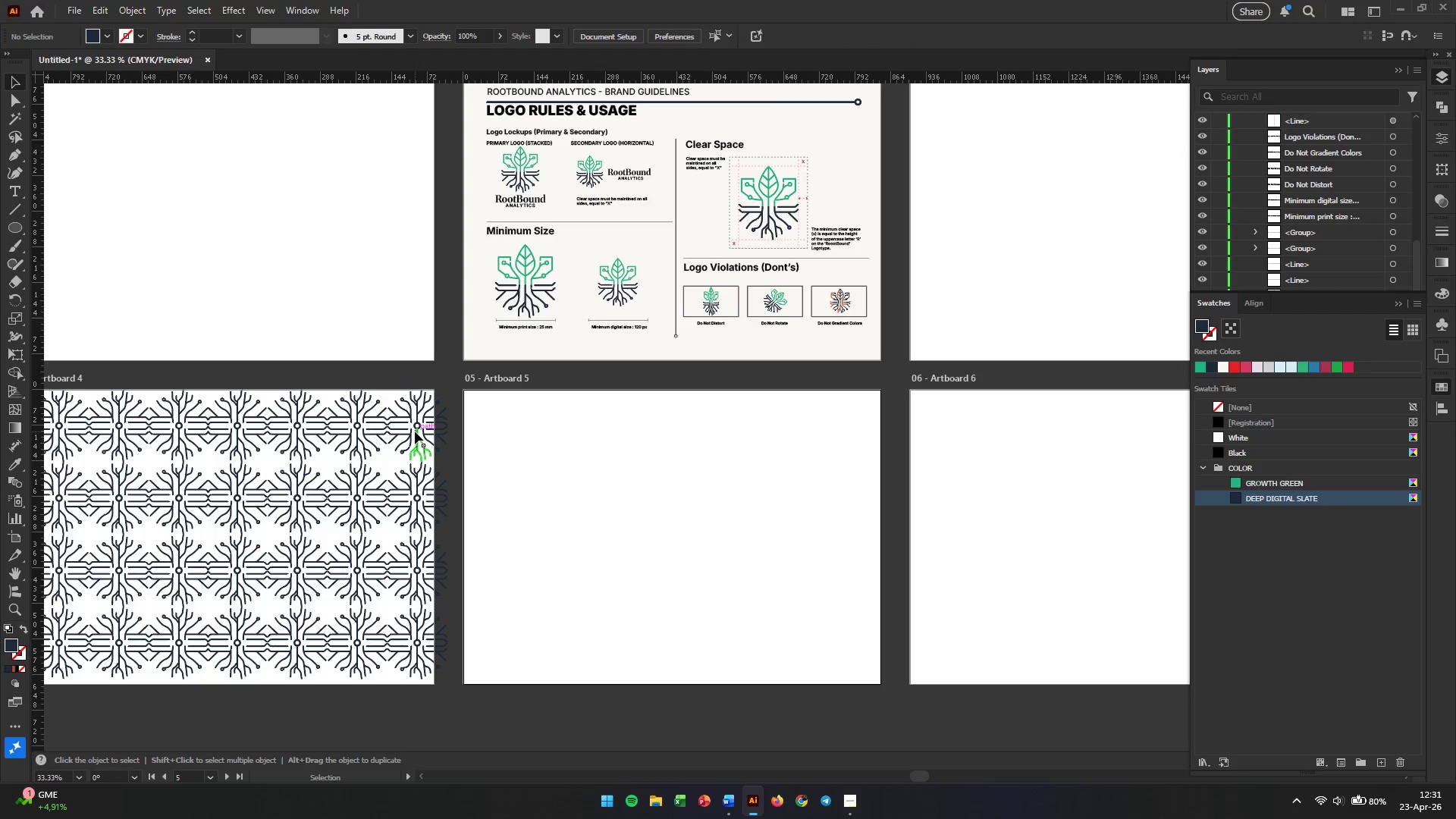 
left_click([415, 431])
 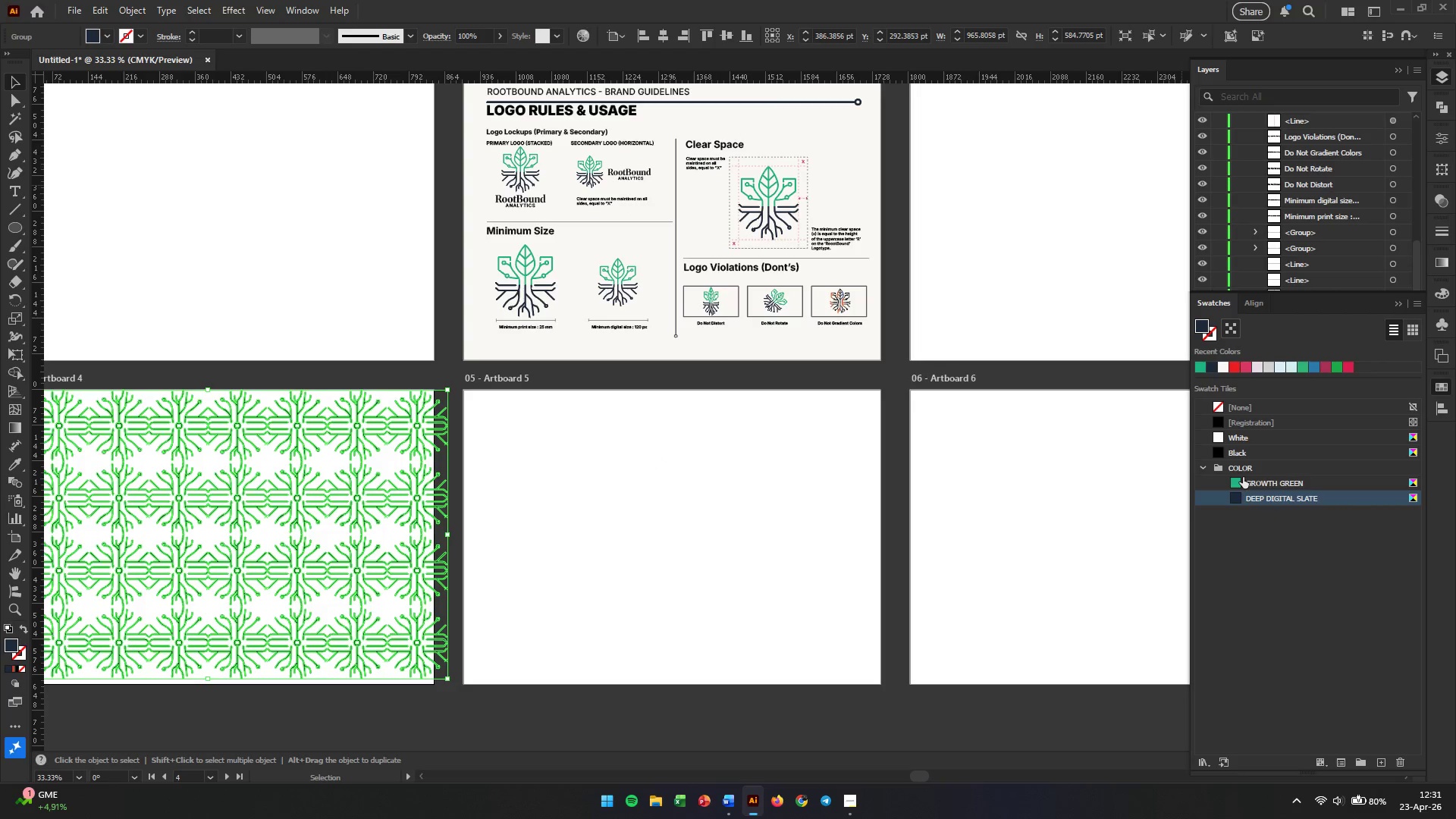 
left_click([1239, 486])
 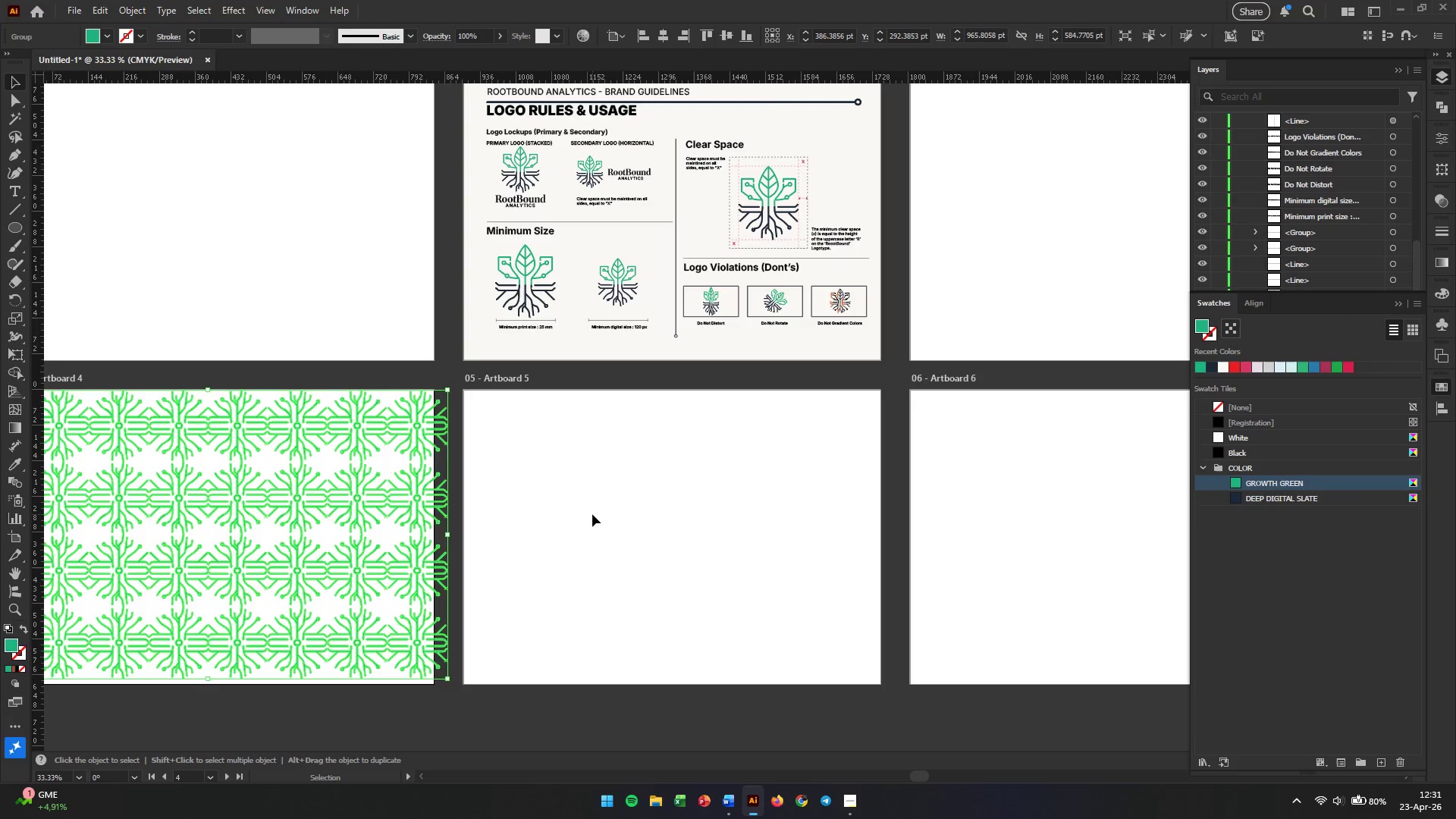 
left_click([589, 514])
 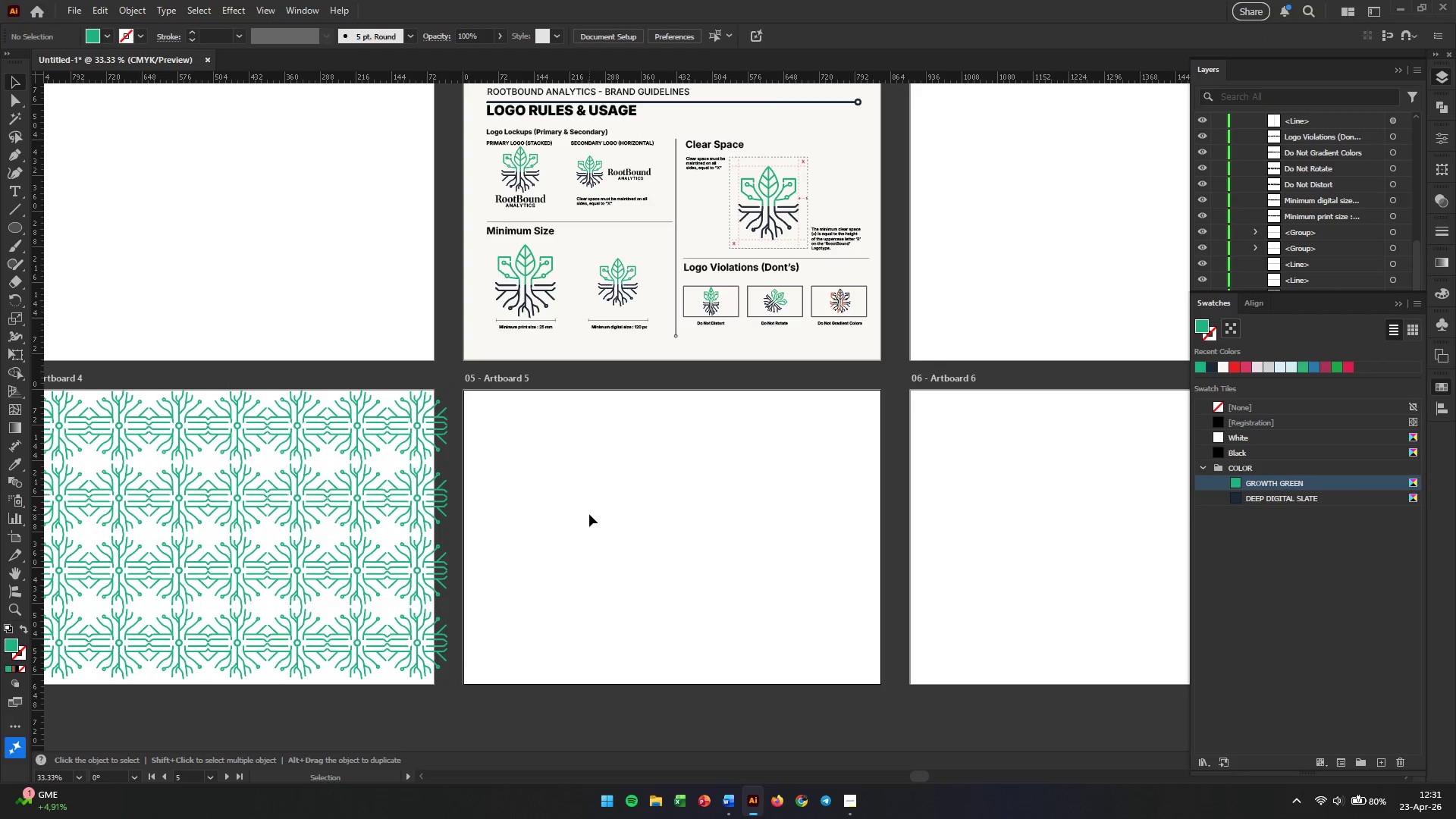 
left_click([589, 514])
 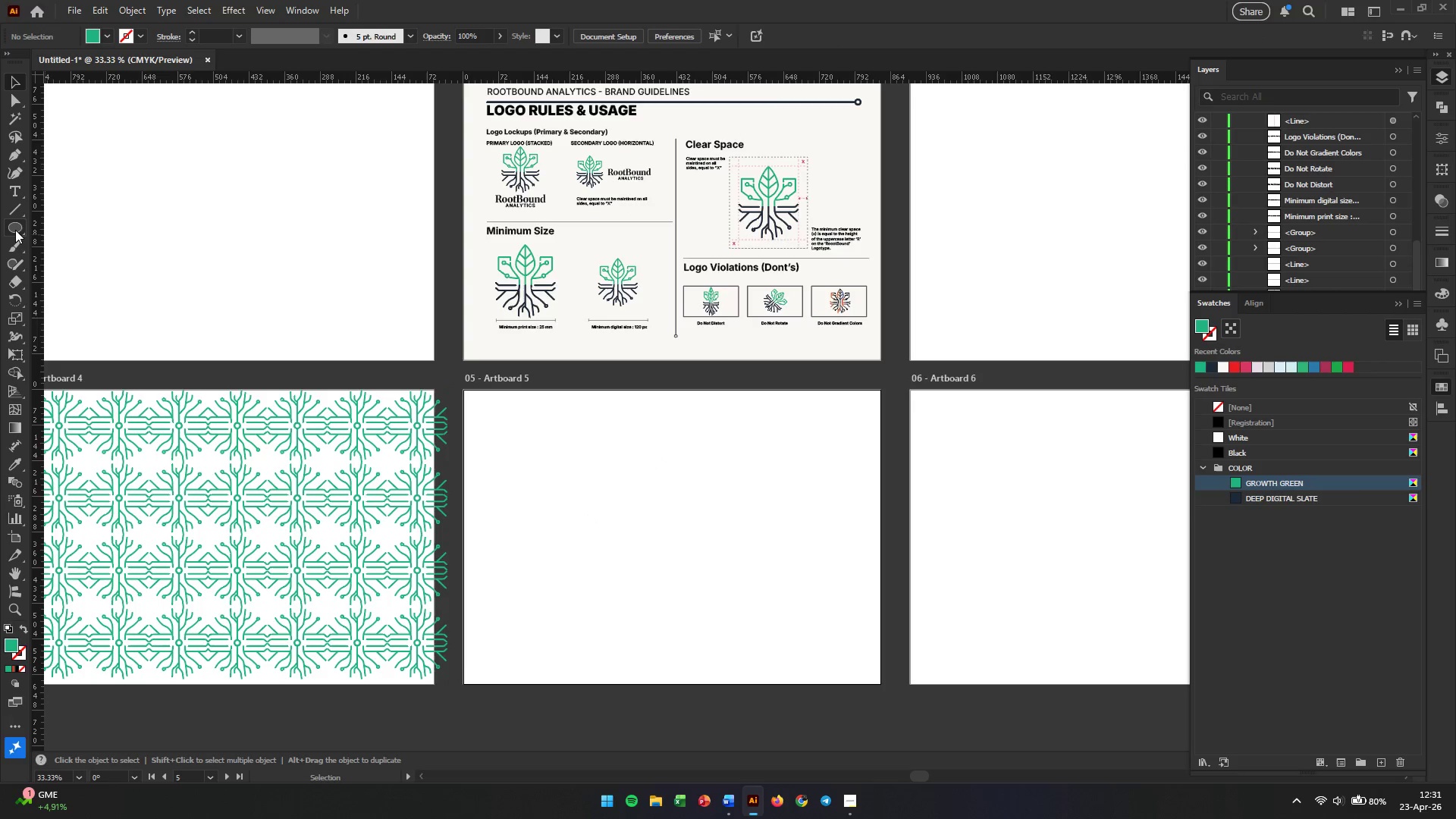 
right_click([14, 229])
 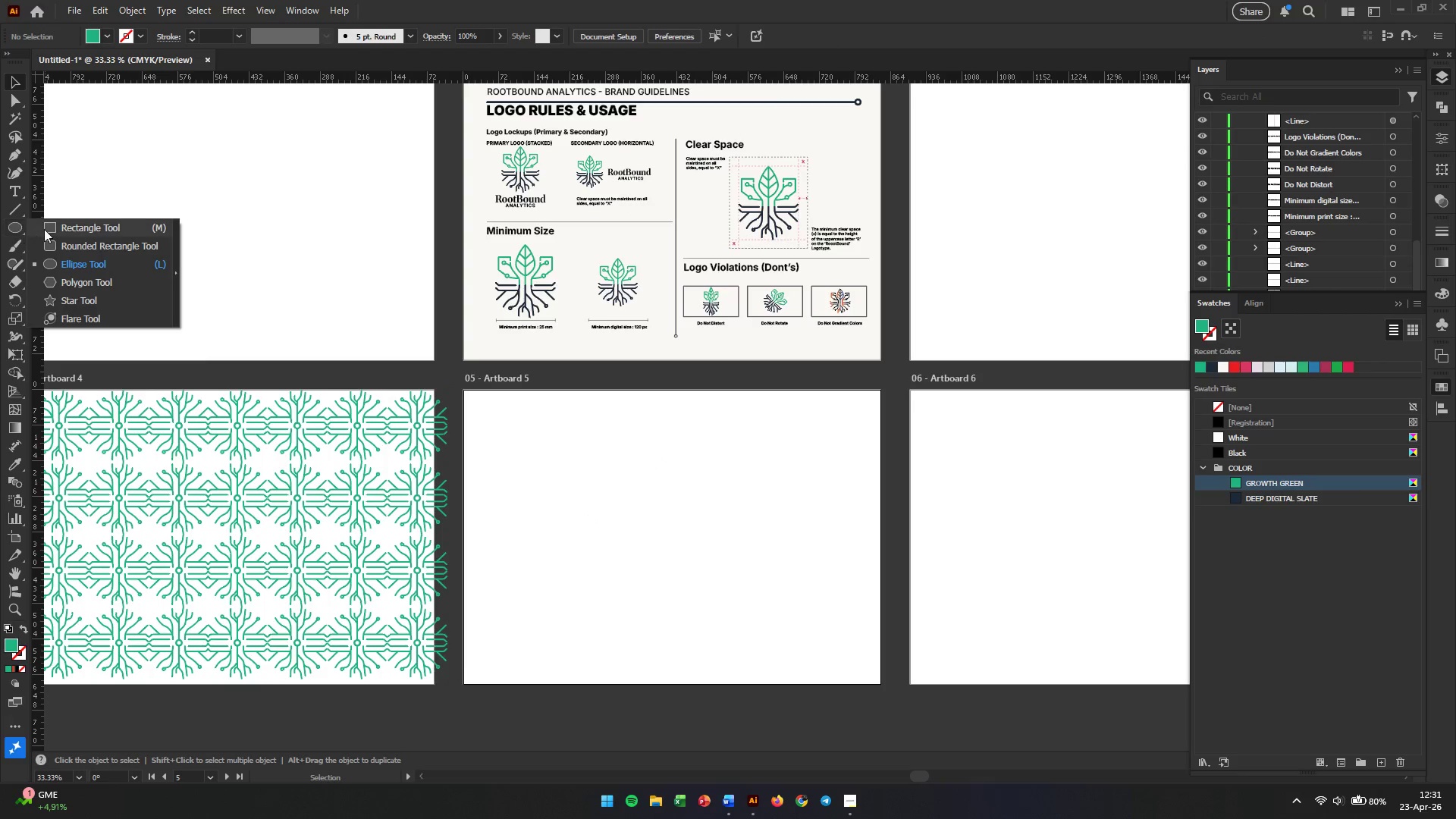 
left_click([47, 229])
 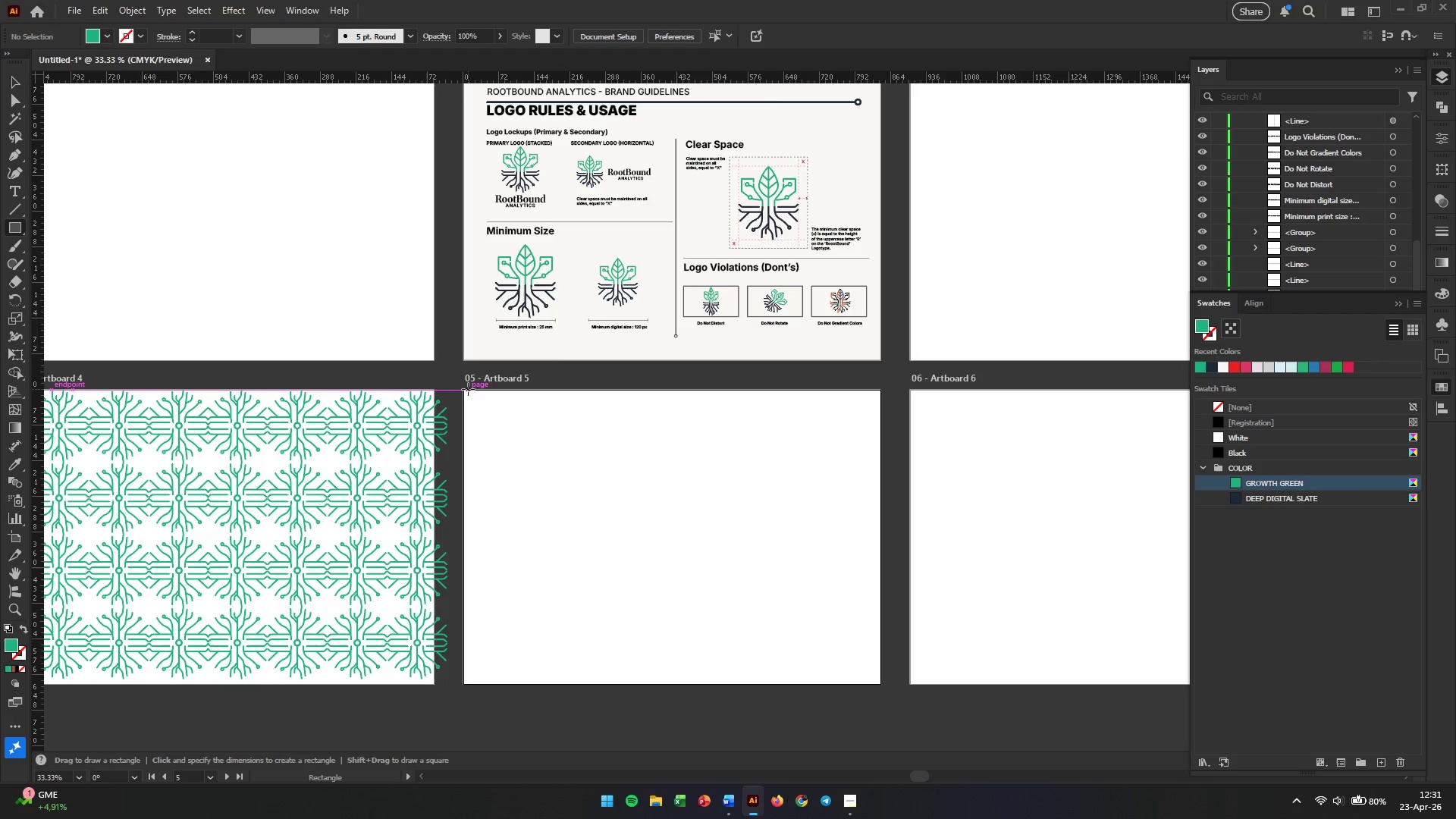 
left_click_drag(start_coordinate=[463, 389], to_coordinate=[882, 684])
 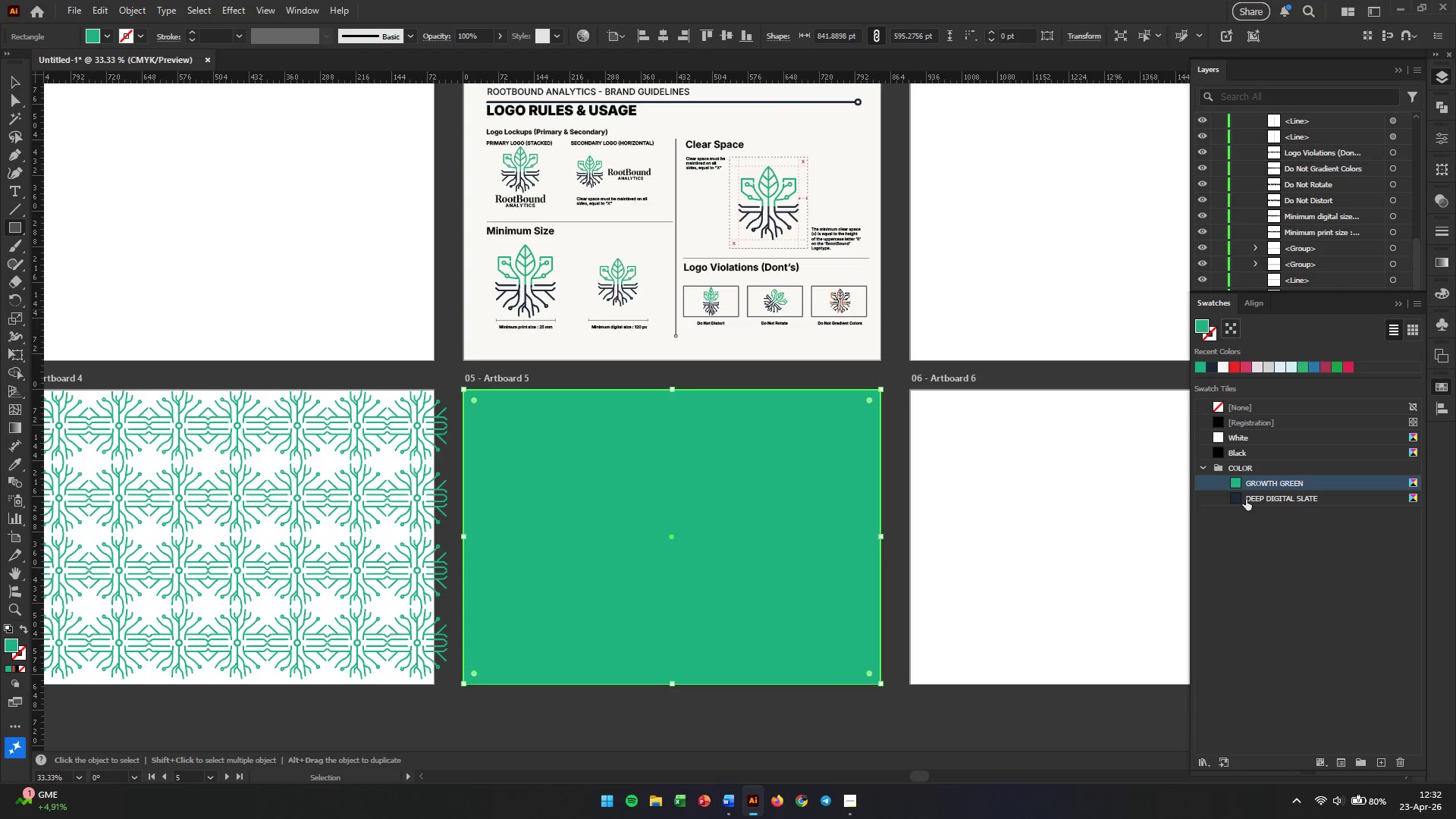 
left_click([1241, 499])
 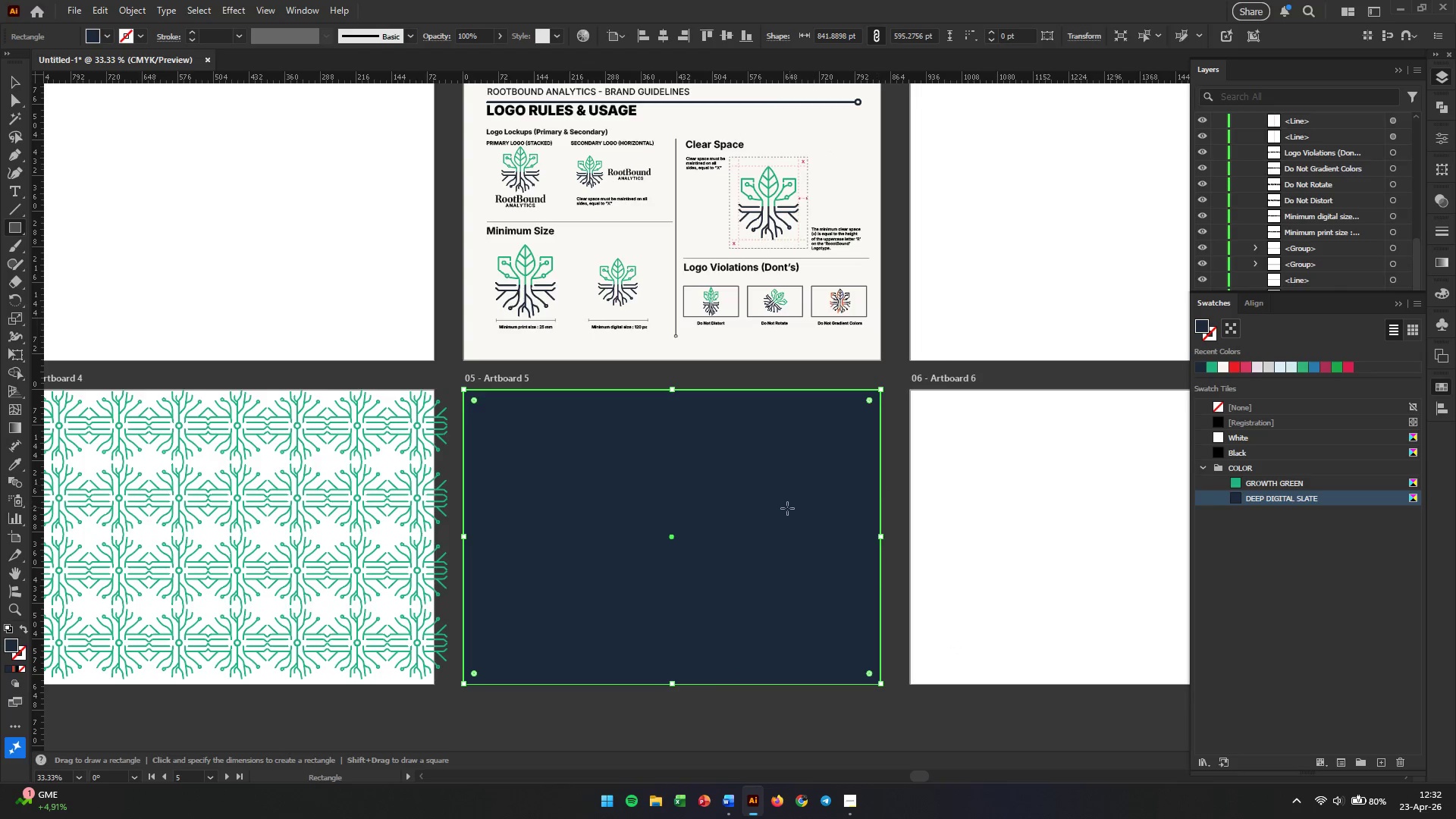 
key(Escape)
 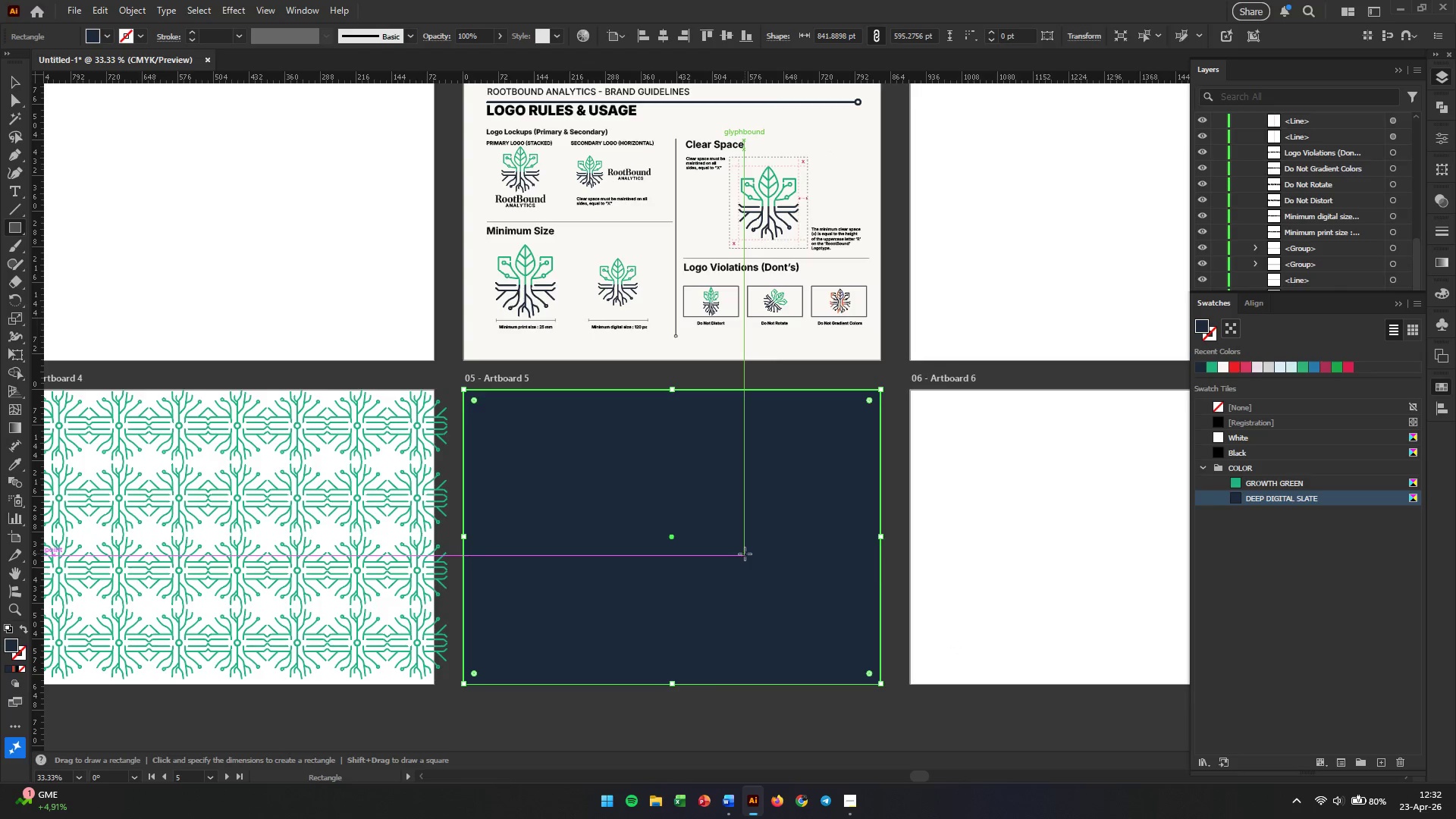 
key(V)
 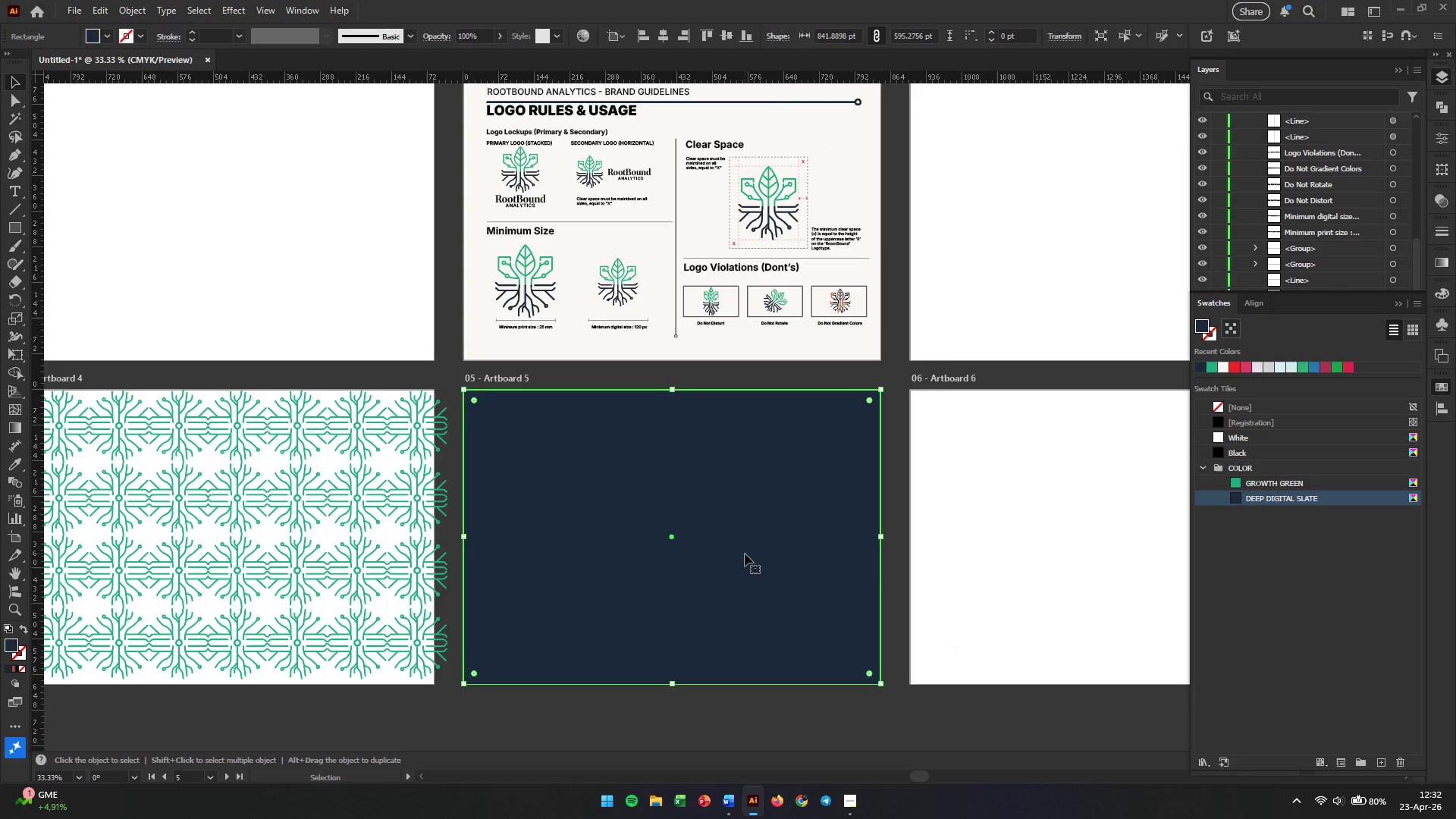 
left_click([745, 554])
 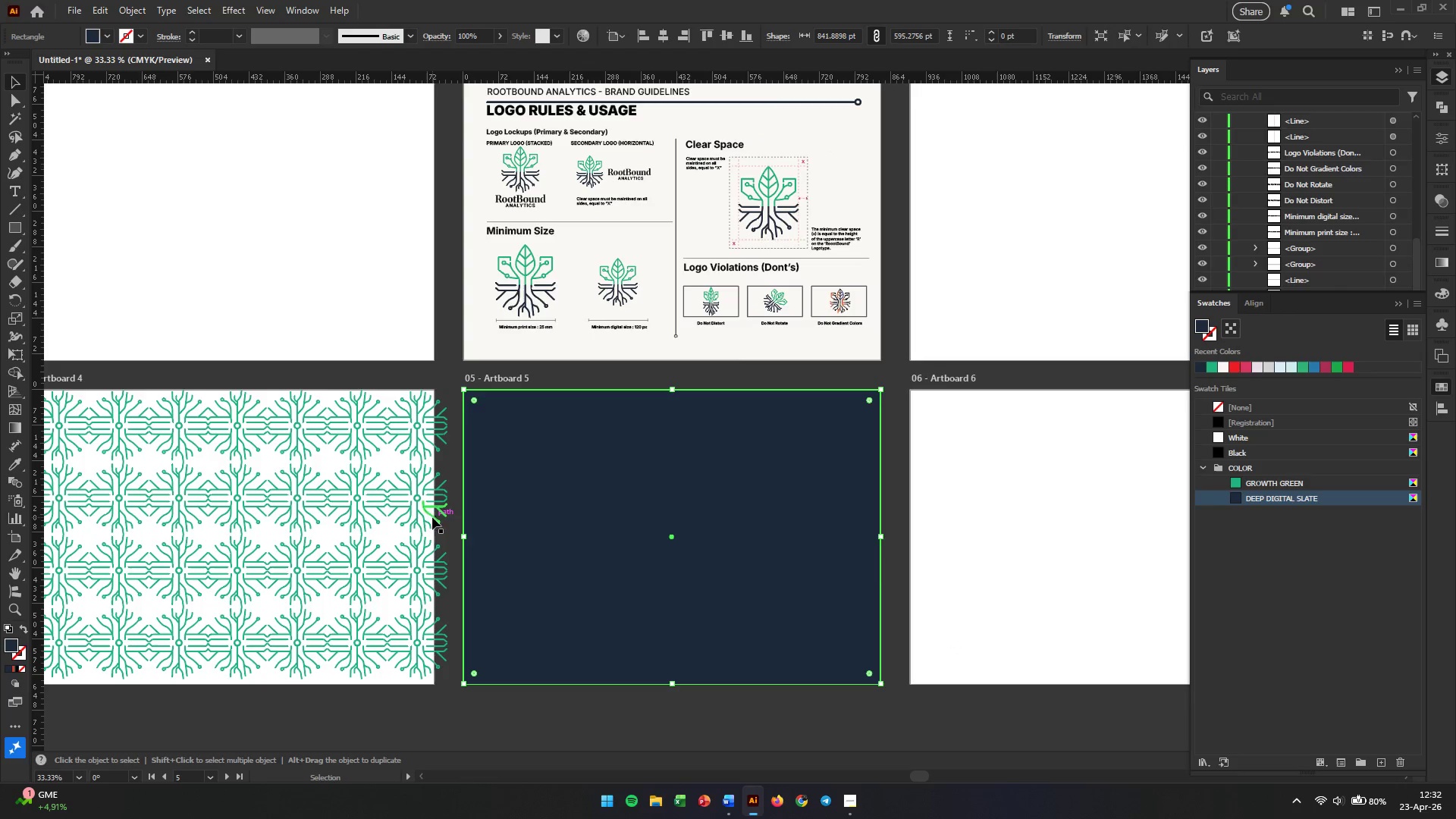 
left_click_drag(start_coordinate=[427, 516], to_coordinate=[535, 515])
 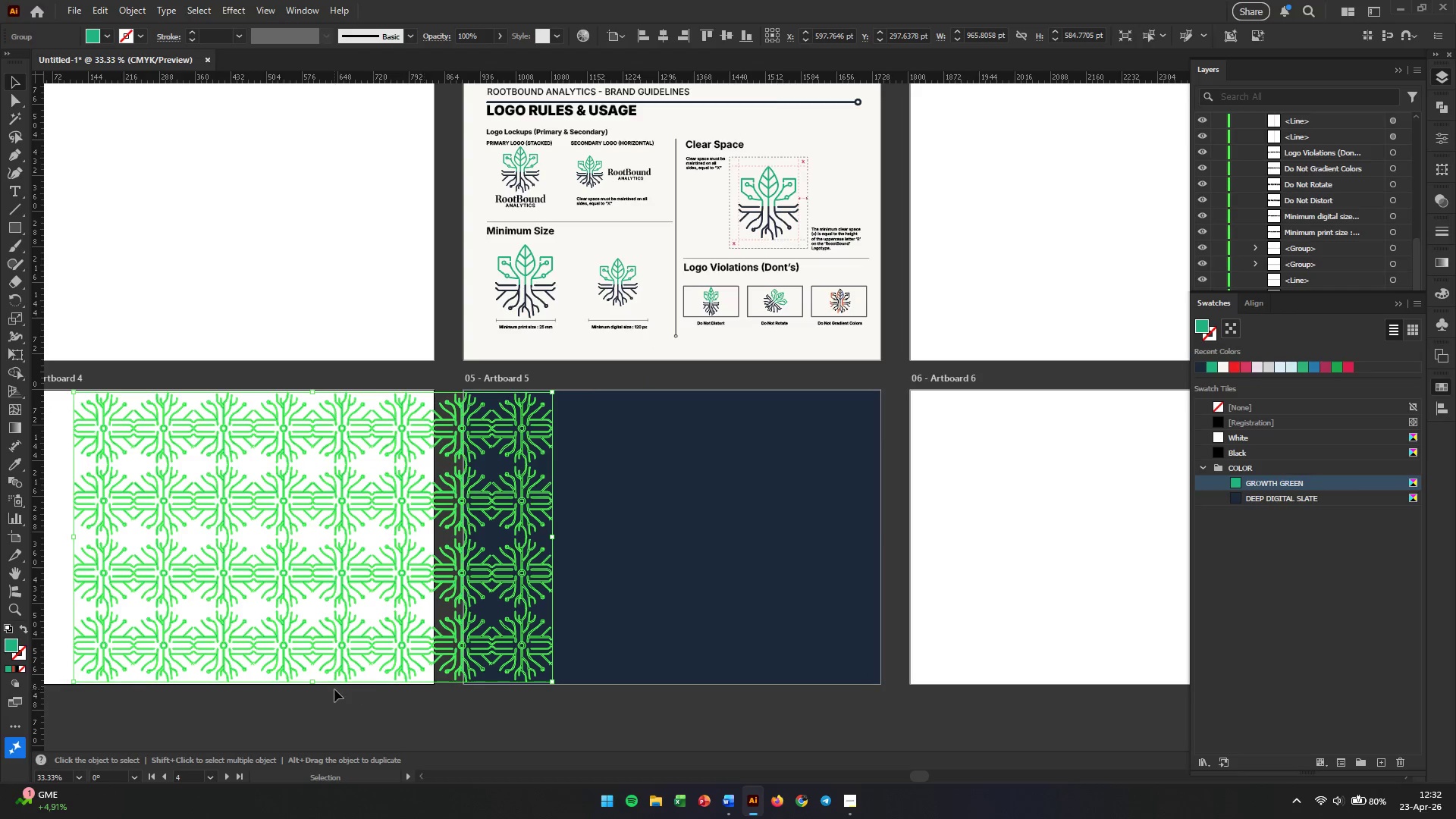 
left_click_drag(start_coordinate=[334, 714], to_coordinate=[543, 563])
 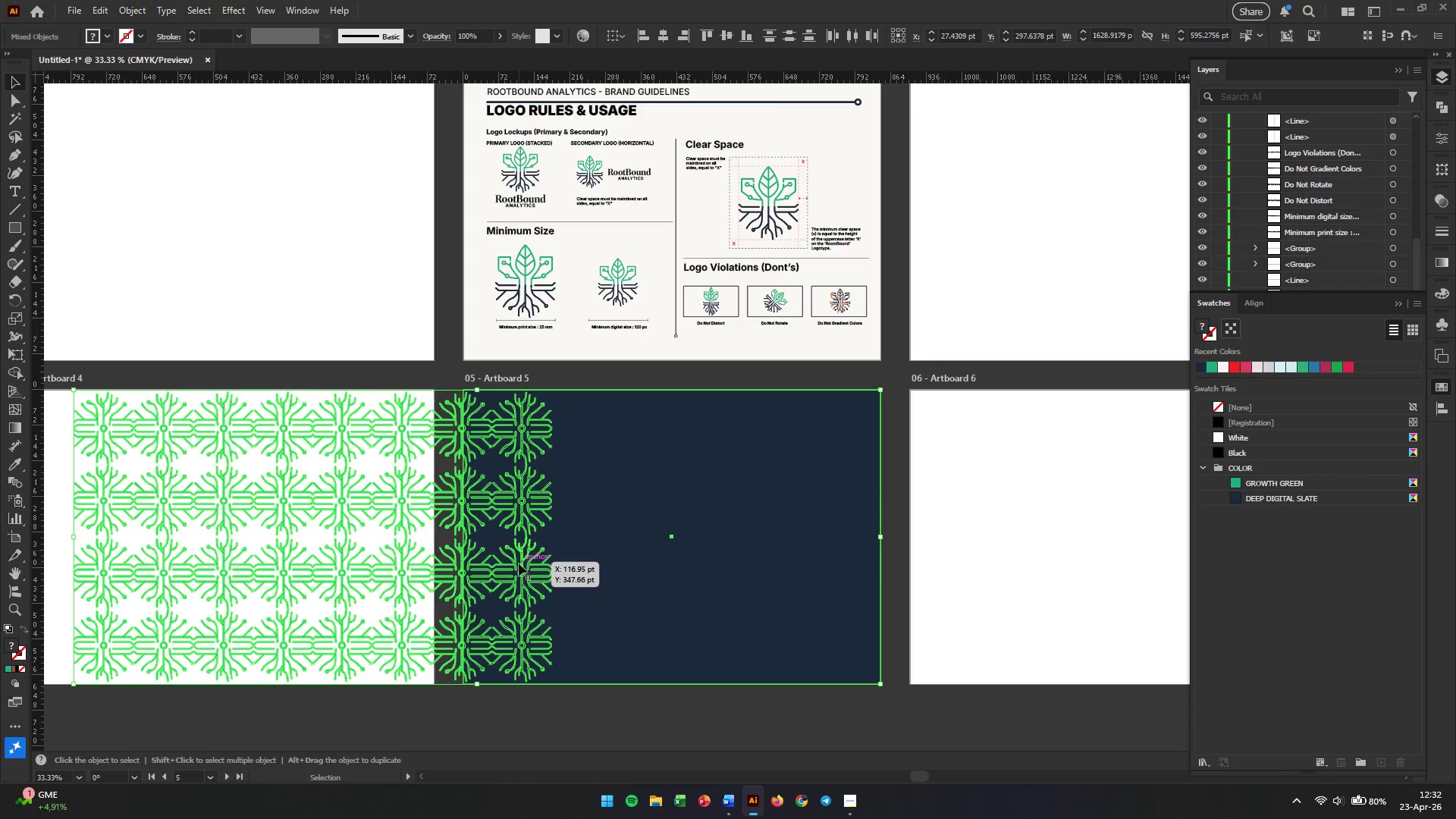 
right_click([519, 563])
 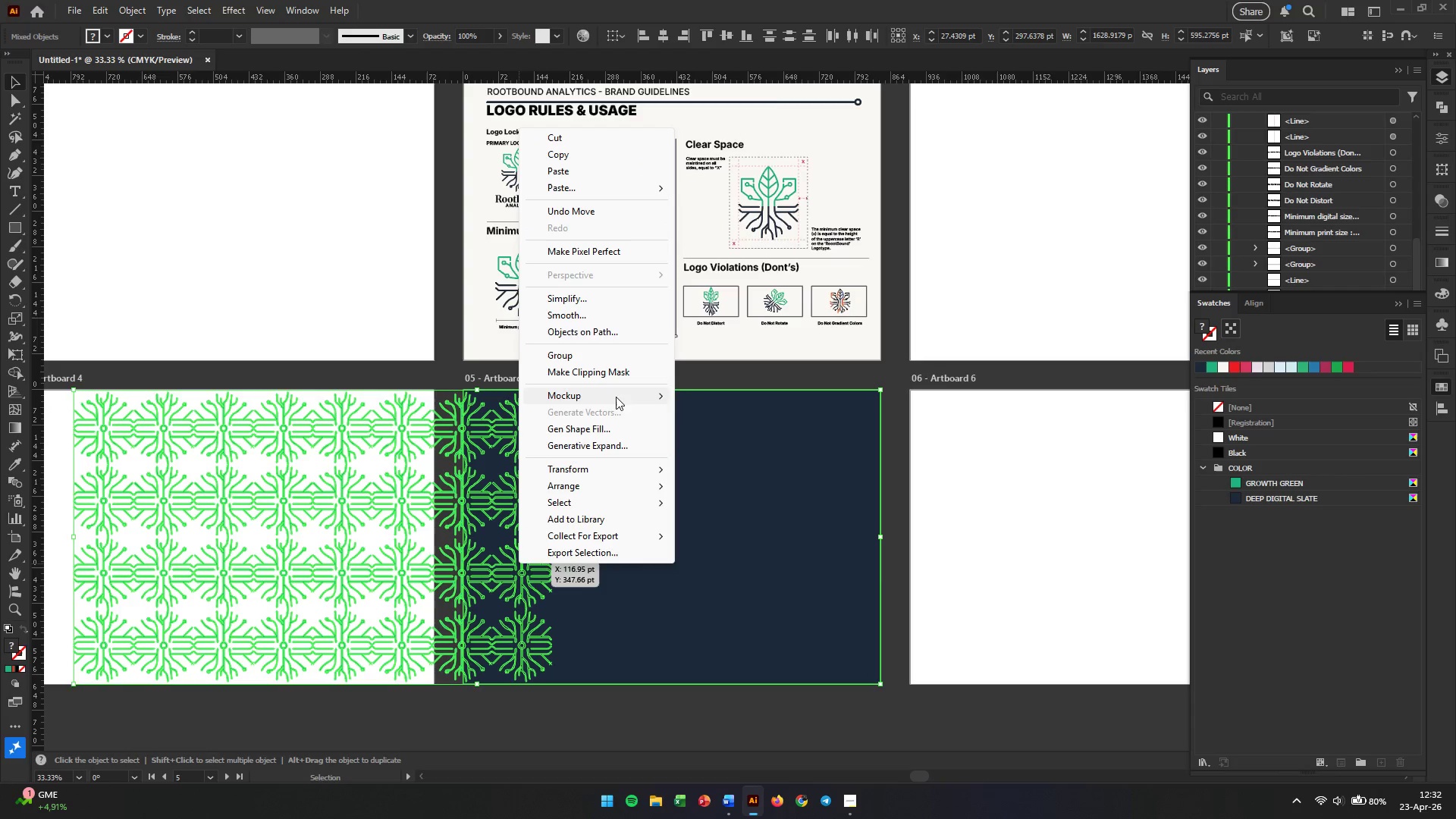 
left_click([615, 375])
 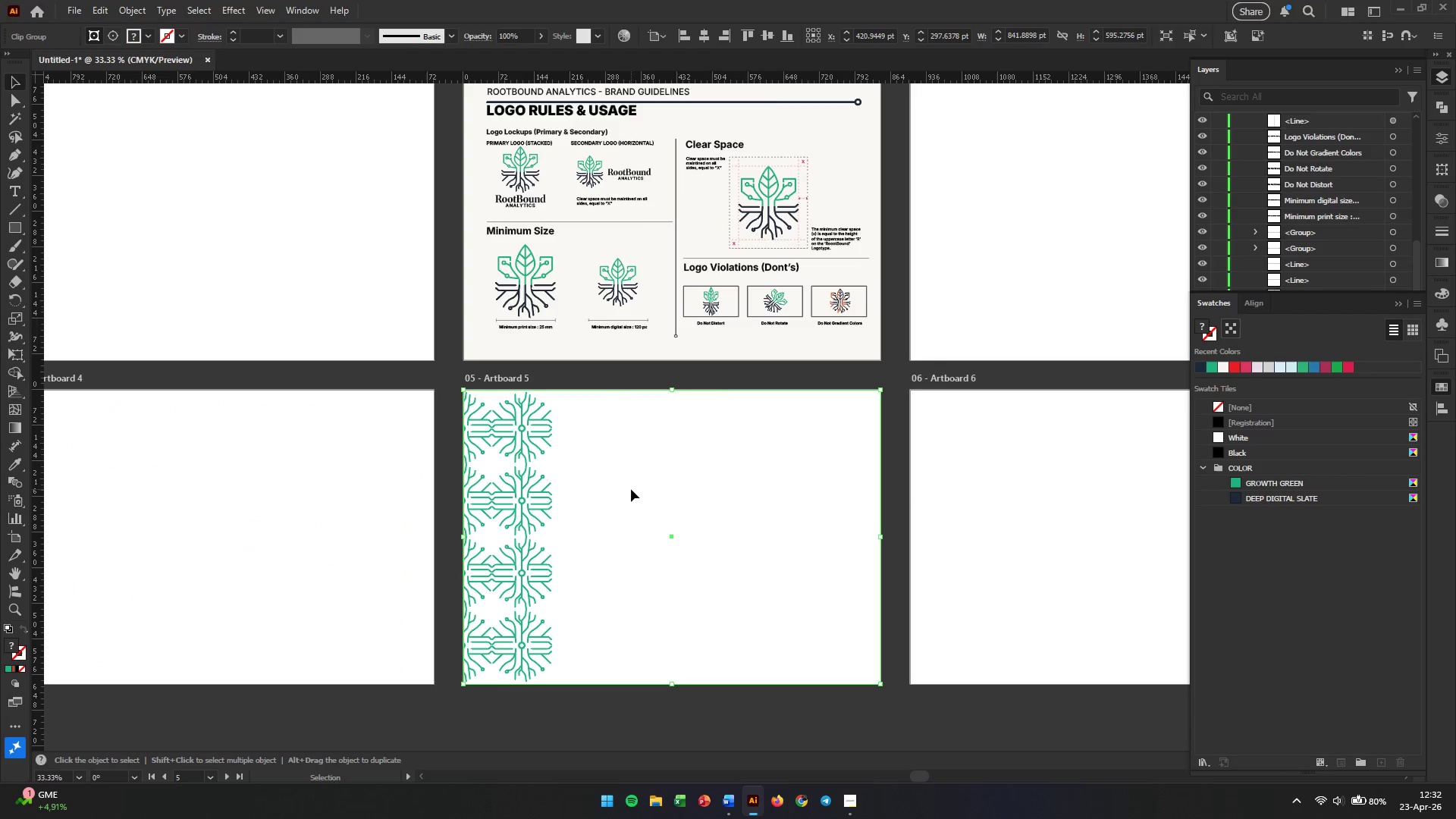 
double_click([631, 489])
 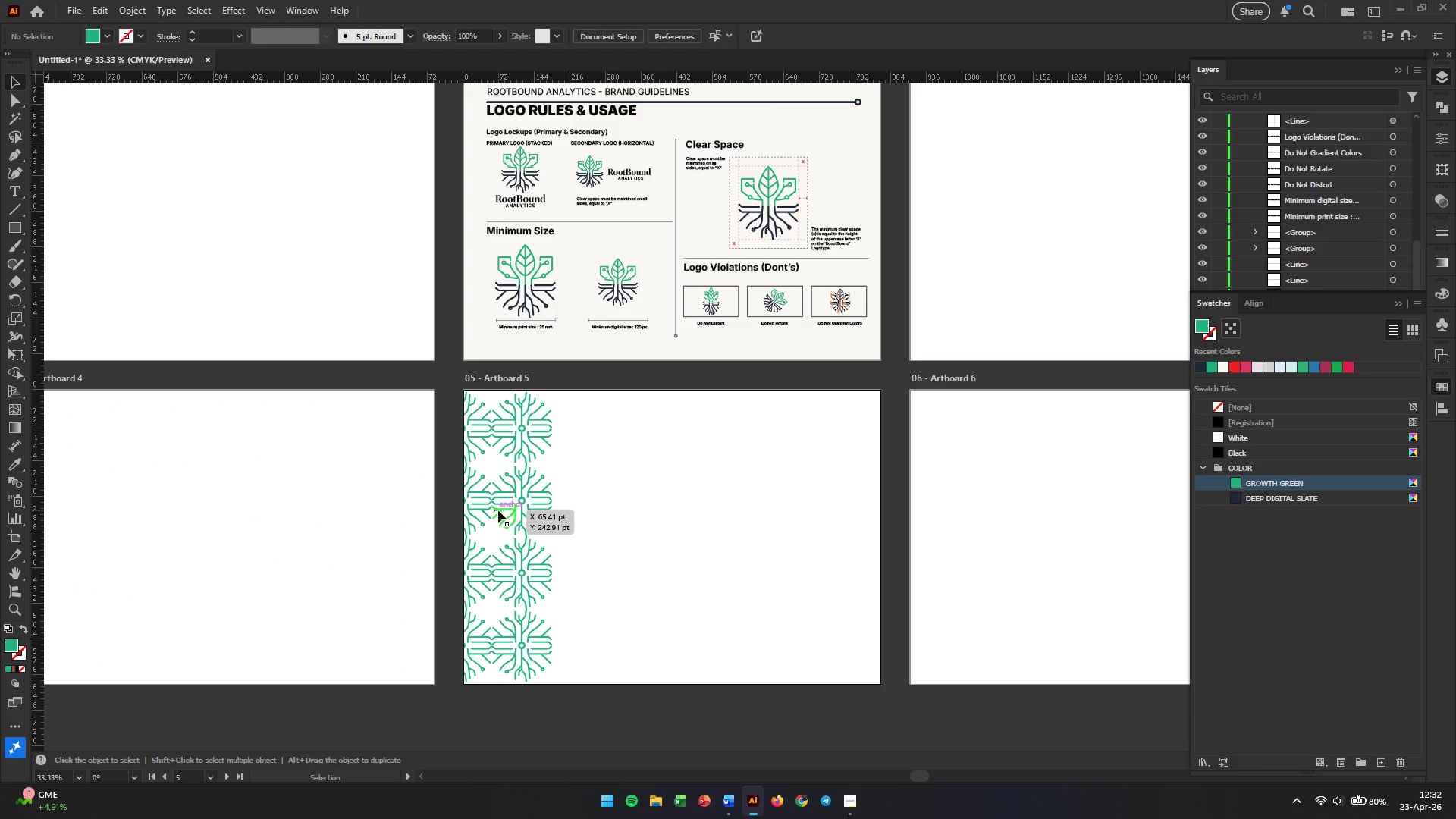 
double_click([498, 510])
 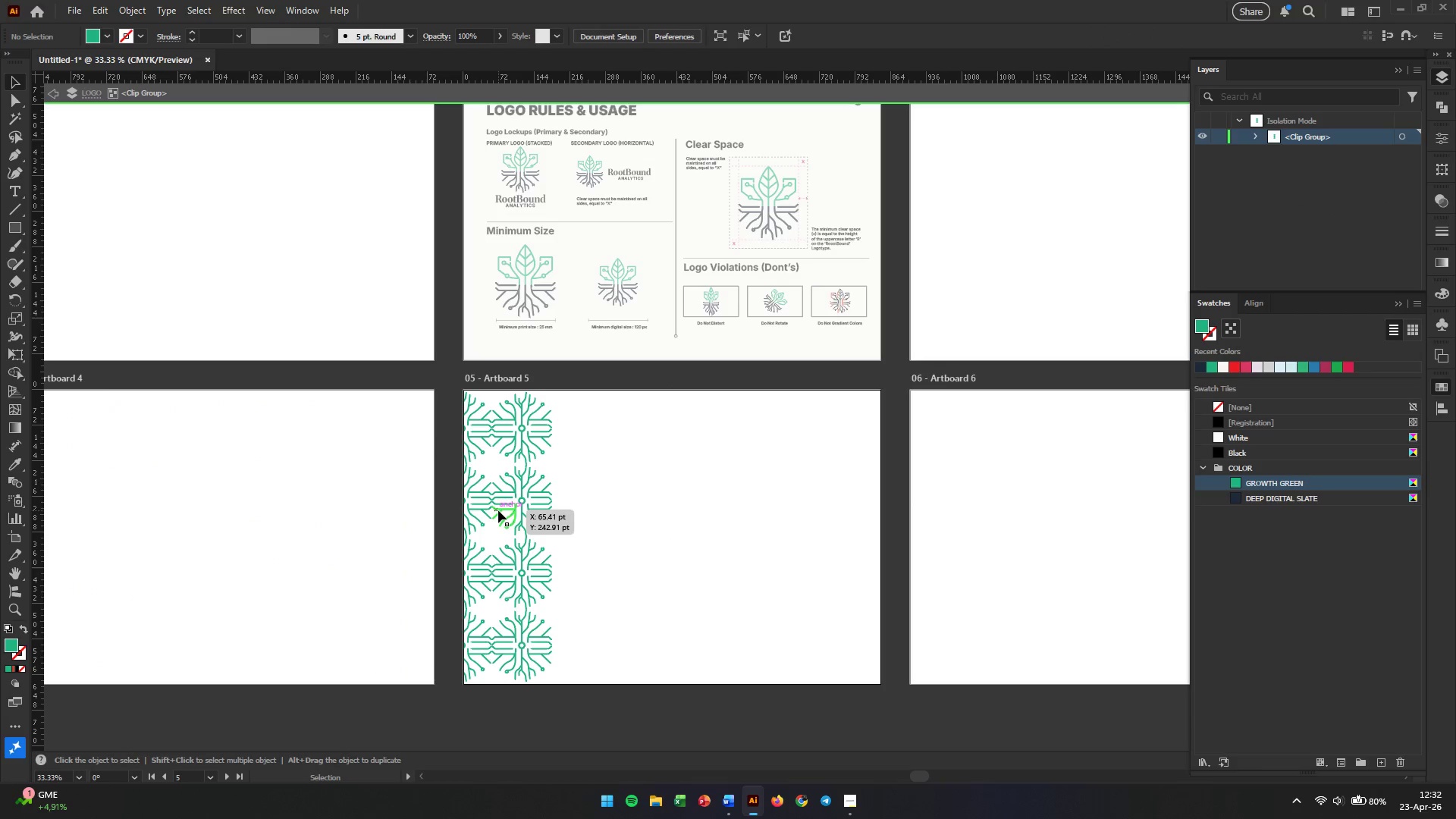 
double_click([498, 510])
 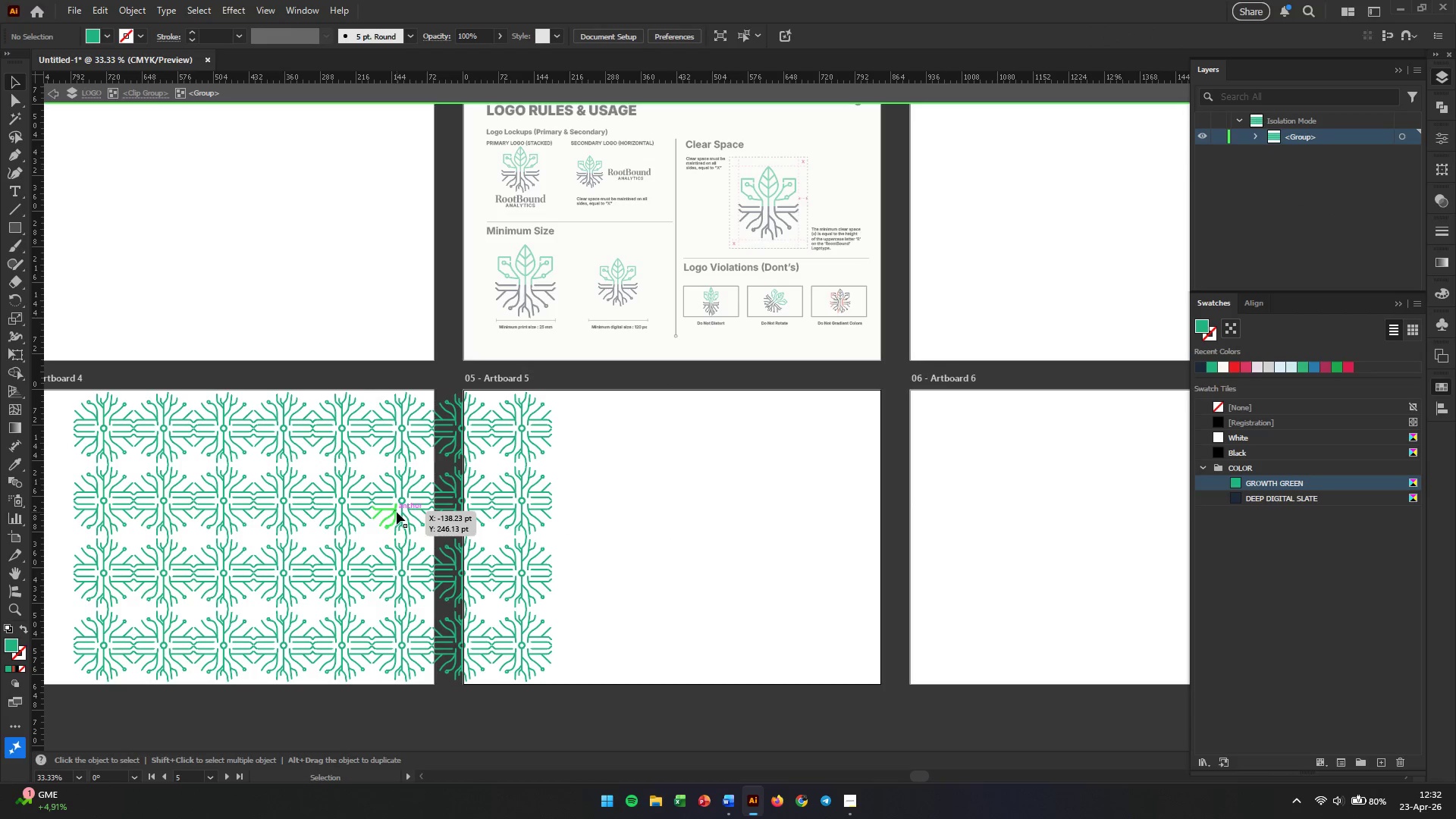 
left_click_drag(start_coordinate=[397, 512], to_coordinate=[480, 512])
 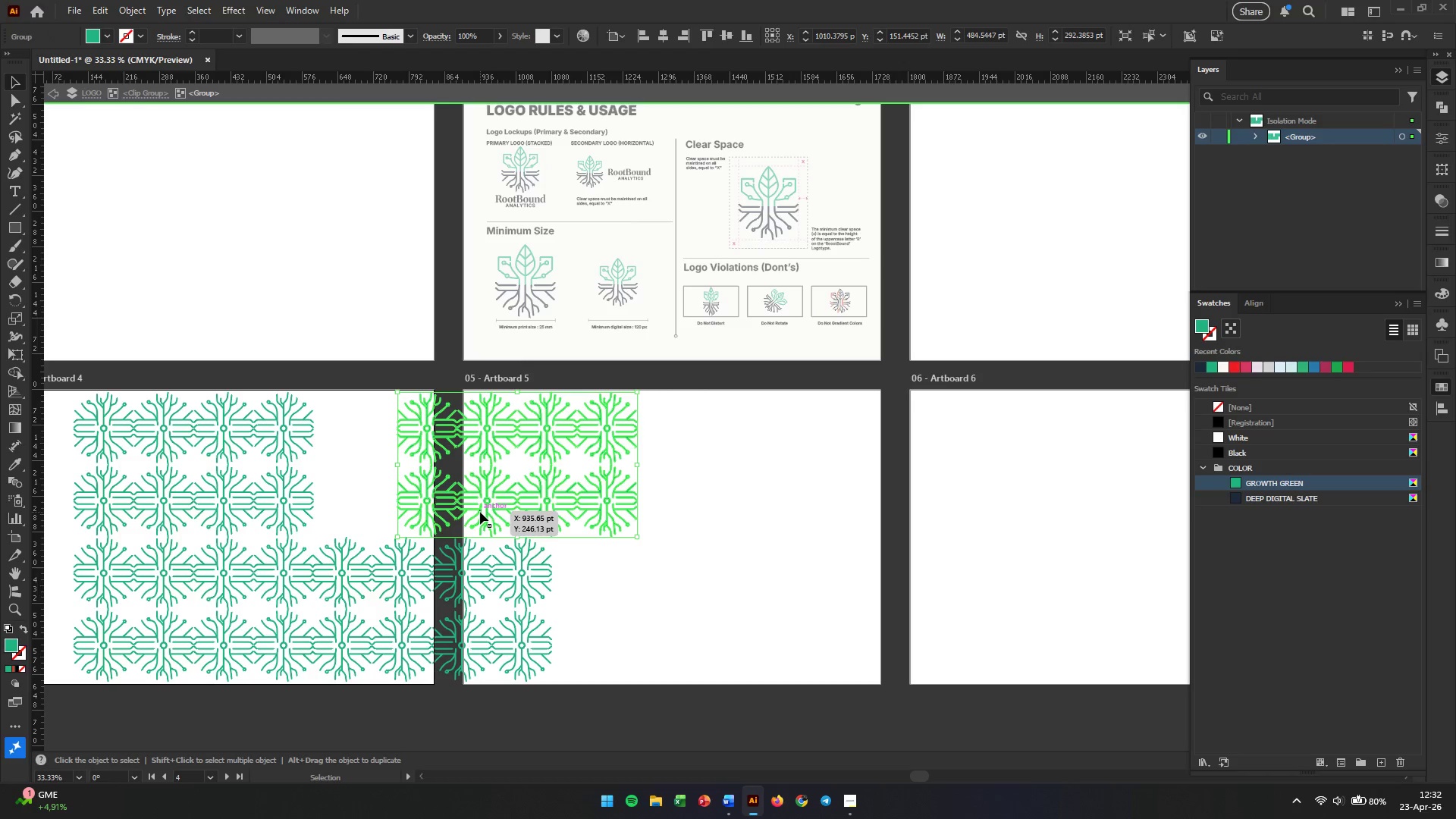 
key(Control+Z)
 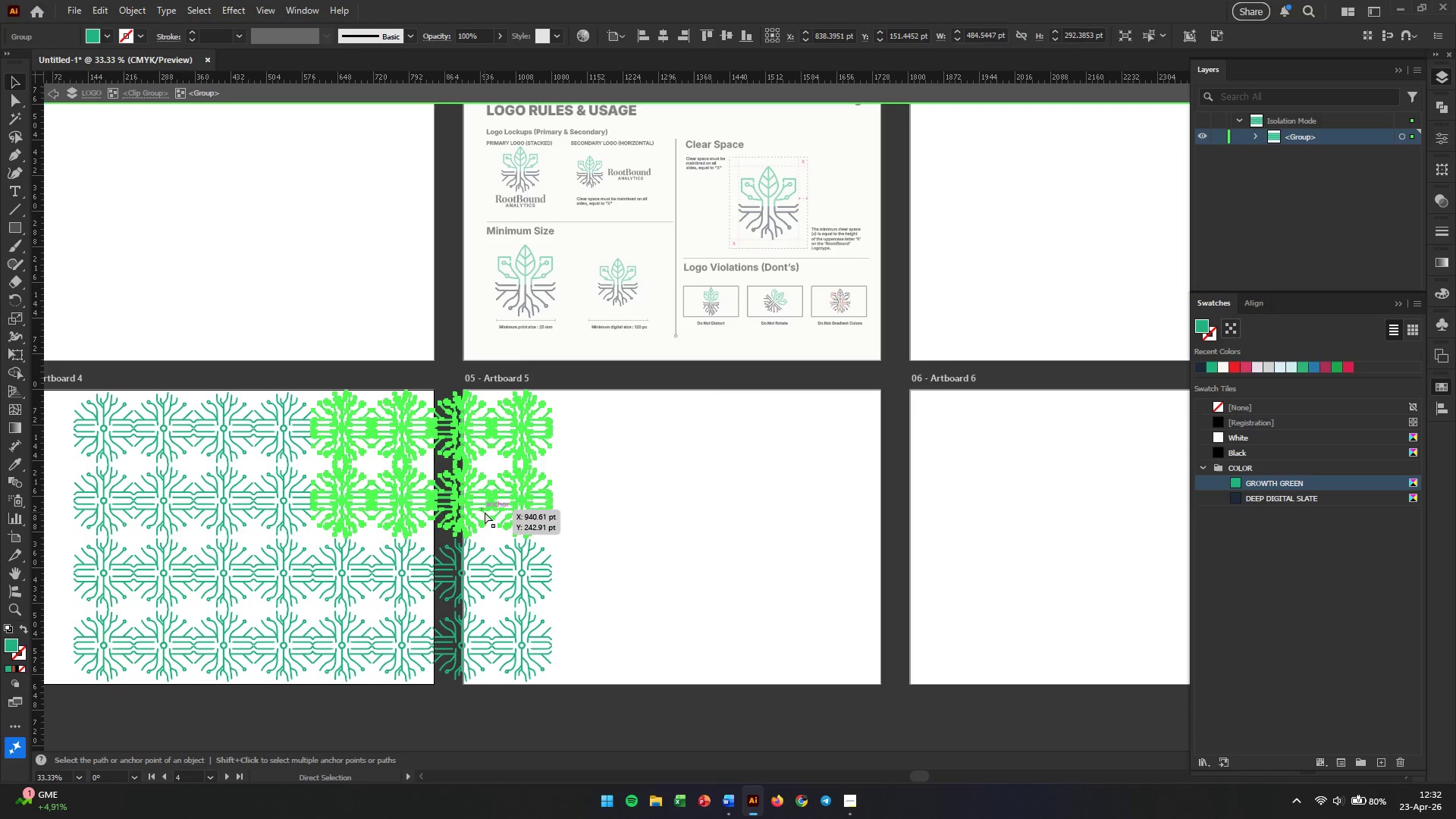 
key(Control+Z)
 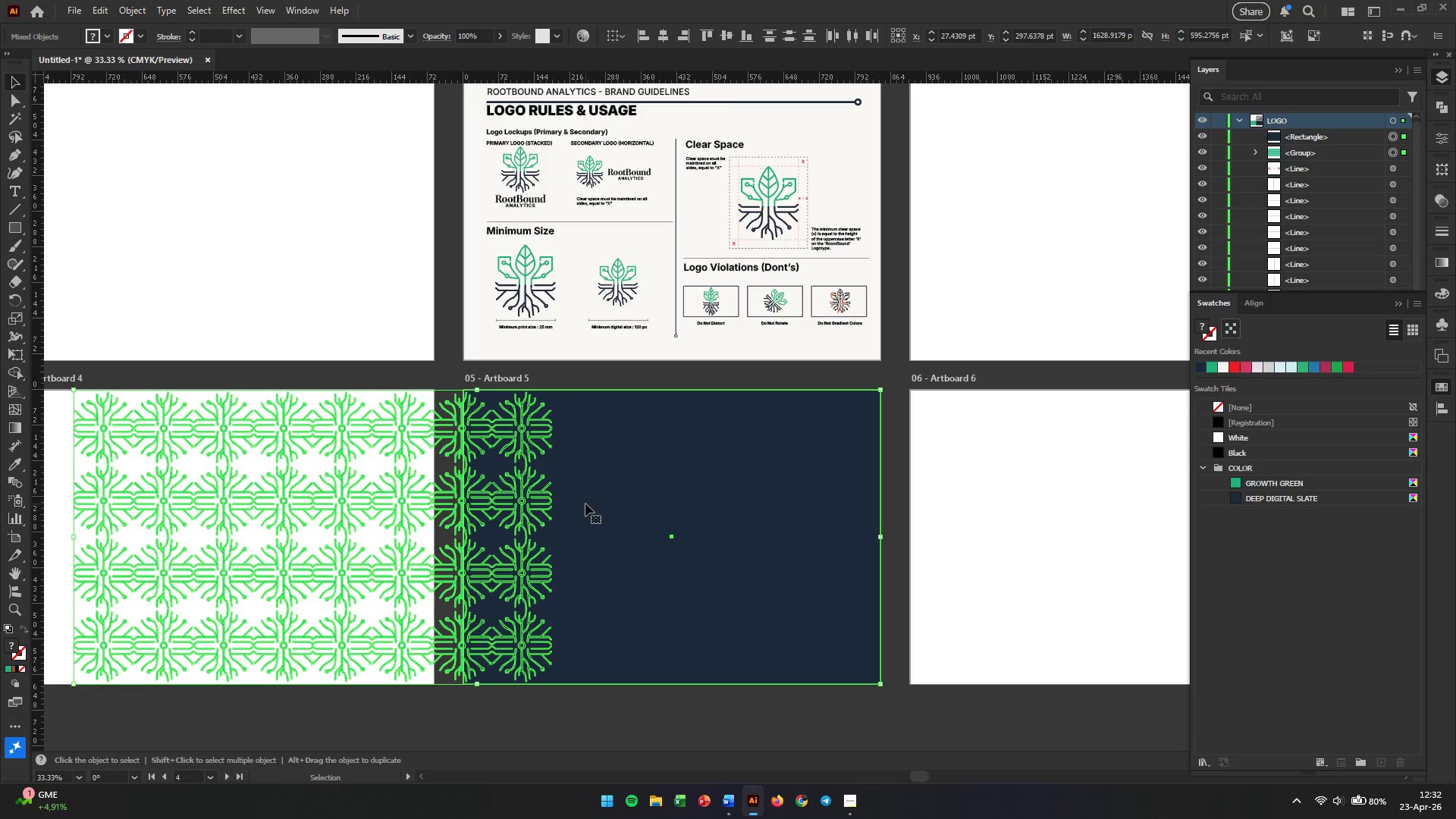 
right_click([504, 502])
 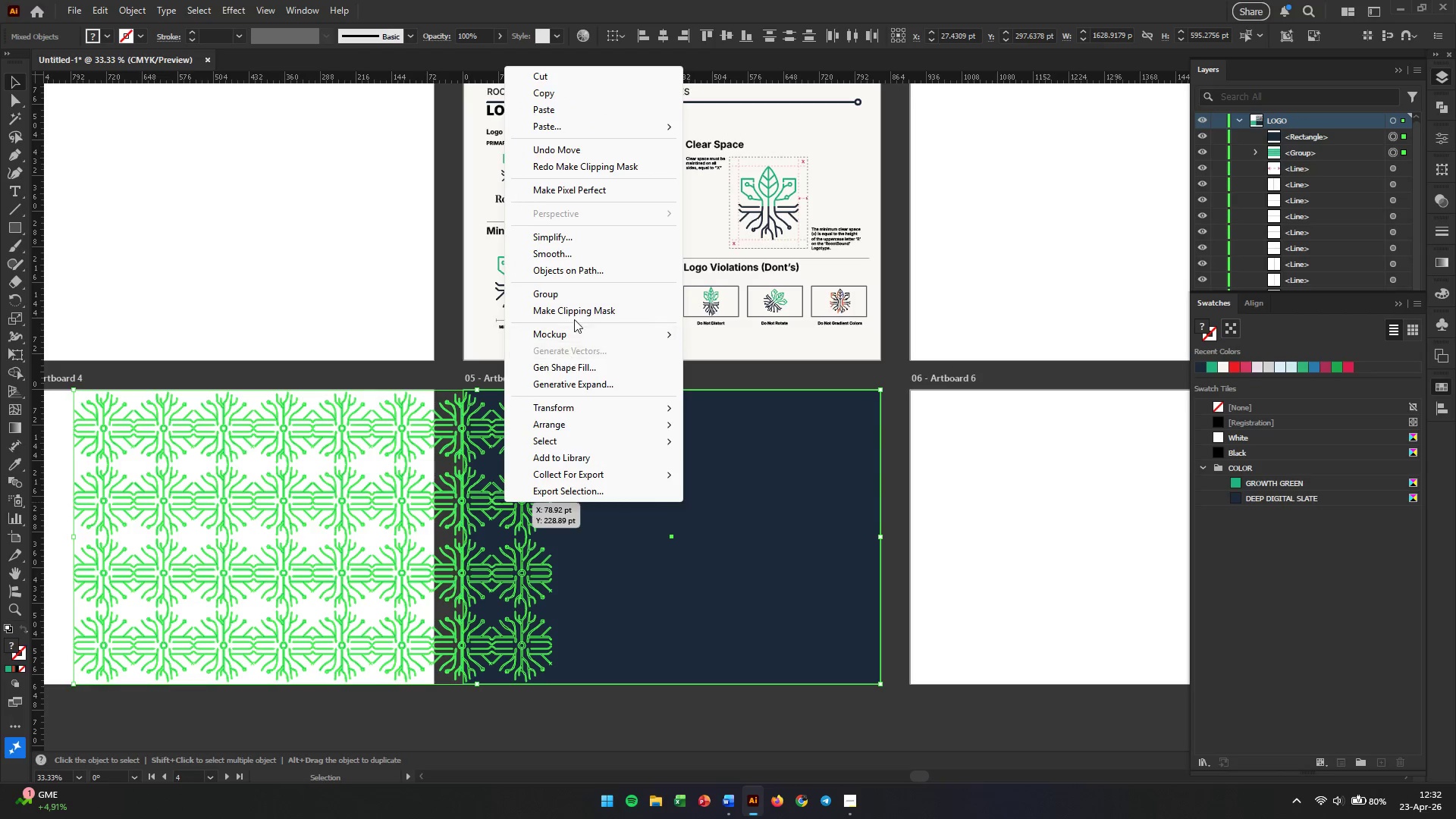 
left_click([576, 307])
 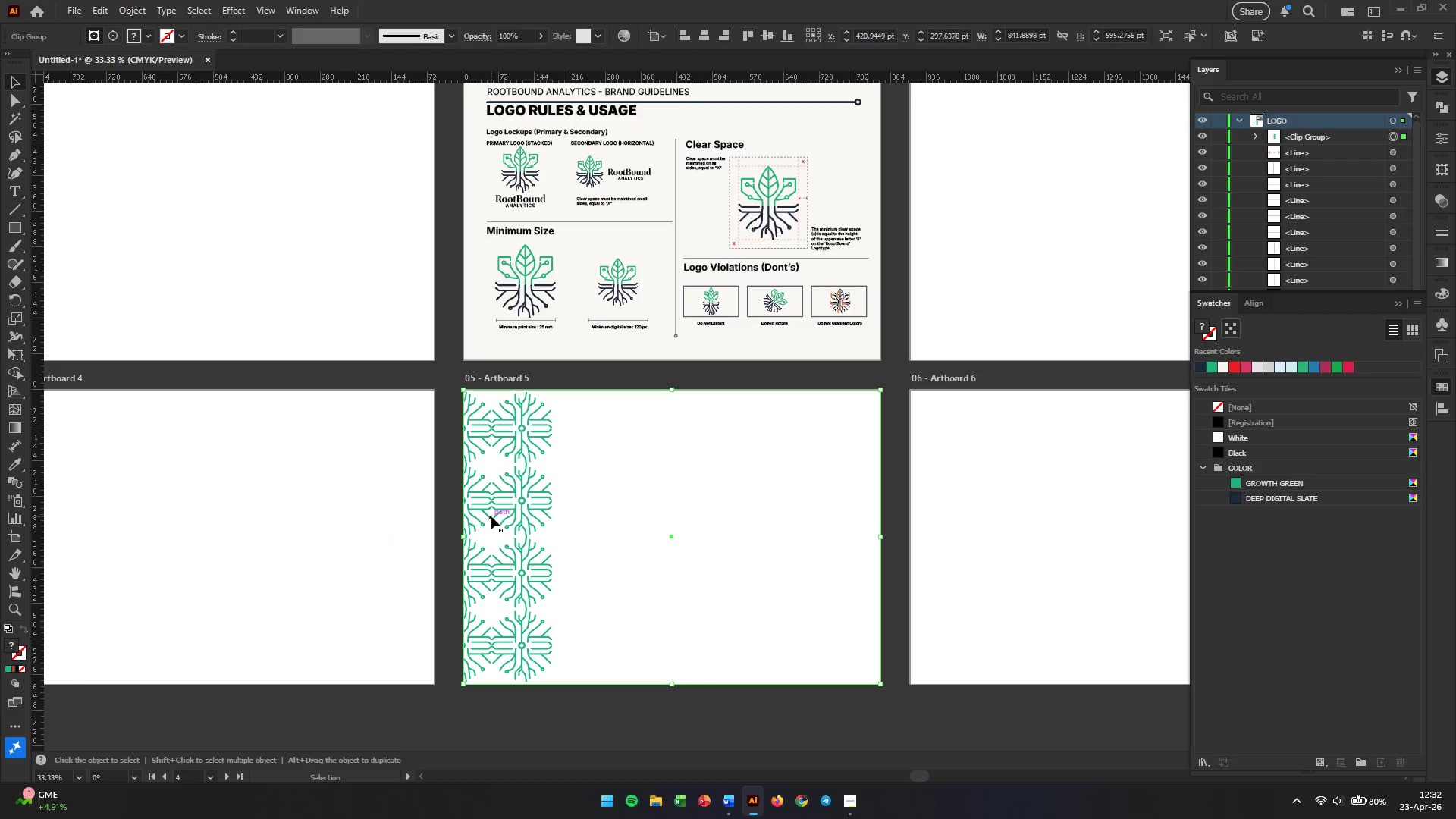 
left_click([491, 516])
 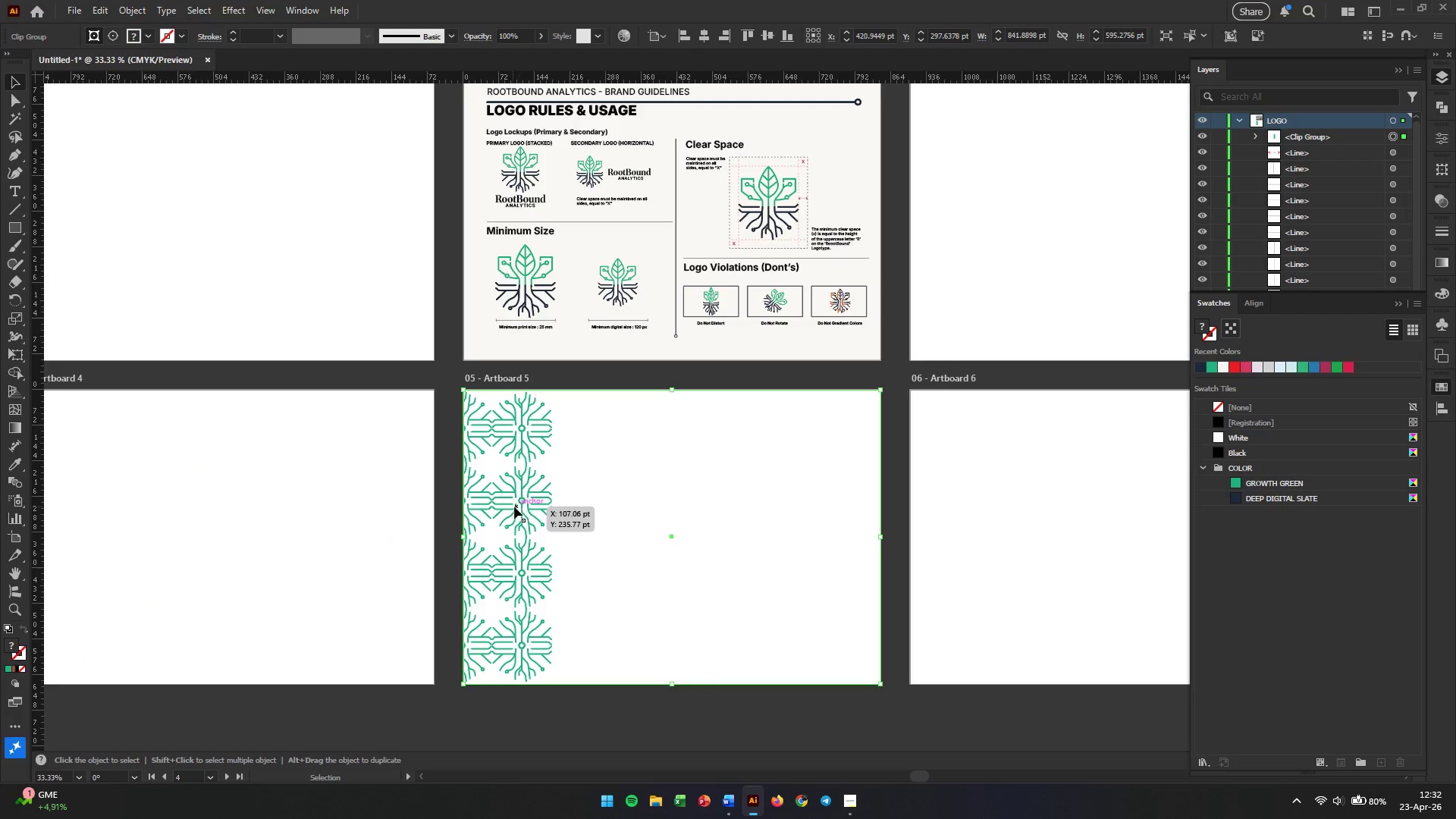 
left_click([401, 505])
 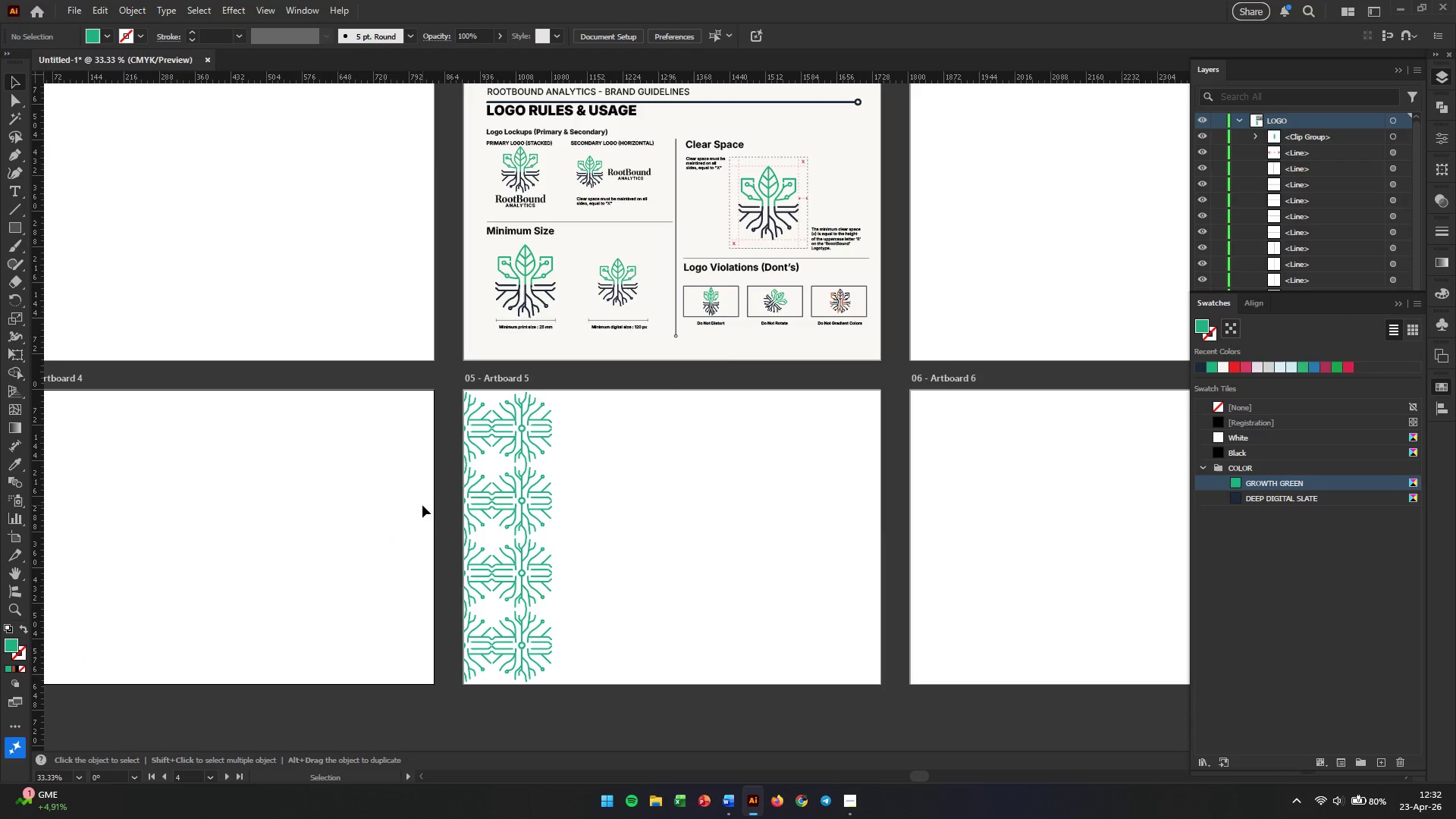 
left_click_drag(start_coordinate=[422, 505], to_coordinate=[450, 505])
 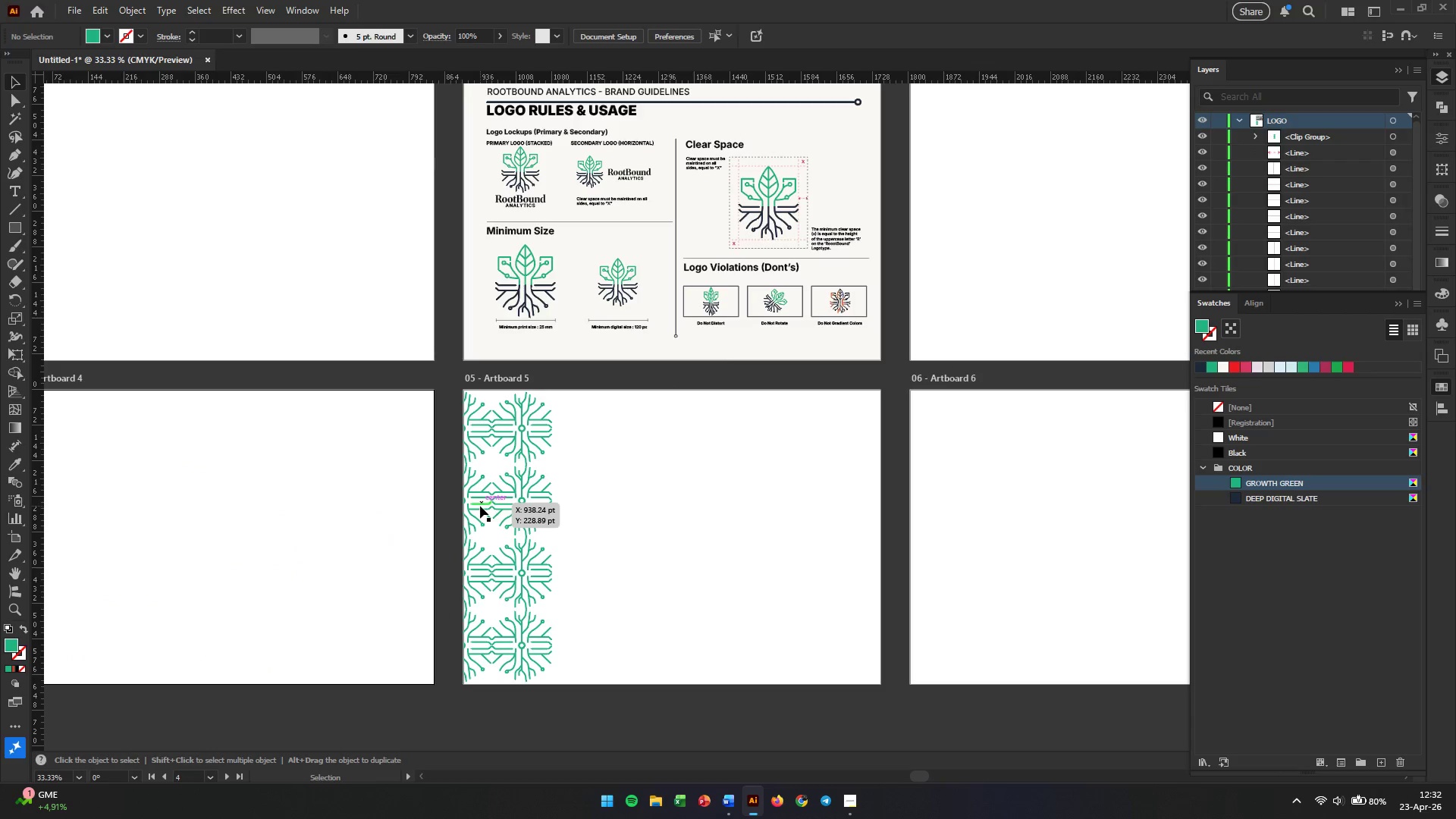 
left_click([480, 506])
 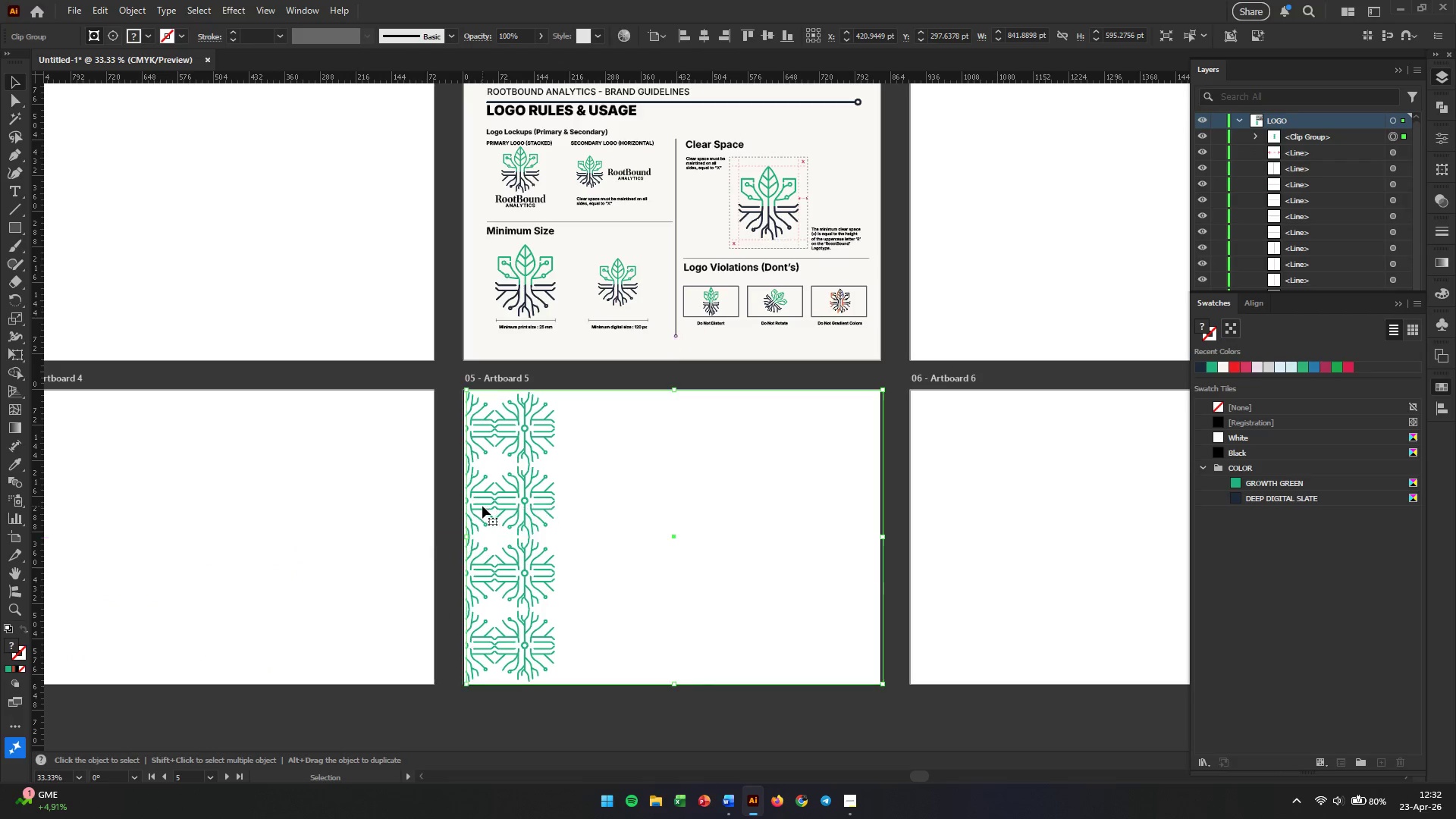 
key(Control+Z)
 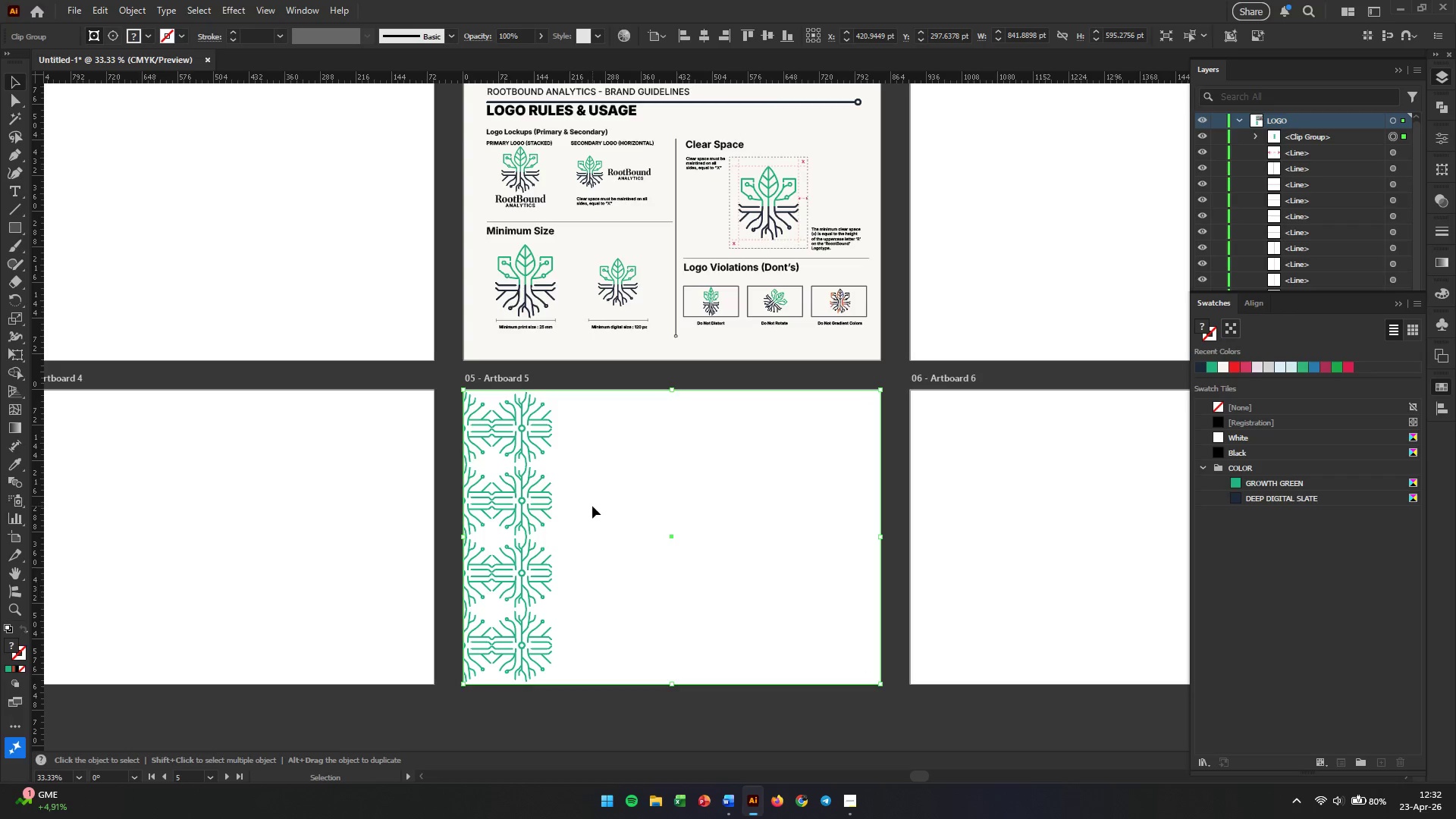 
double_click([592, 506])
 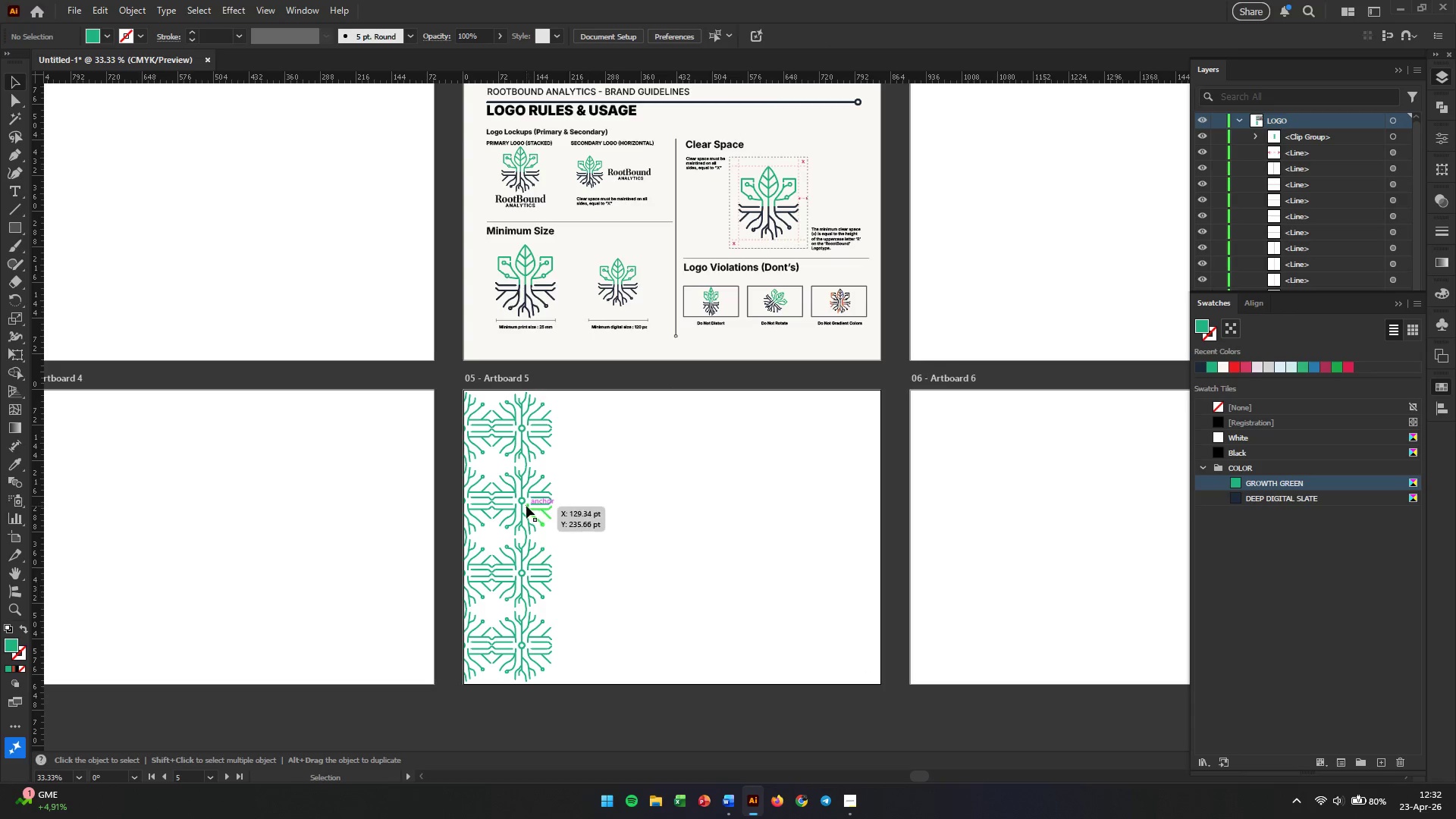 
double_click([526, 506])
 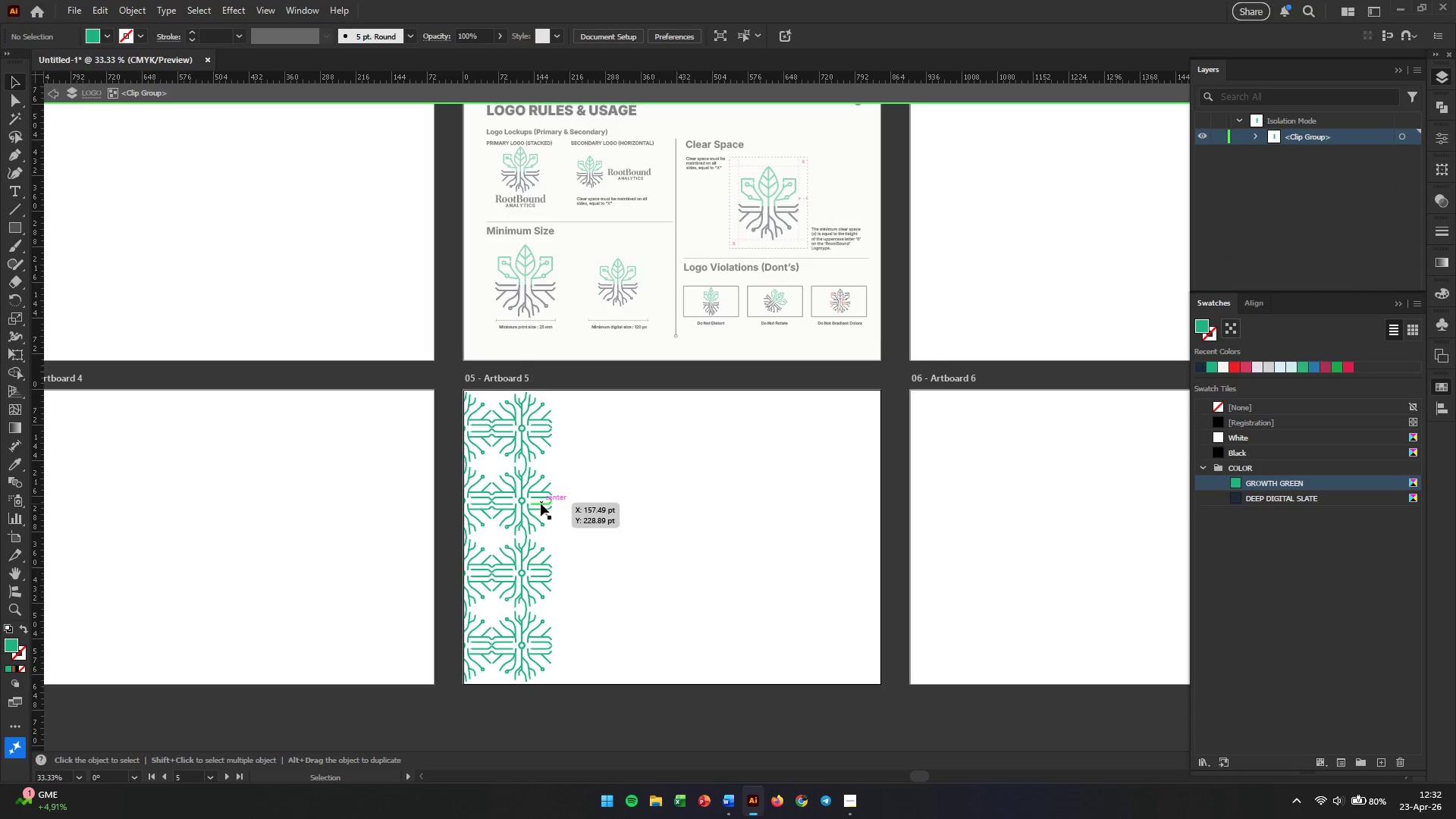 
left_click_drag(start_coordinate=[519, 504], to_coordinate=[855, 520])
 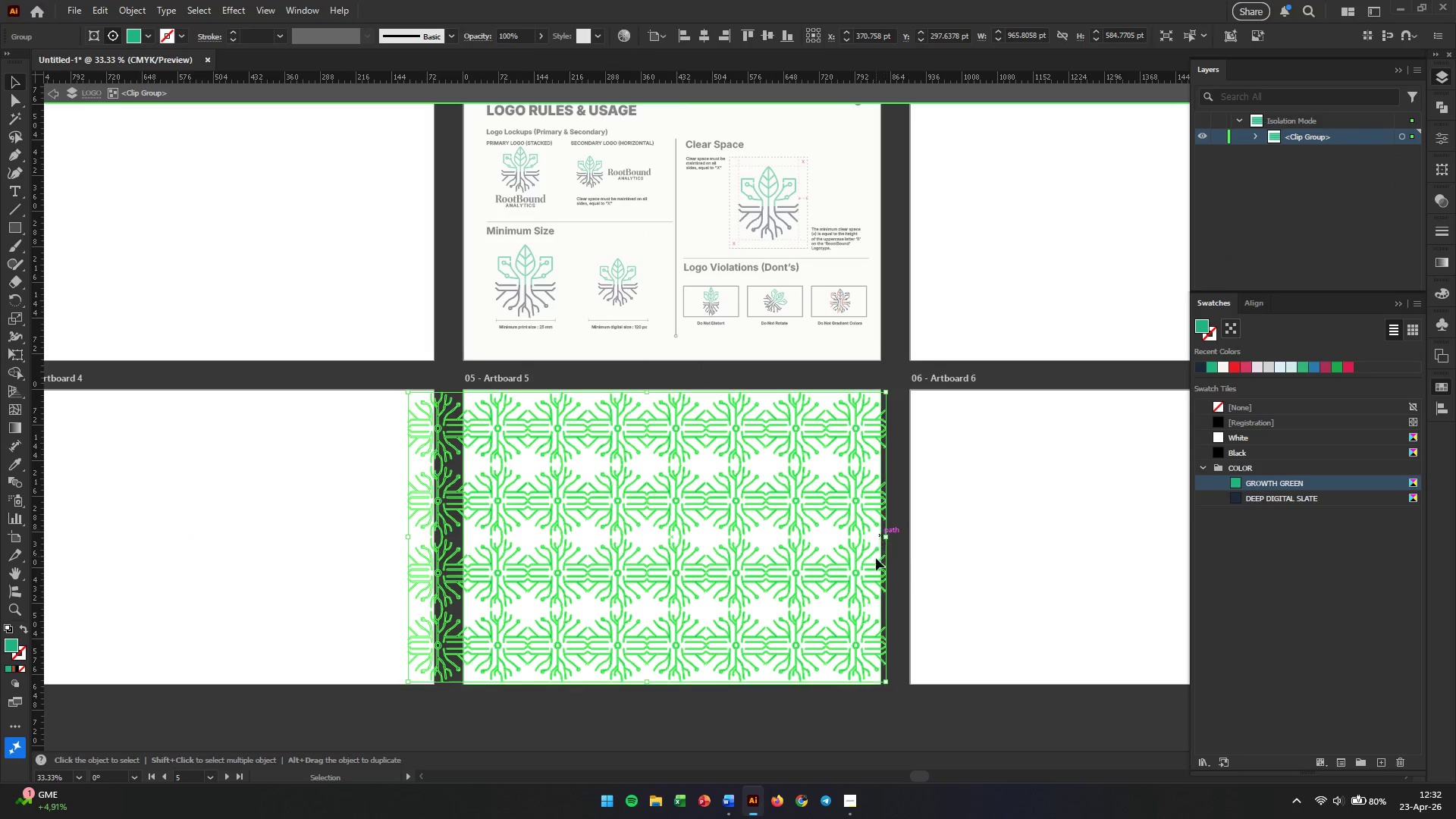 
hold_key(key=ShiftLeft, duration=2.17)
 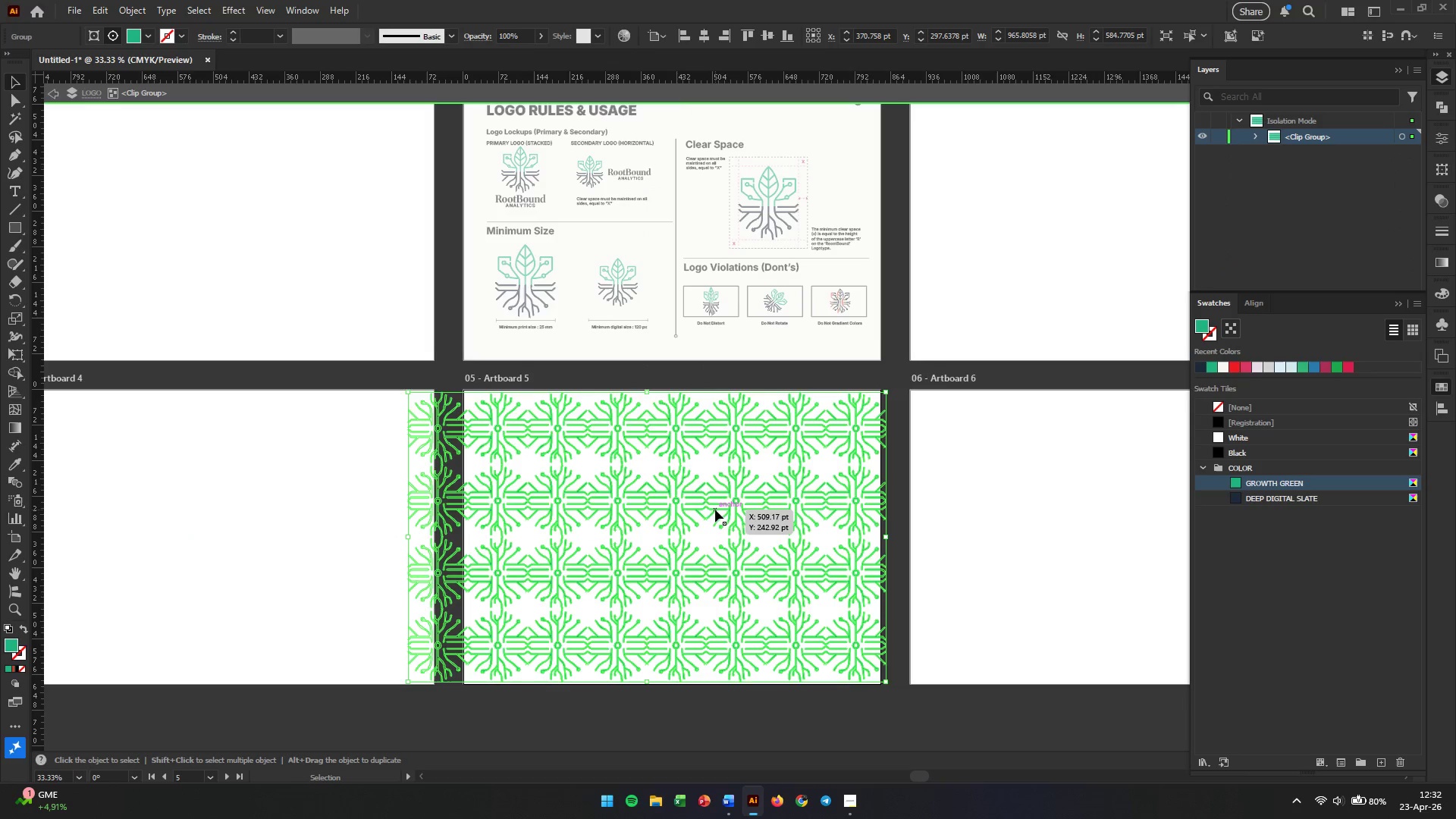 
left_click_drag(start_coordinate=[717, 506], to_coordinate=[742, 506])
 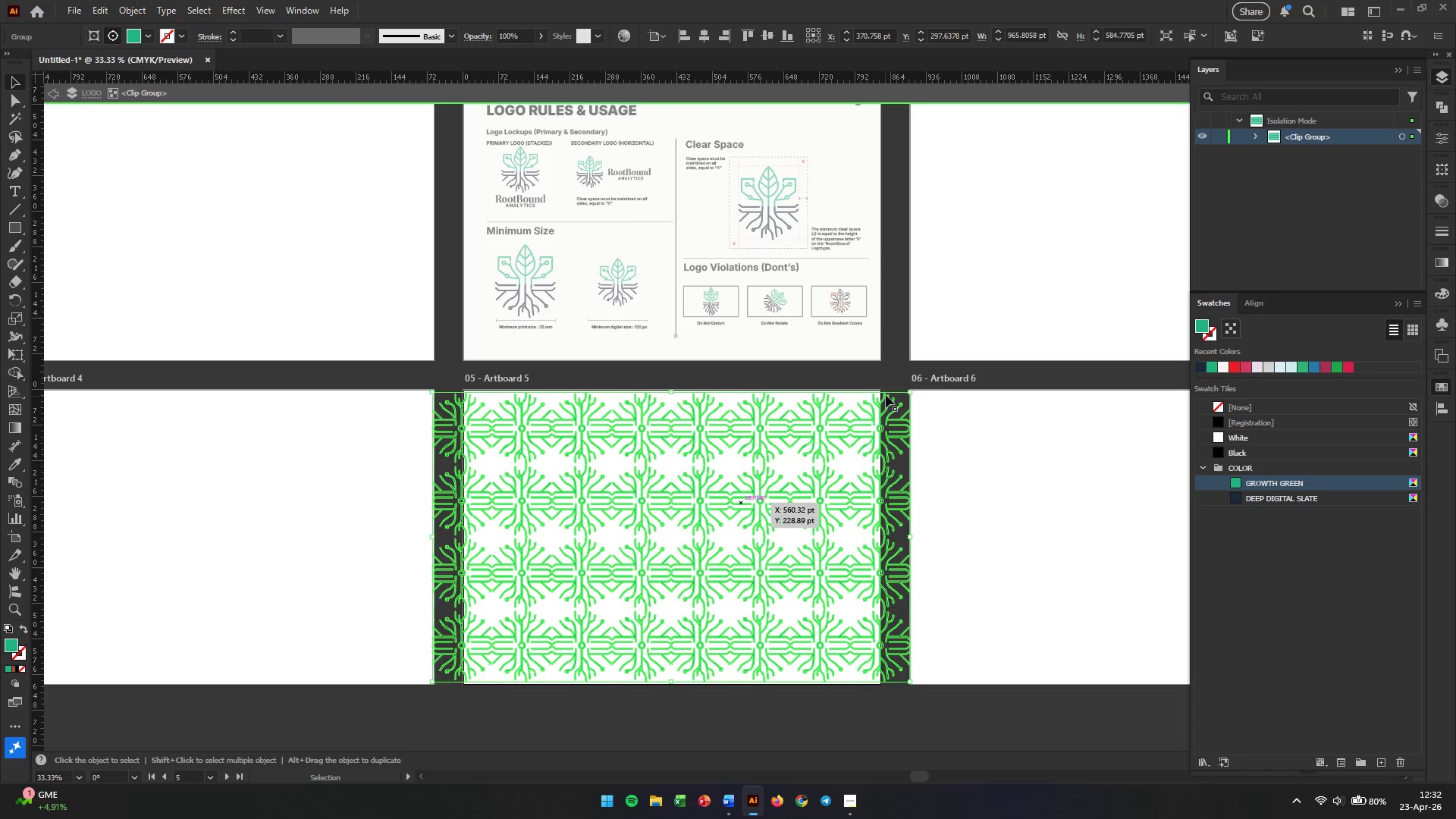 
hold_key(key=ShiftLeft, duration=1.05)
 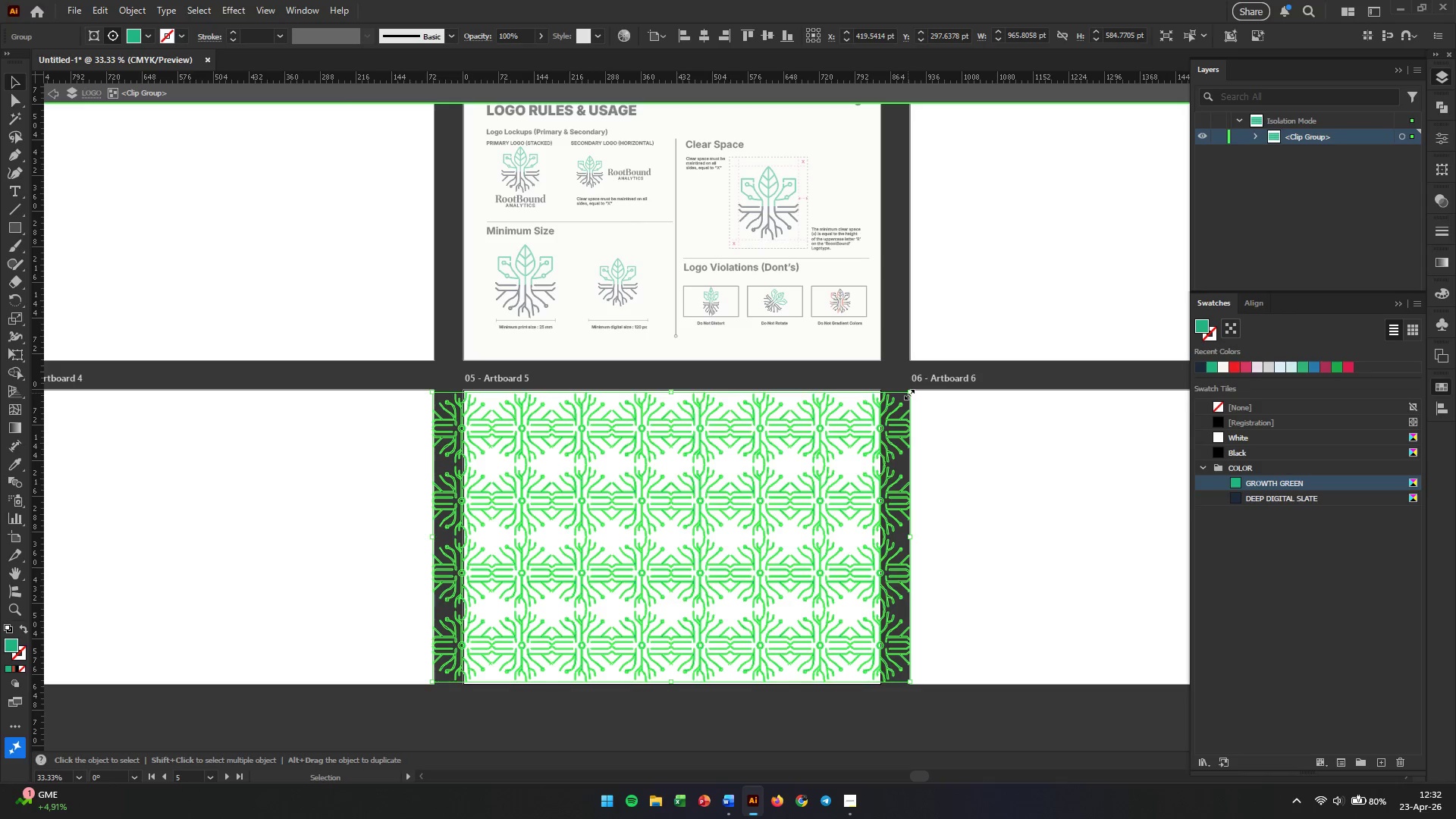 
left_click_drag(start_coordinate=[908, 393], to_coordinate=[1064, 369])
 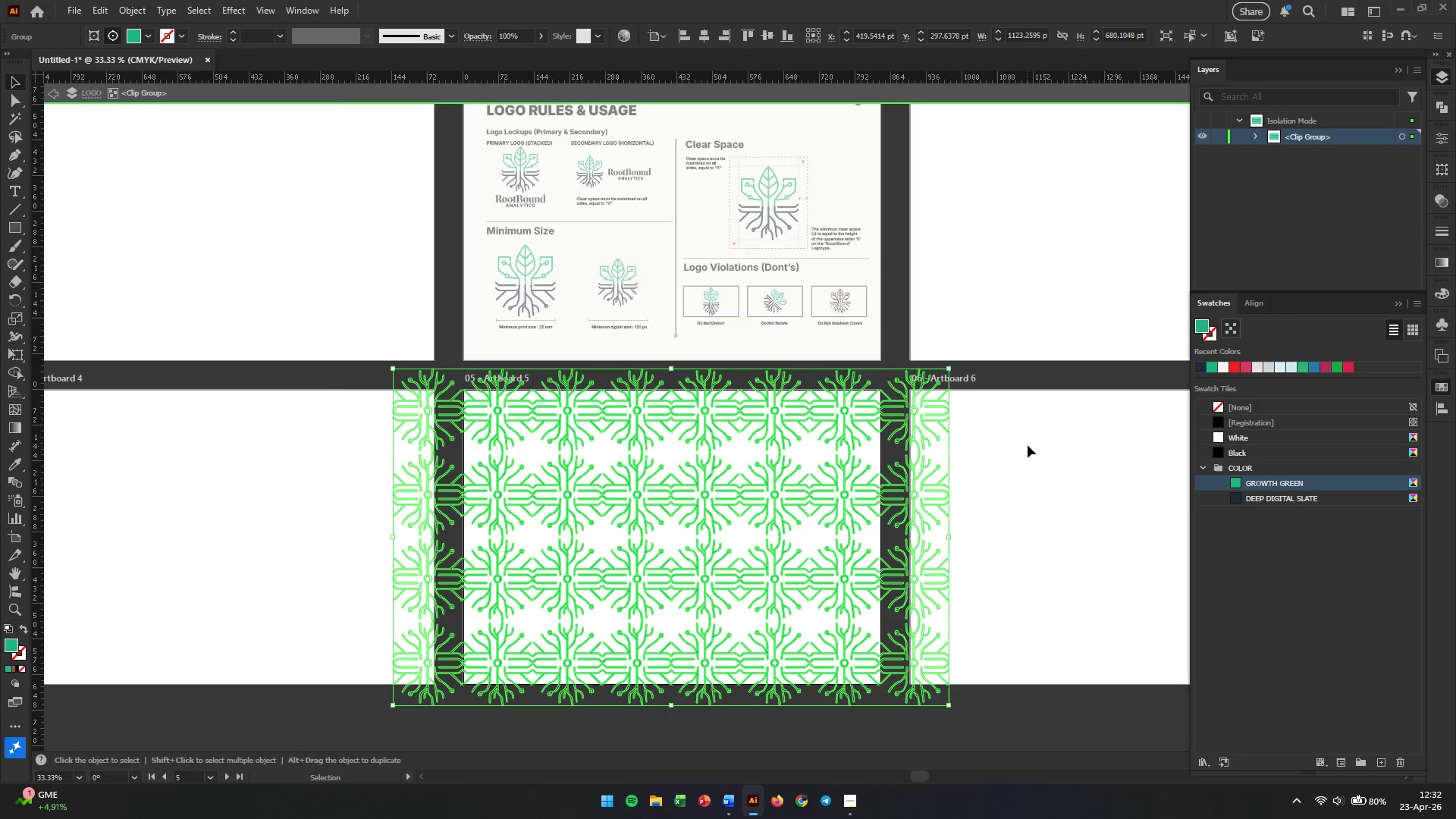 
hold_key(key=ShiftLeft, duration=13.34)
 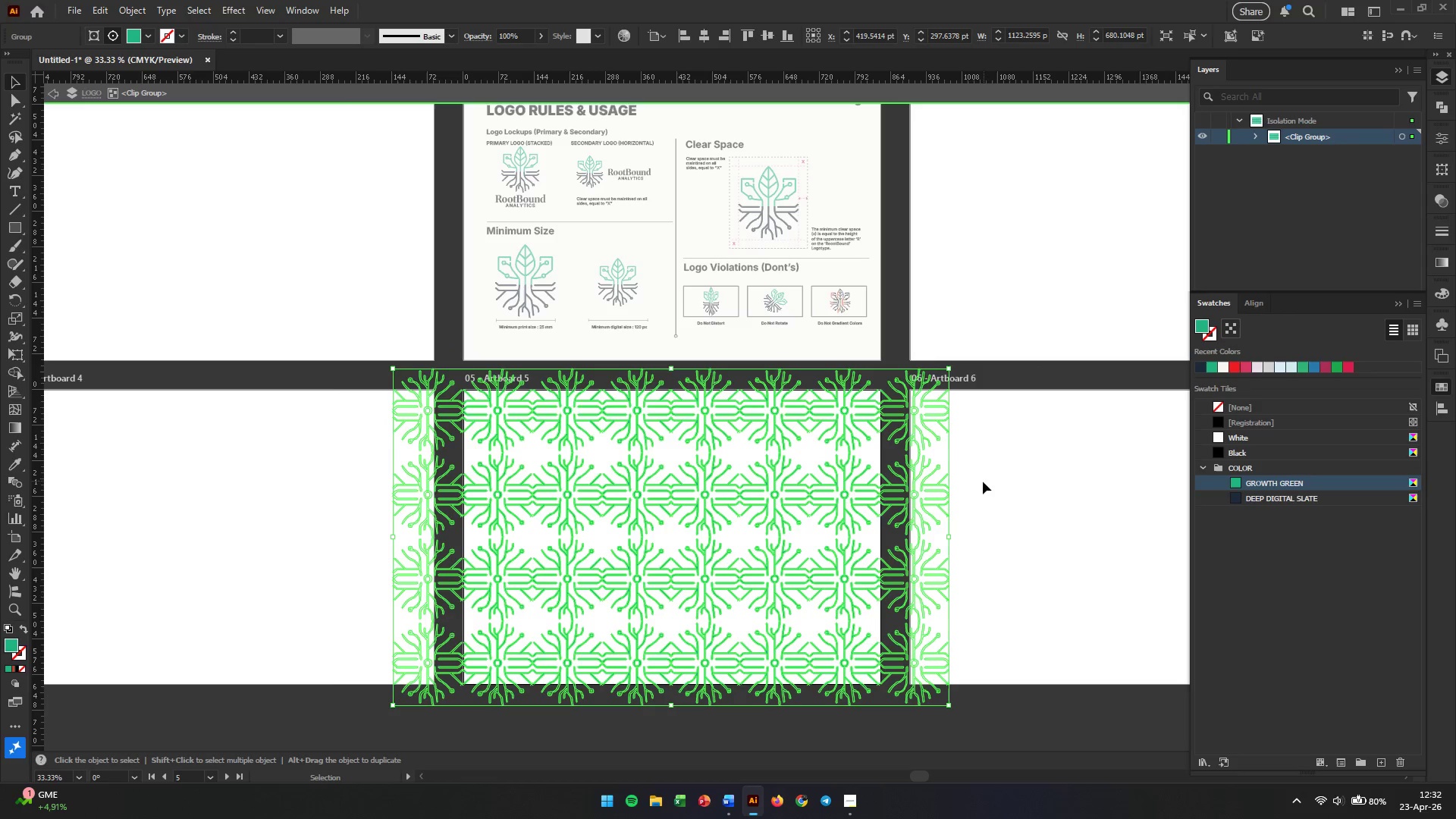 
hold_key(key=AltLeft, duration=12.77)
 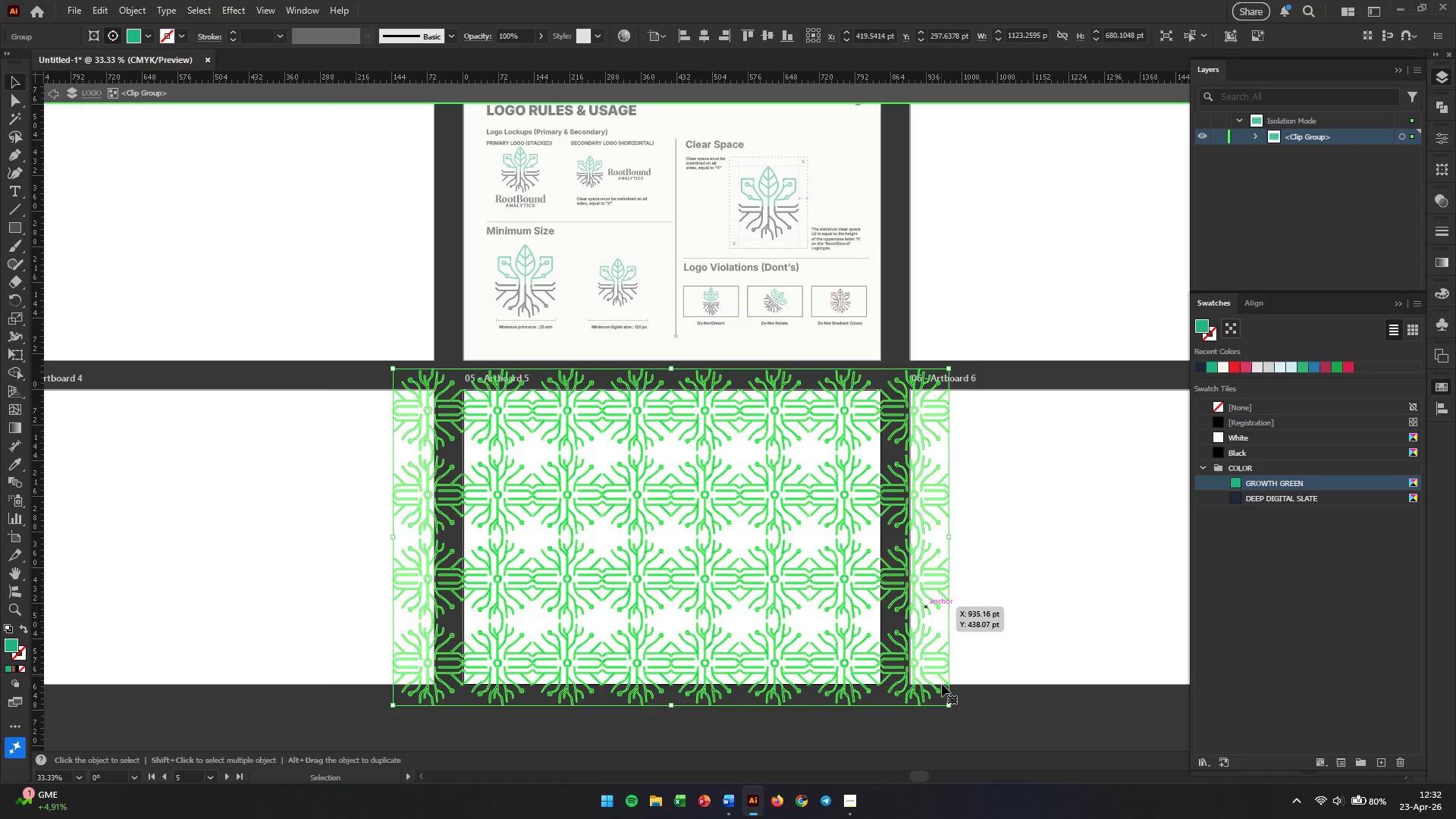 
double_click([1002, 741])
 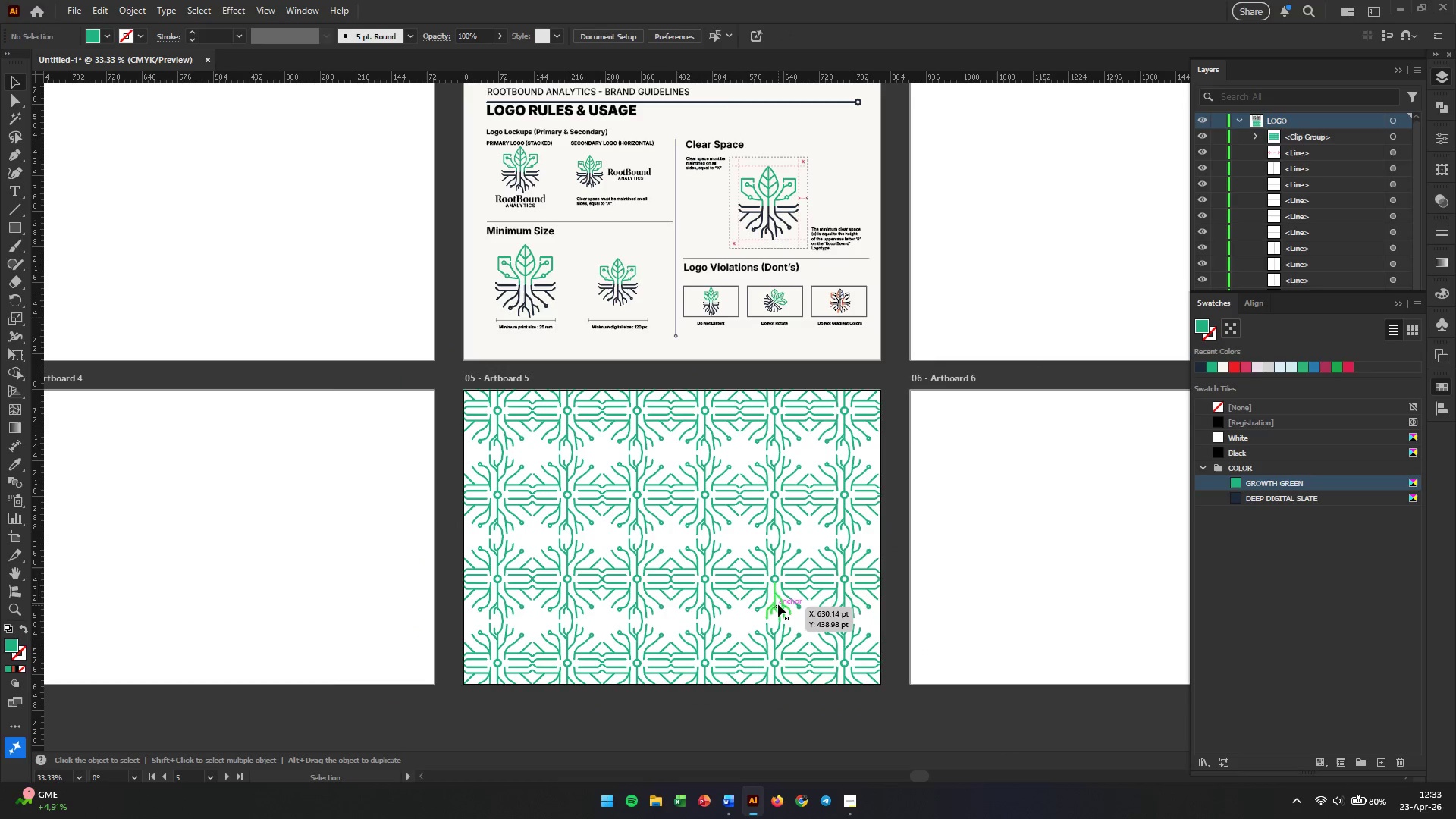 
left_click([778, 604])
 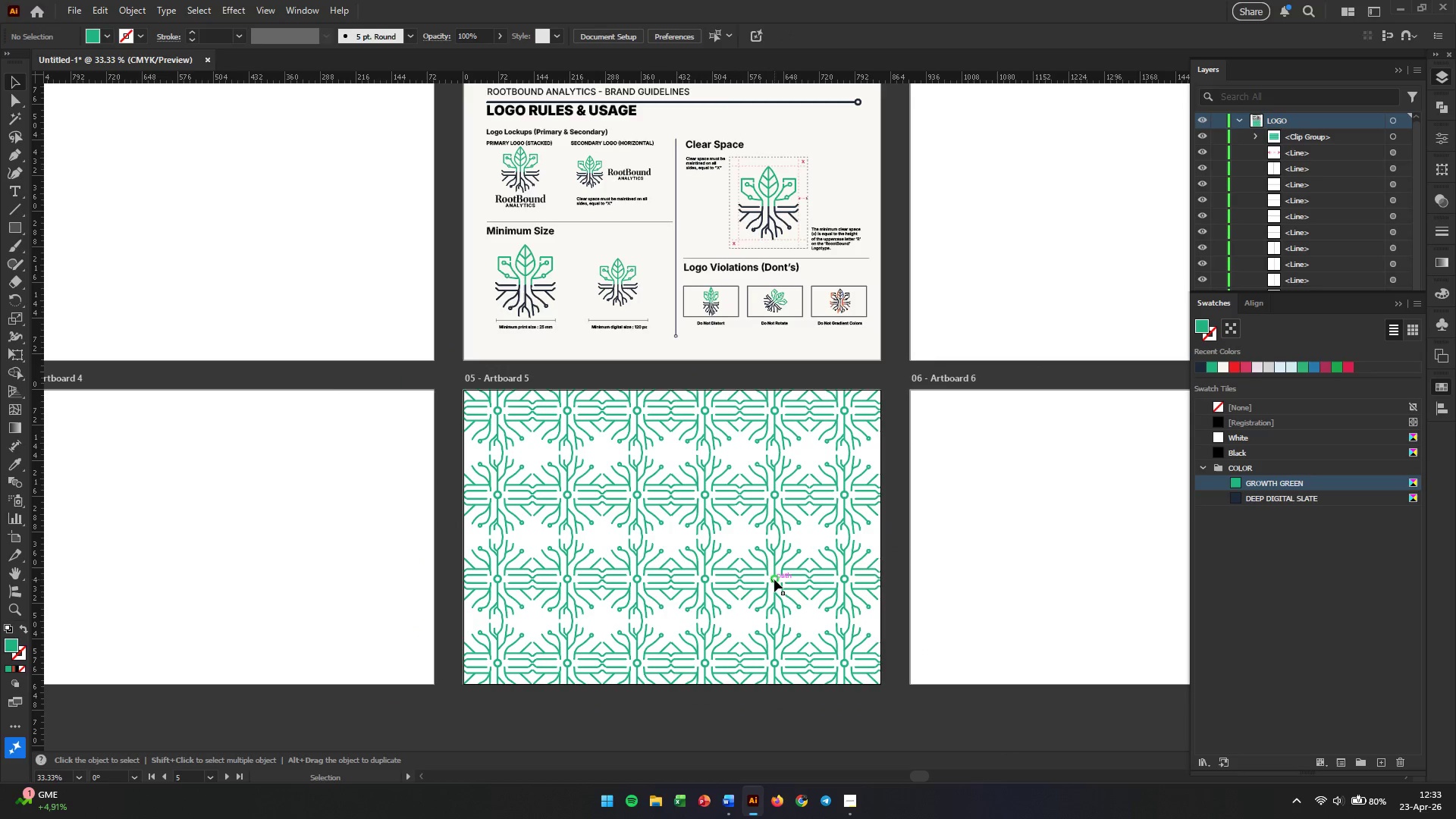 
left_click([774, 579])
 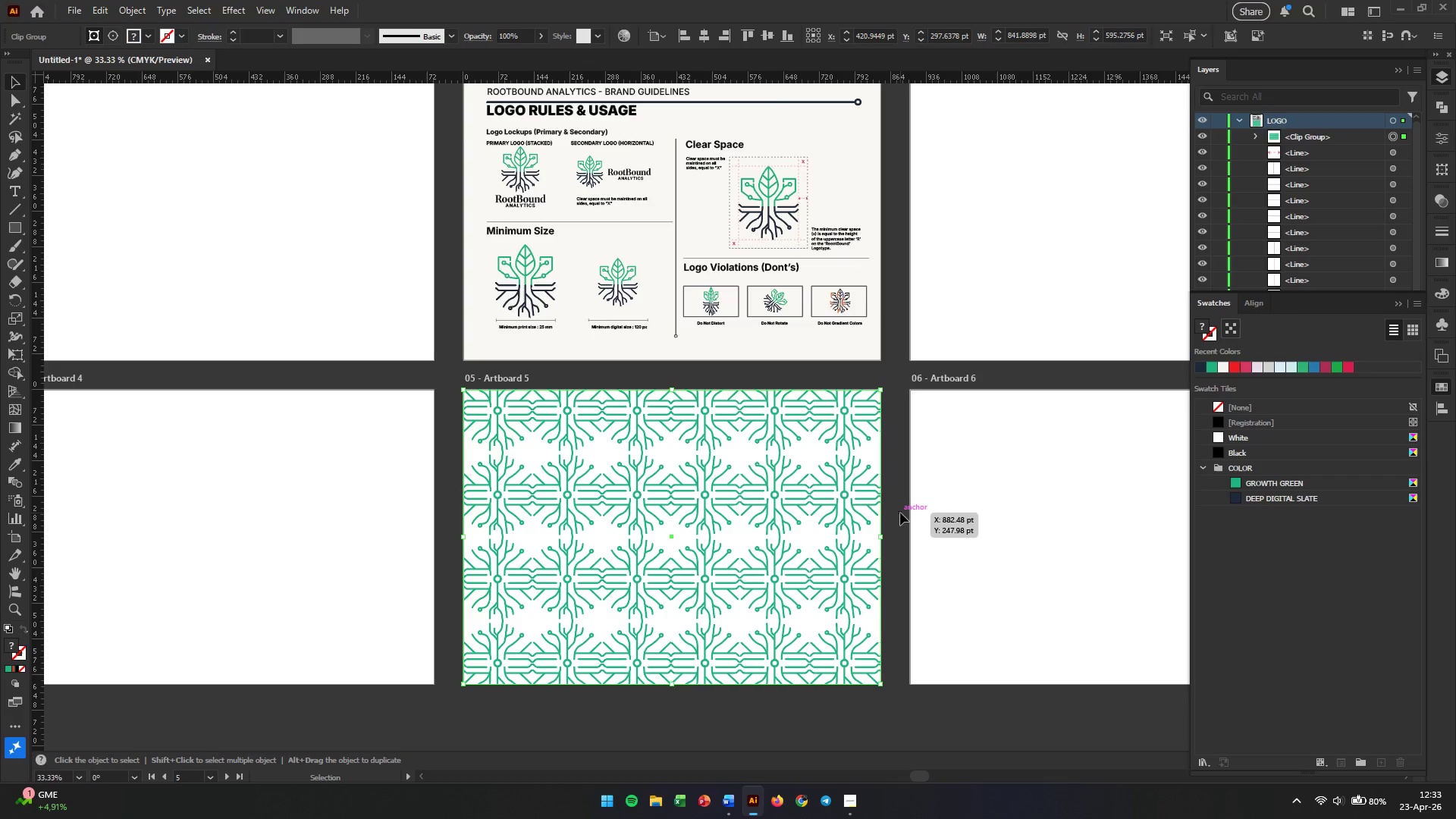 
wait(8.19)
 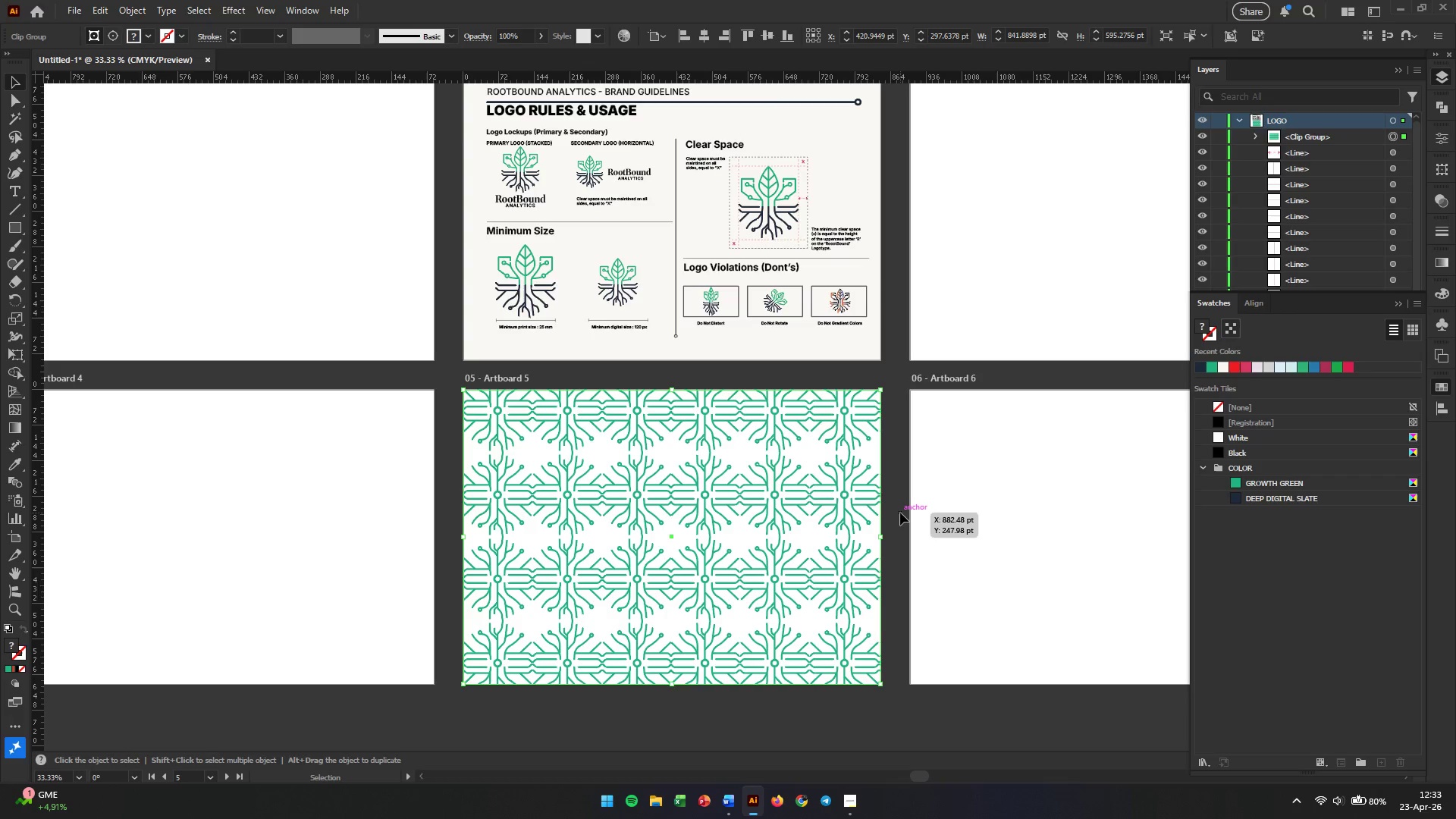 
left_click([1240, 500])
 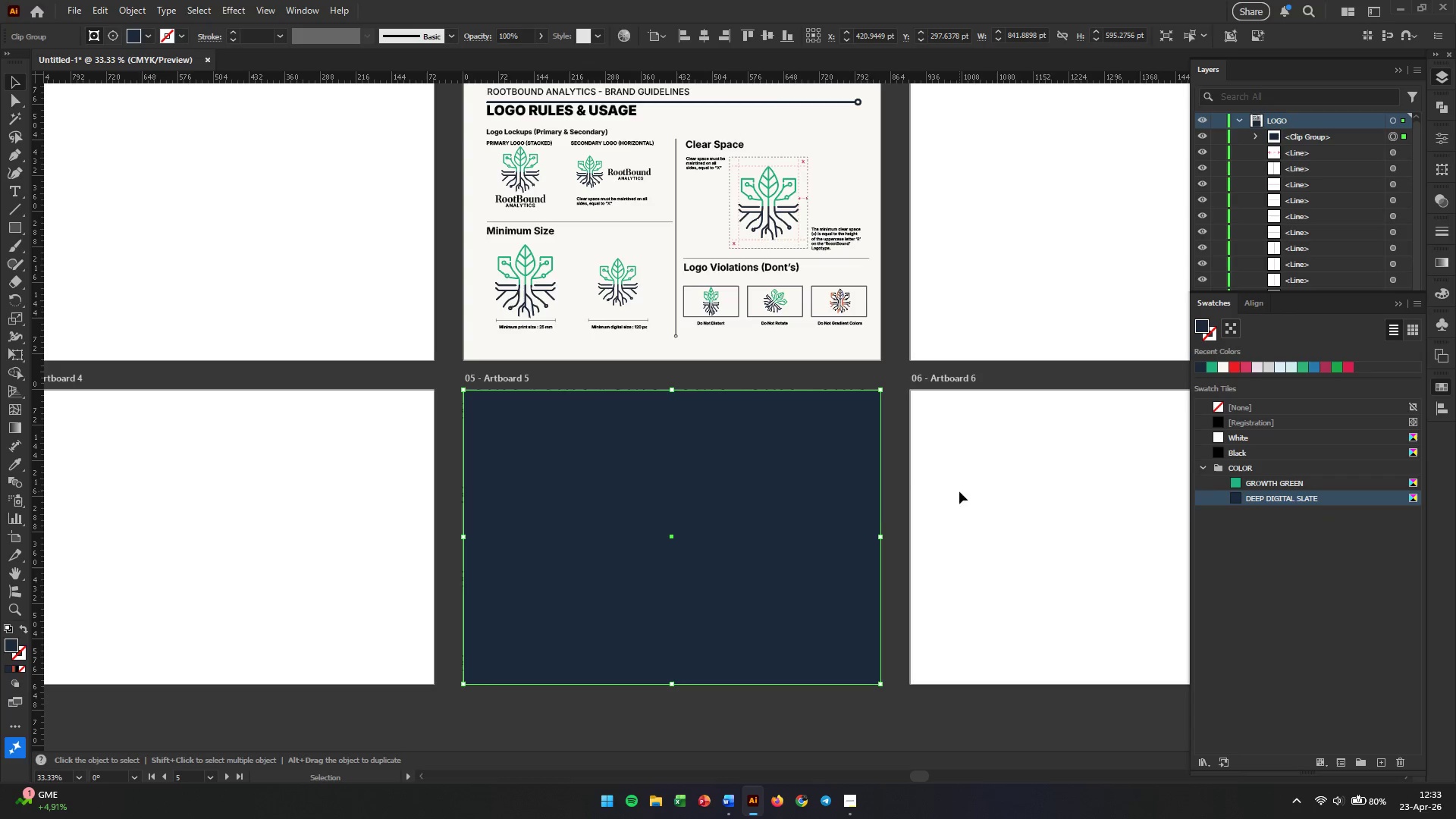 
double_click([814, 504])
 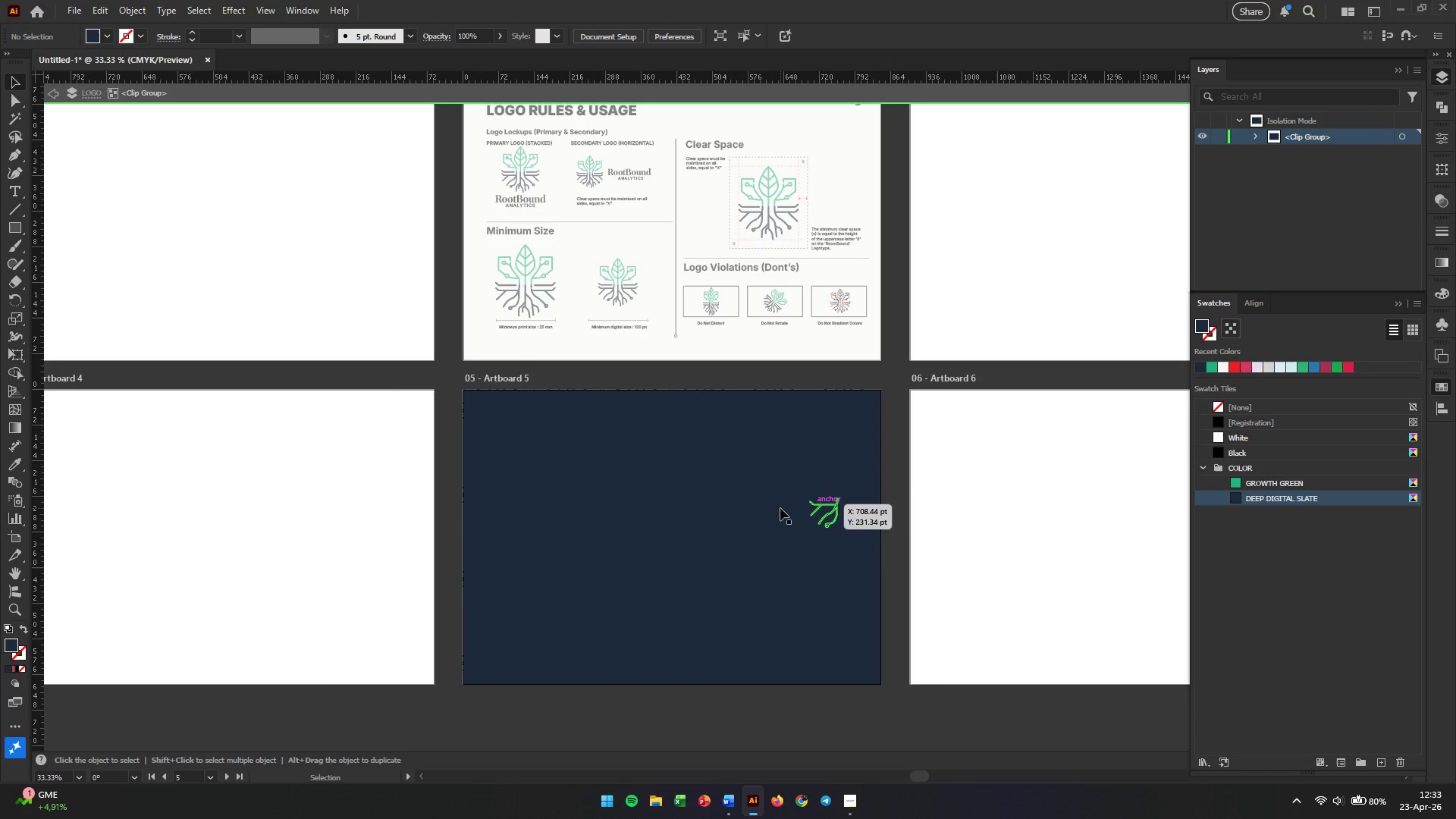 
left_click([704, 513])
 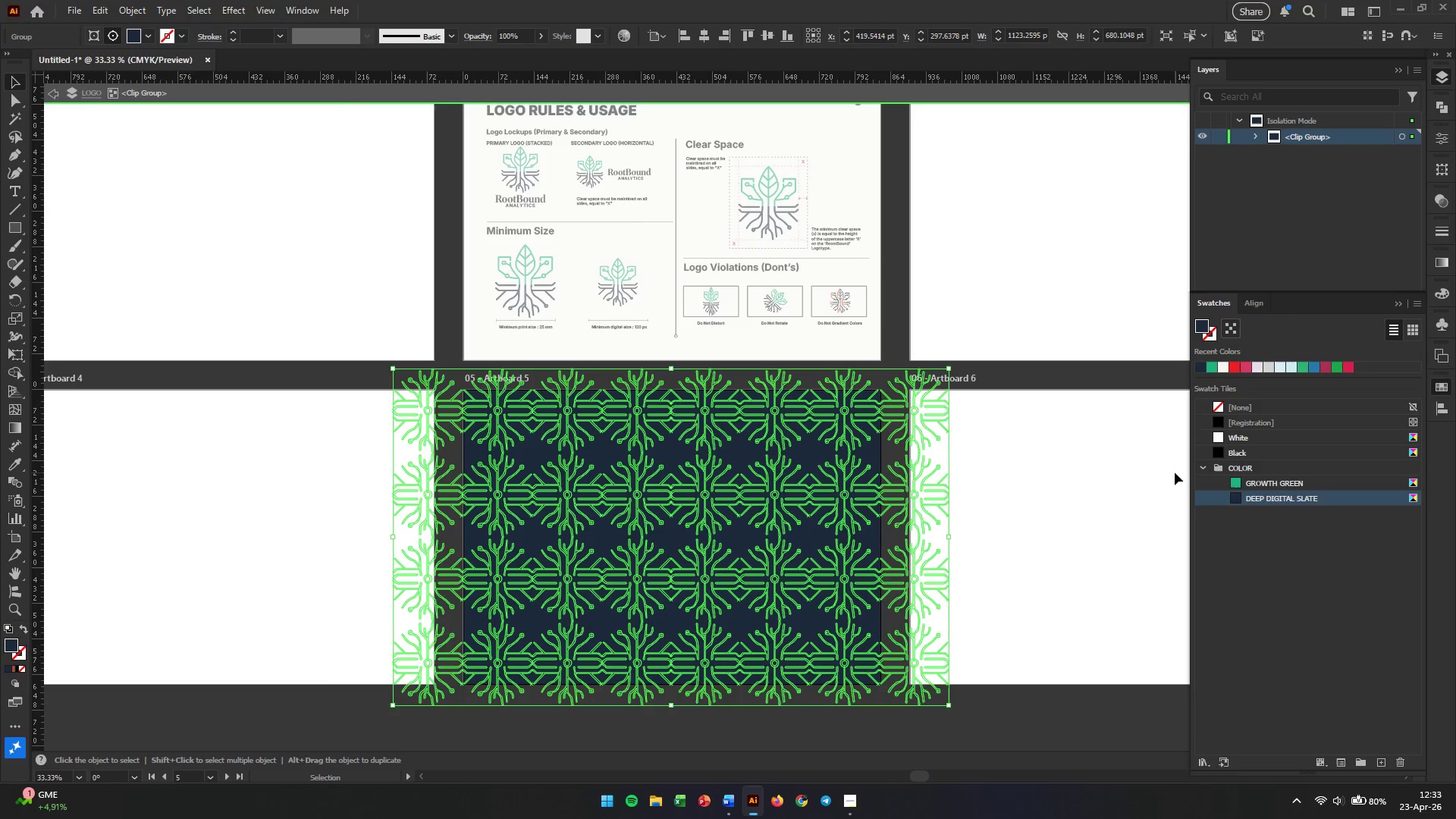 
left_click([1236, 482])
 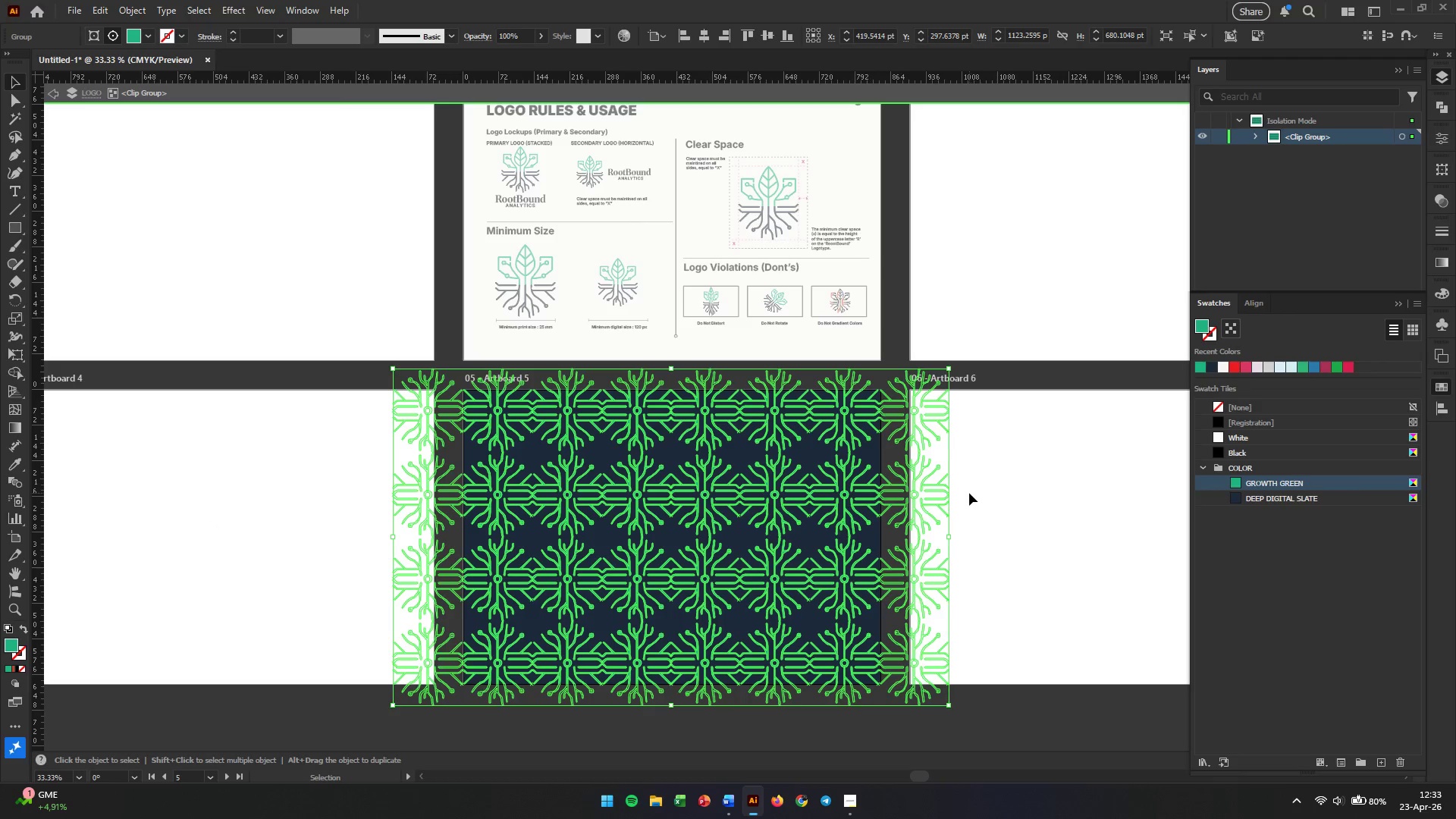 
double_click([969, 493])
 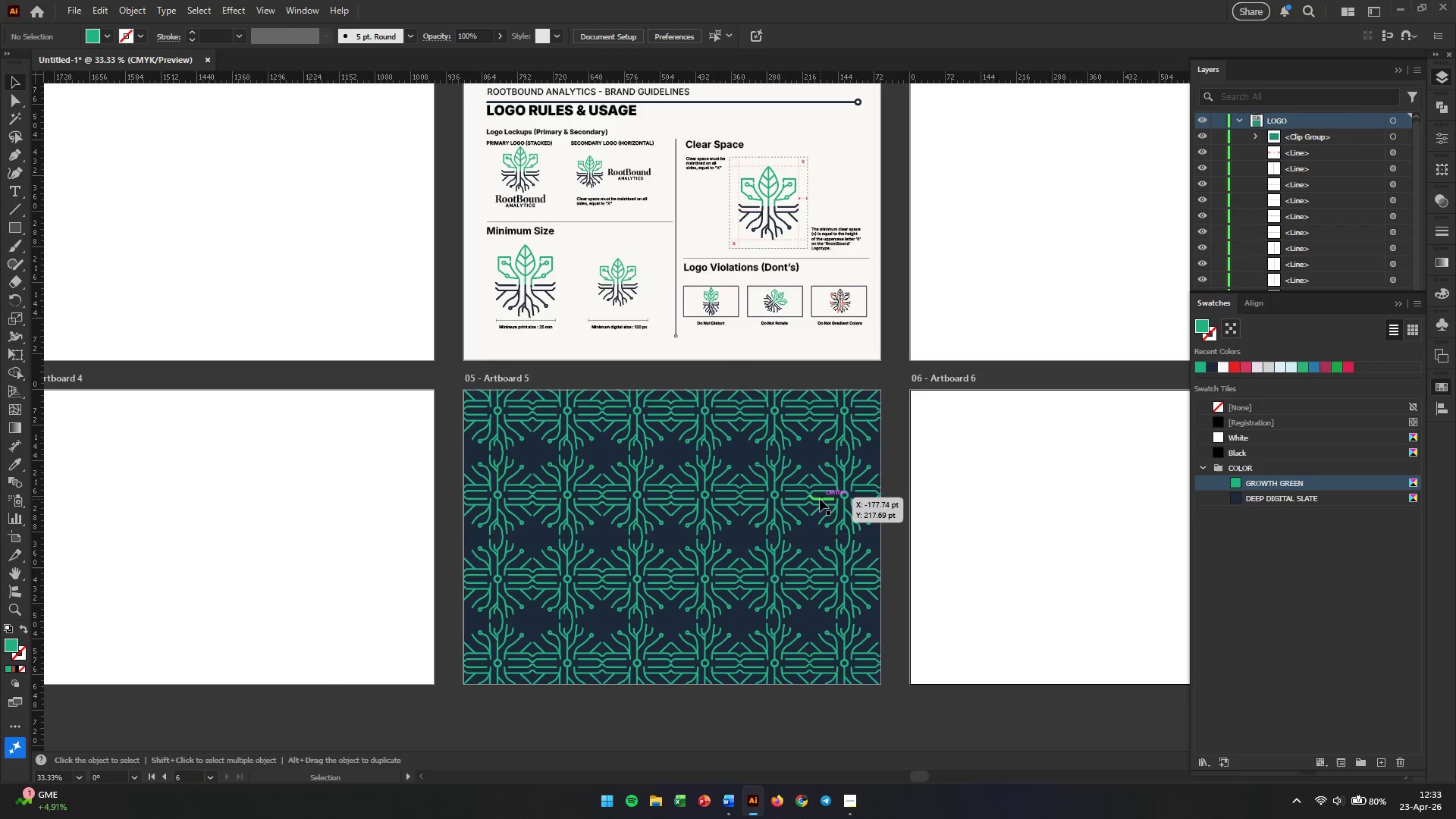 
left_click([820, 499])
 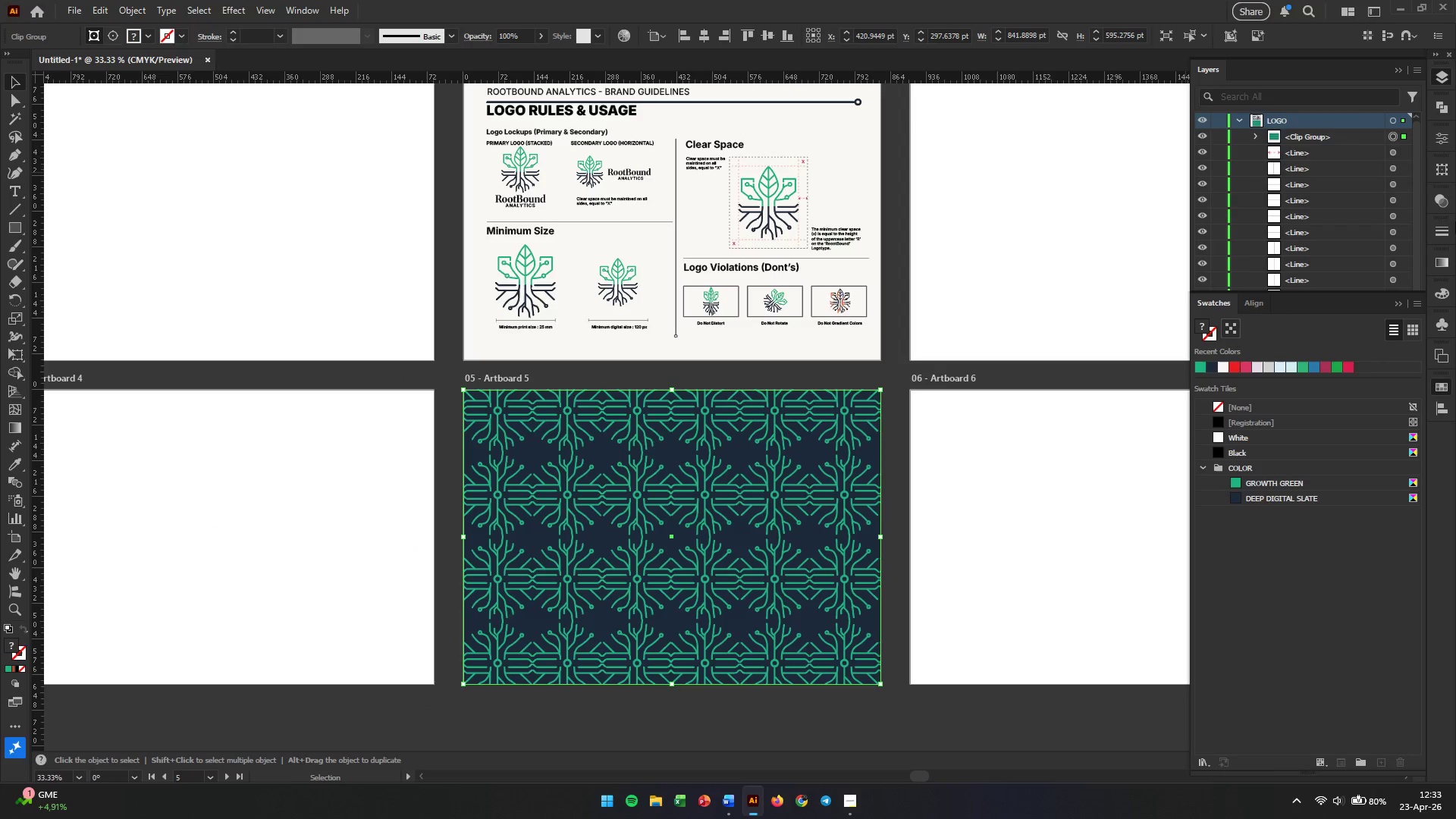 
left_click([1445, 105])
 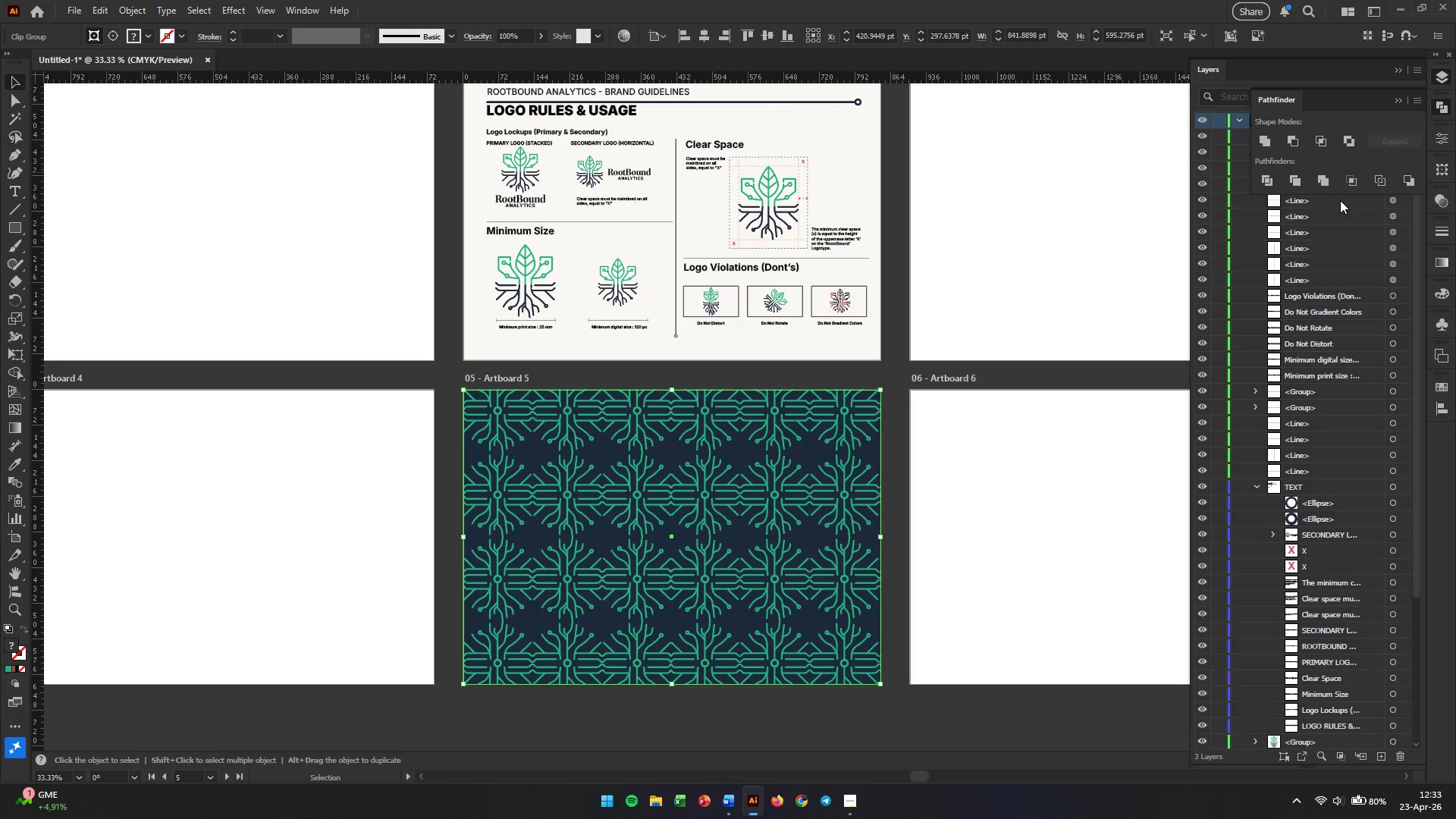 
left_click([1263, 142])
 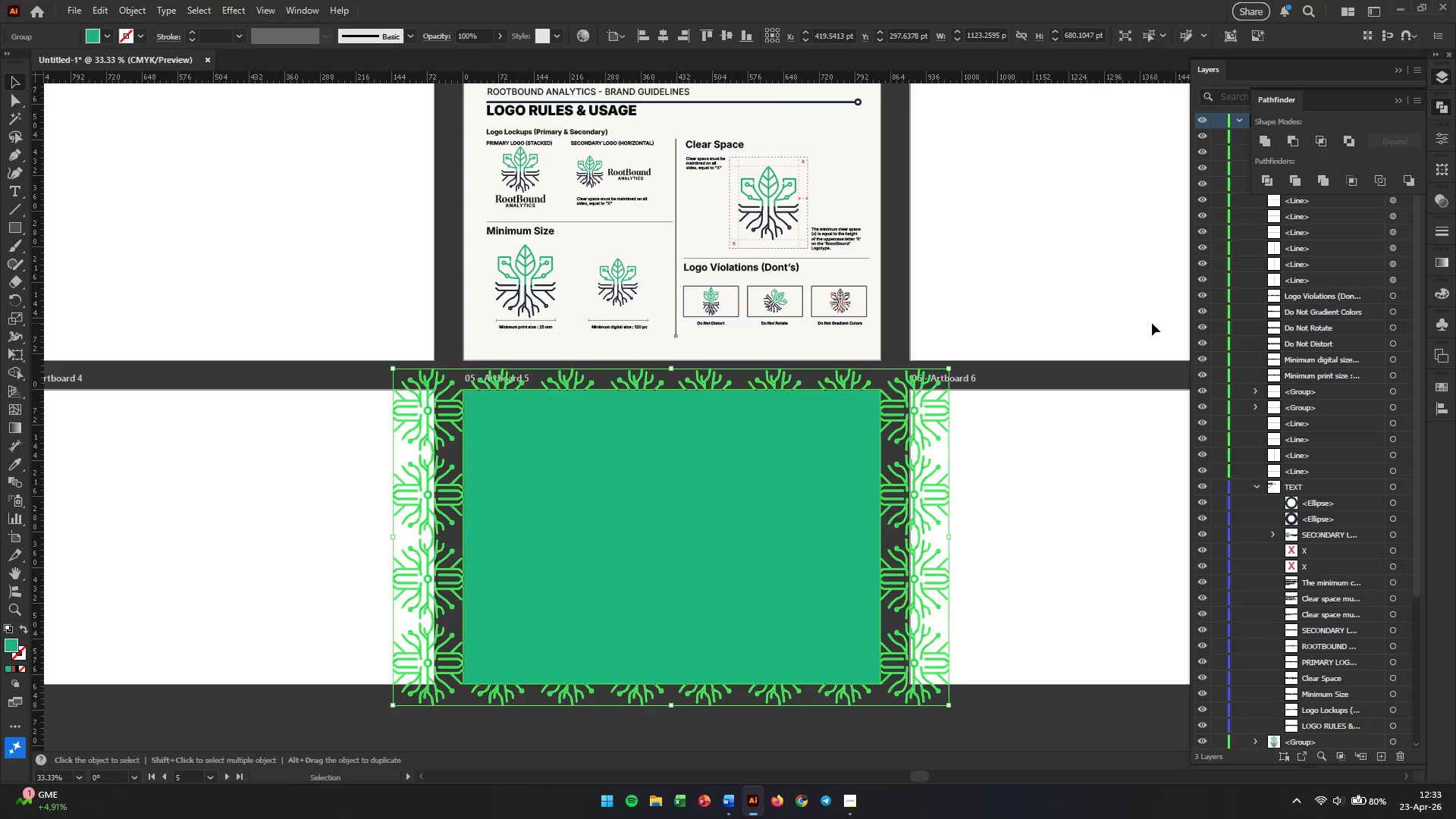 
key(Control+Z)
 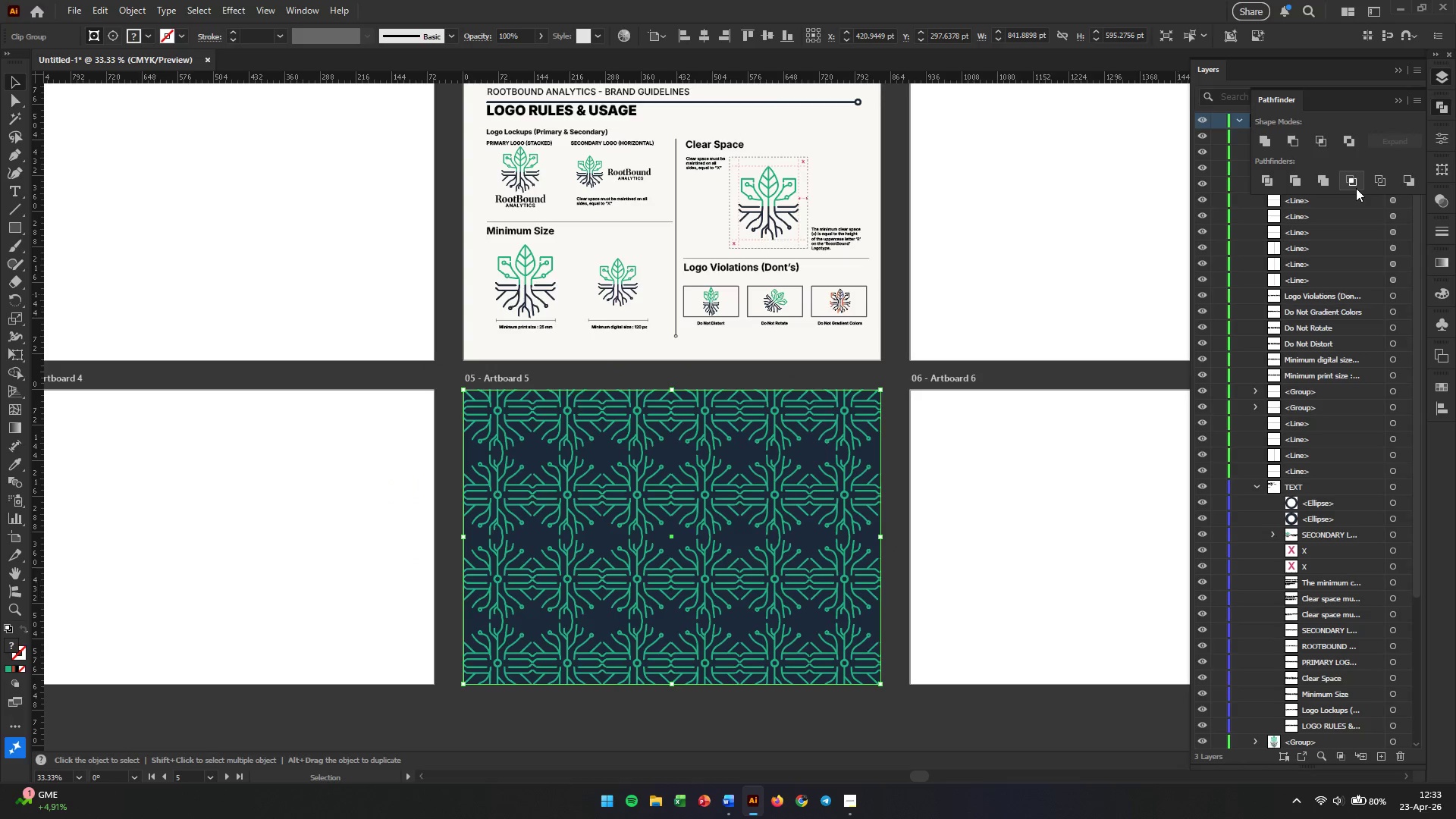 
left_click([1358, 186])
 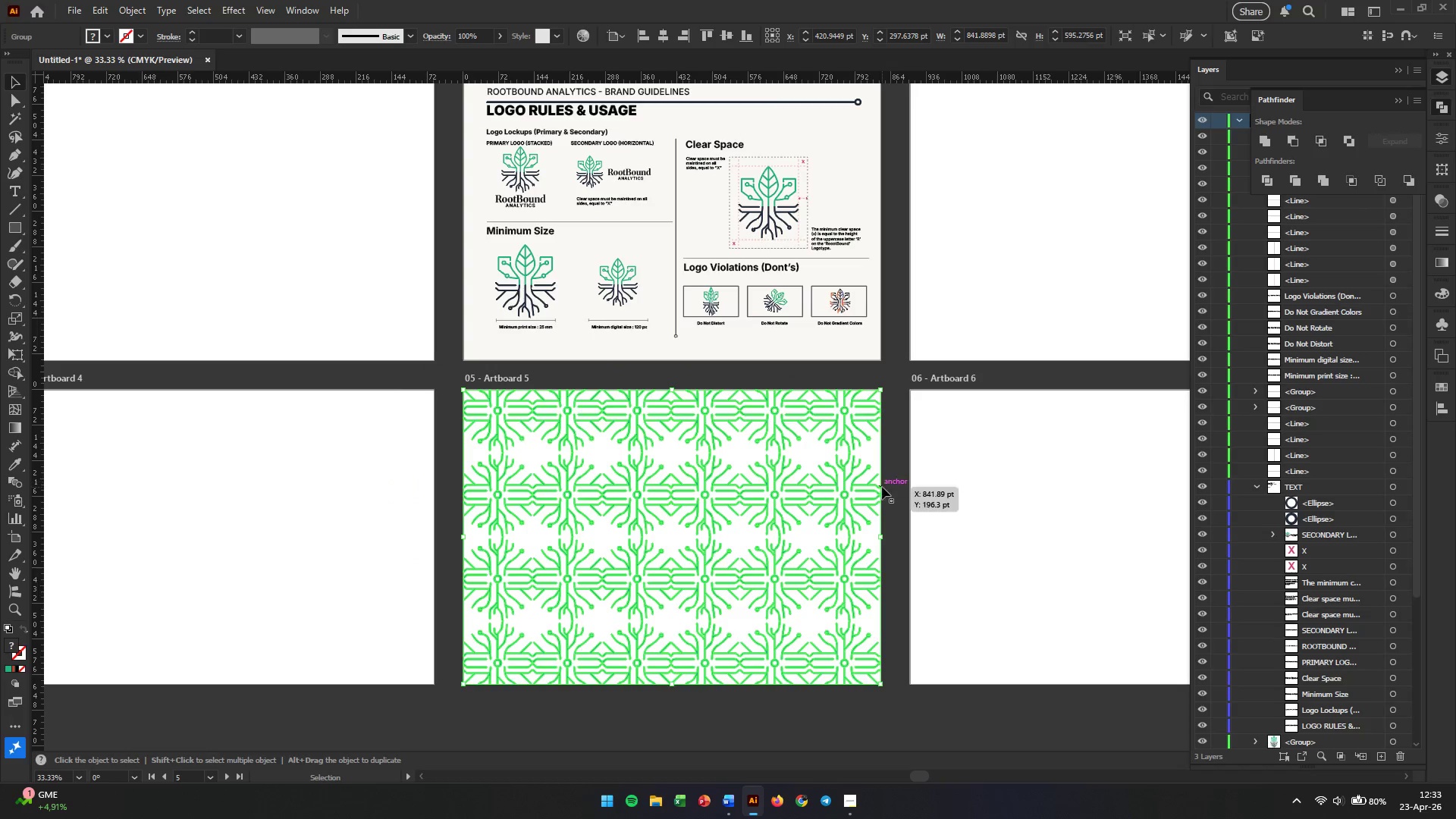 
double_click([837, 494])
 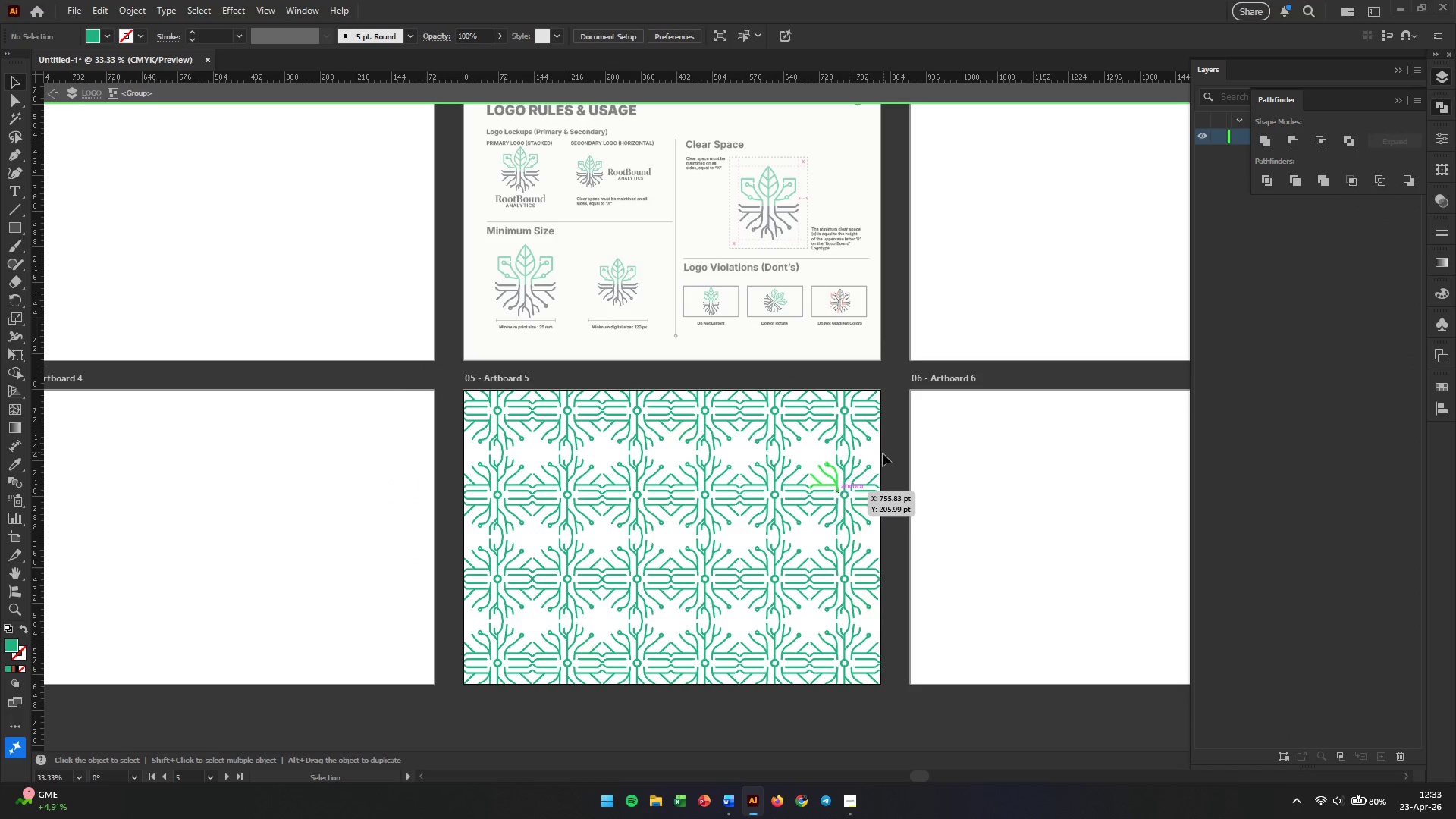 
left_click([890, 447])
 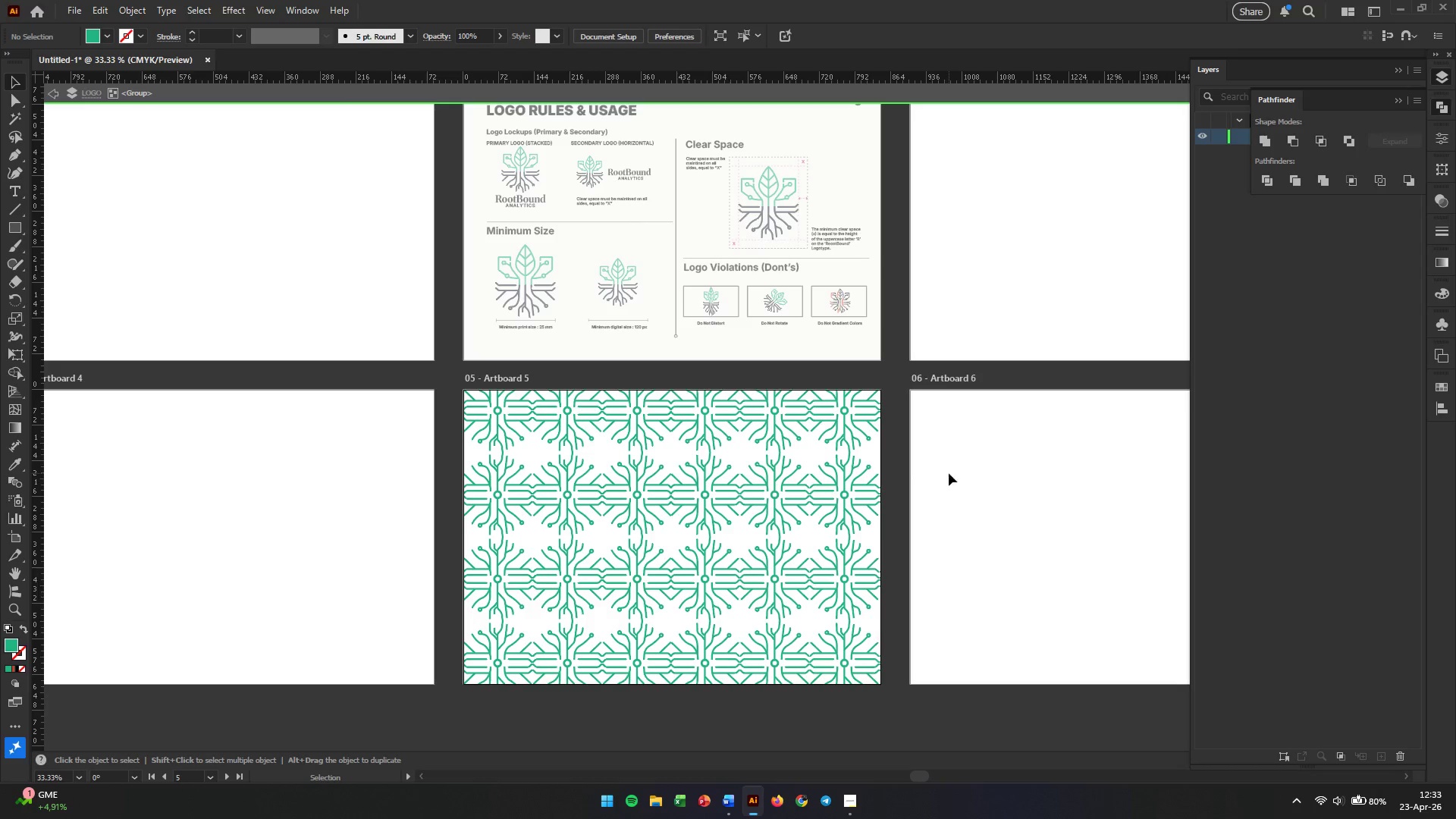 
double_click([949, 473])
 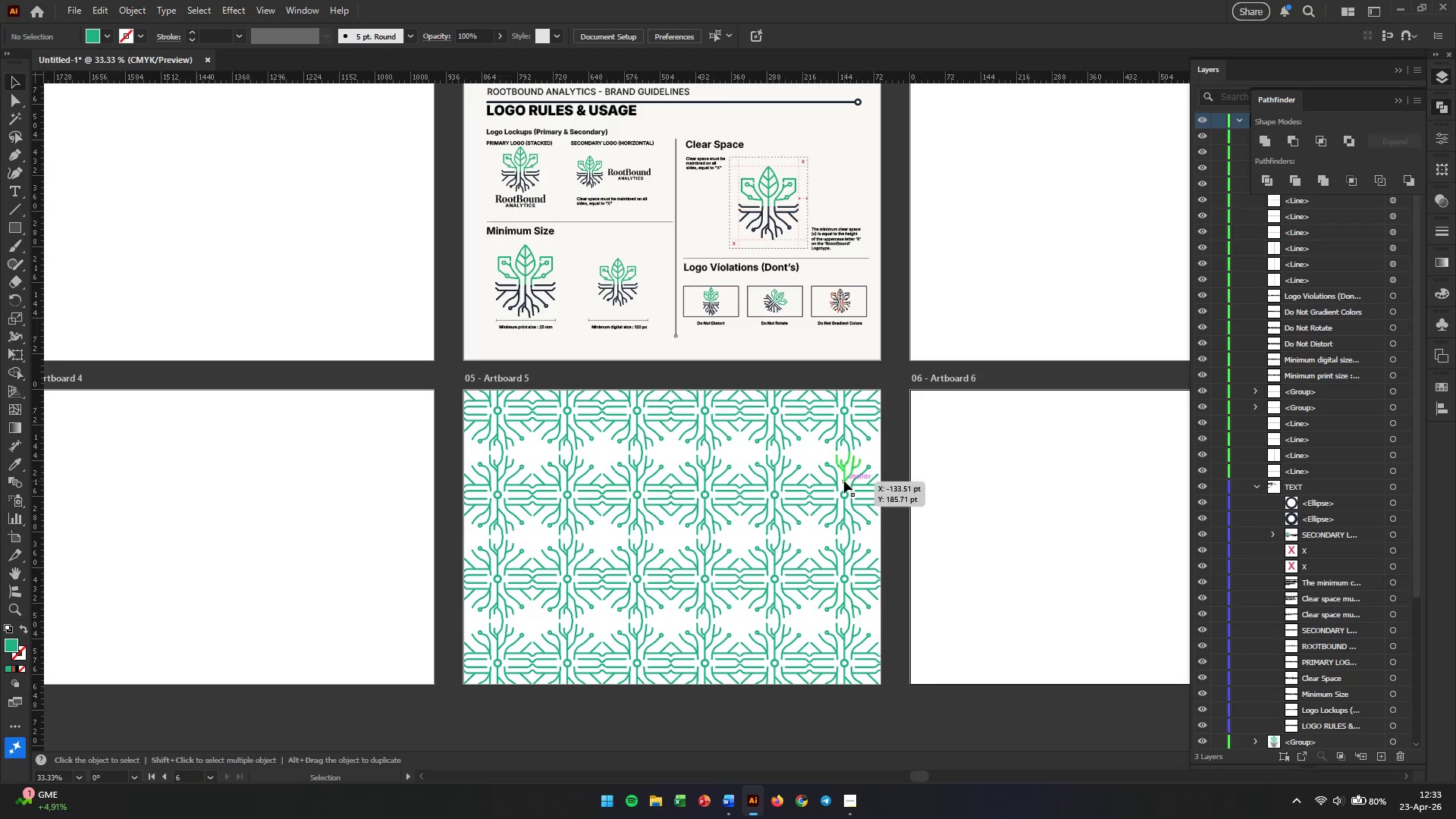 
left_click([844, 481])
 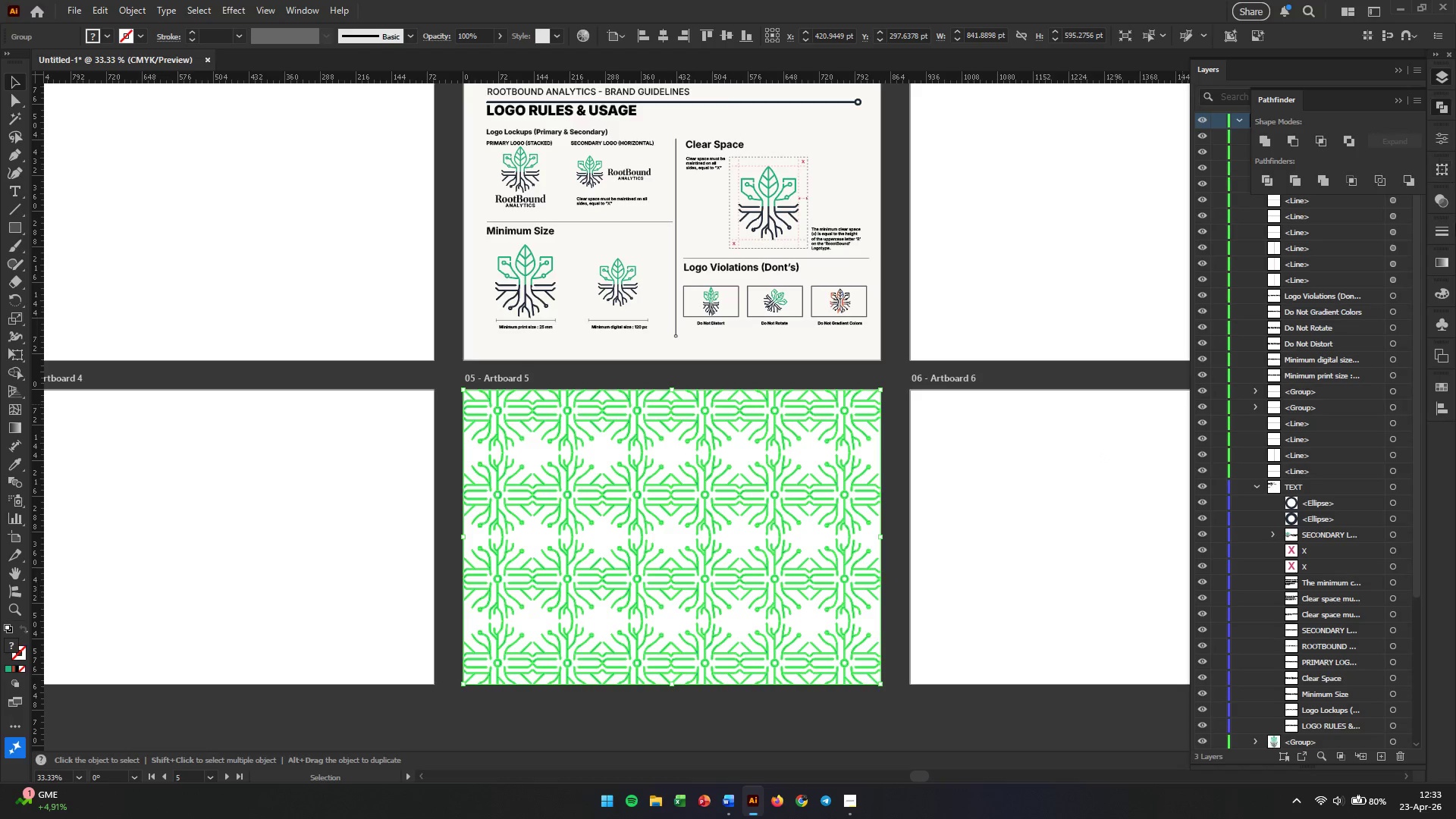 
left_click([1445, 381])
 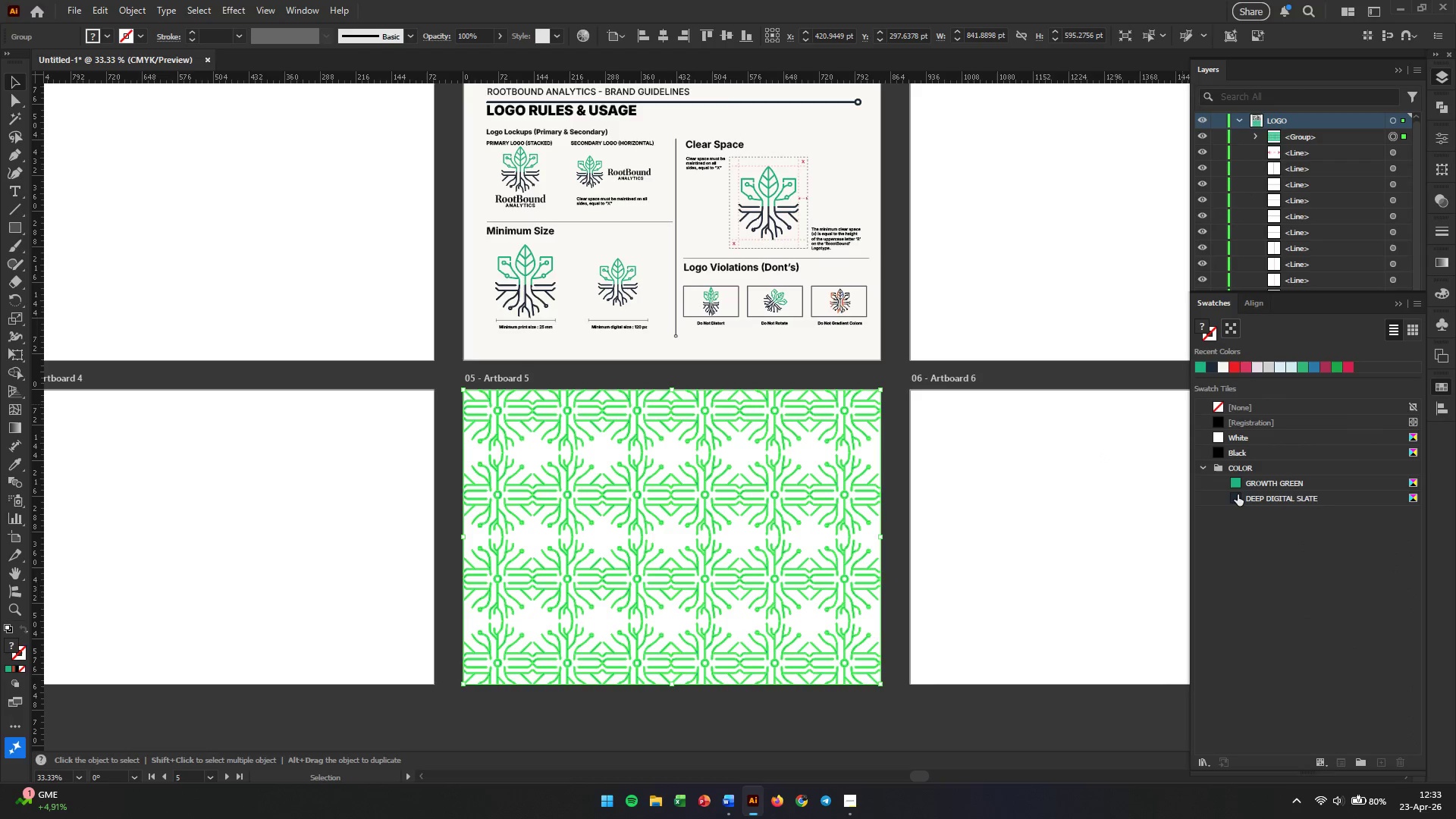 
left_click([1239, 500])
 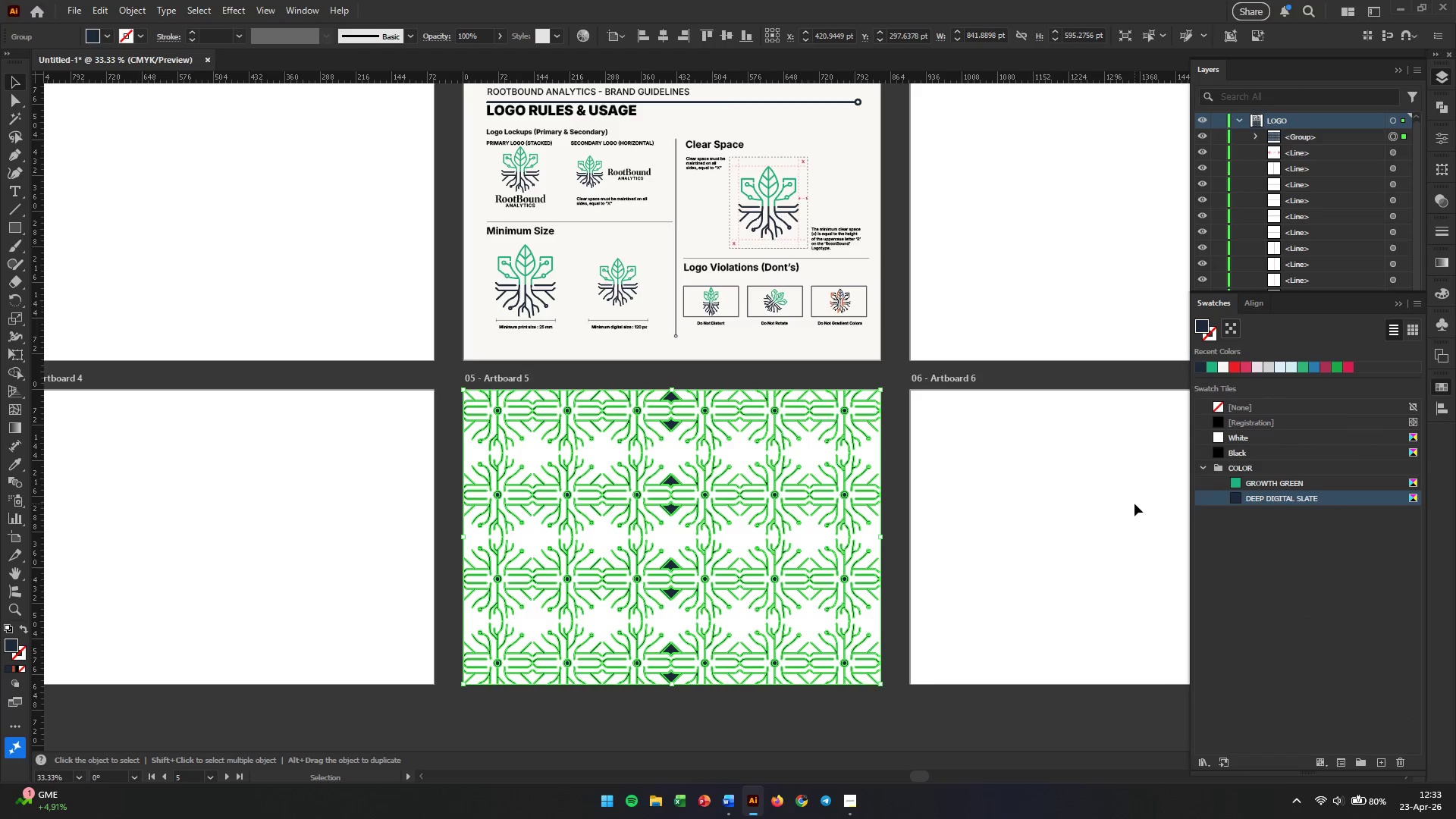 
key(Control+Z)
 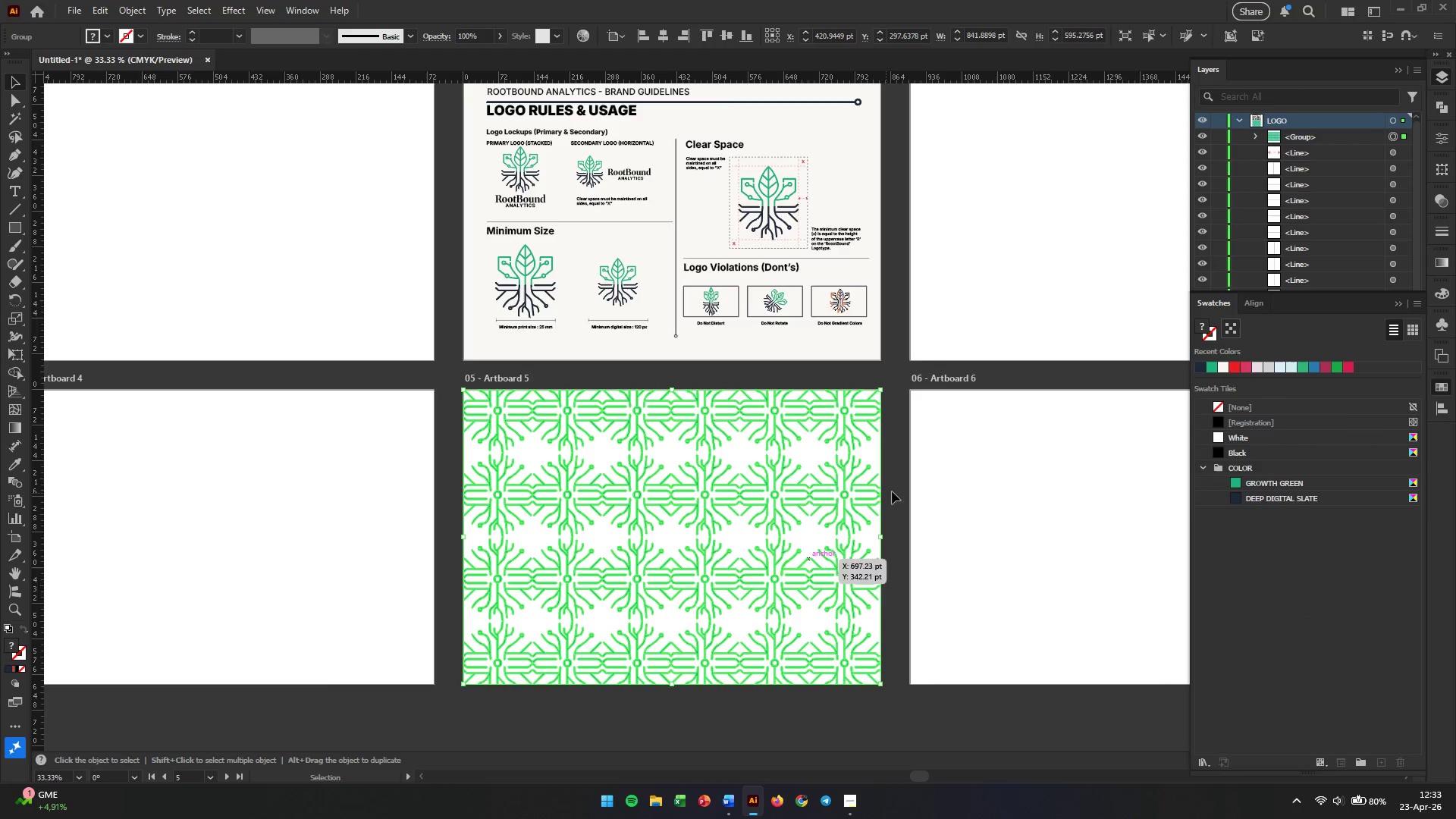 
left_click([922, 488])
 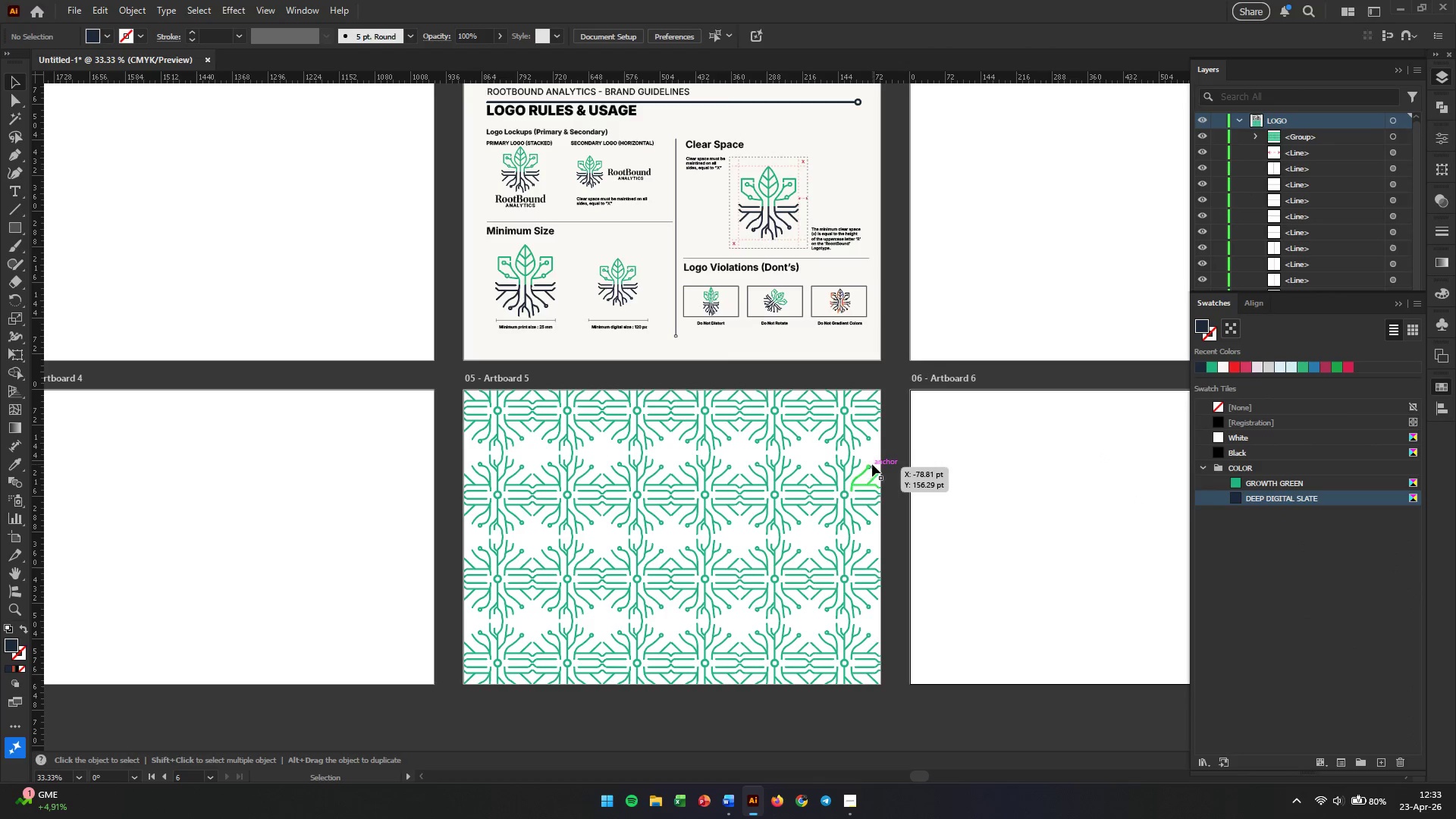 
left_click([872, 464])
 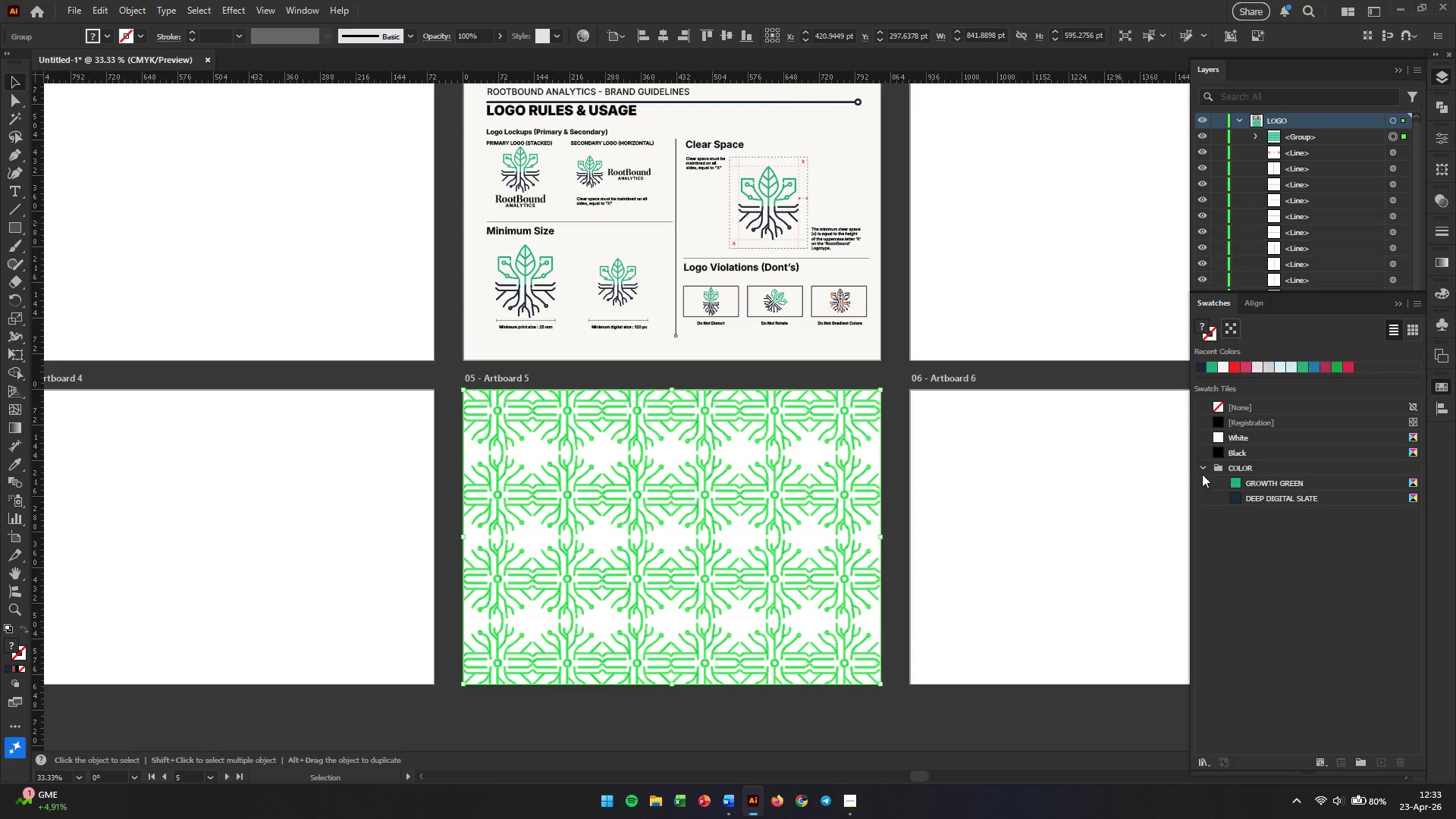 
left_click([1235, 496])
 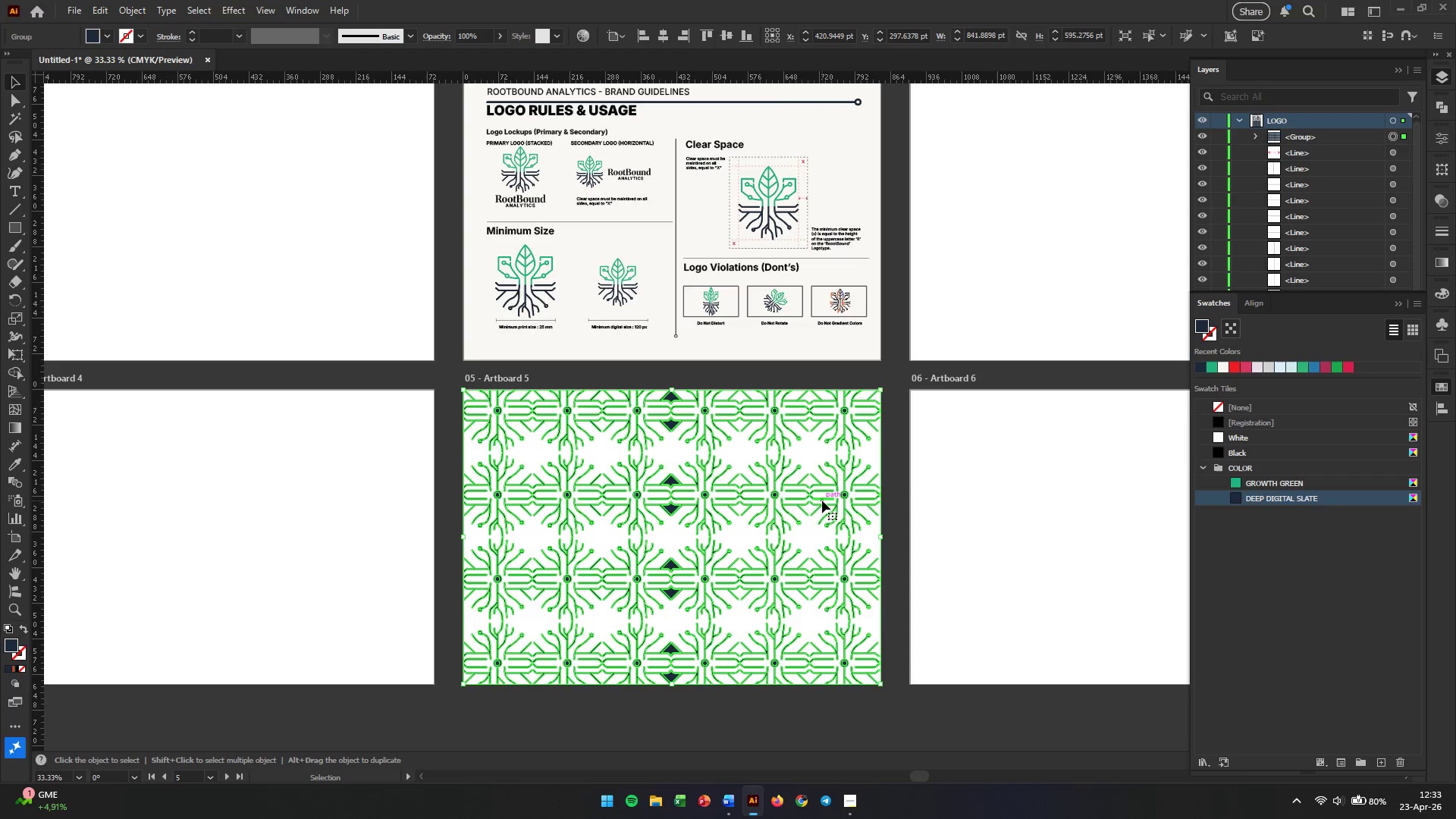 
key(Control+Z)
 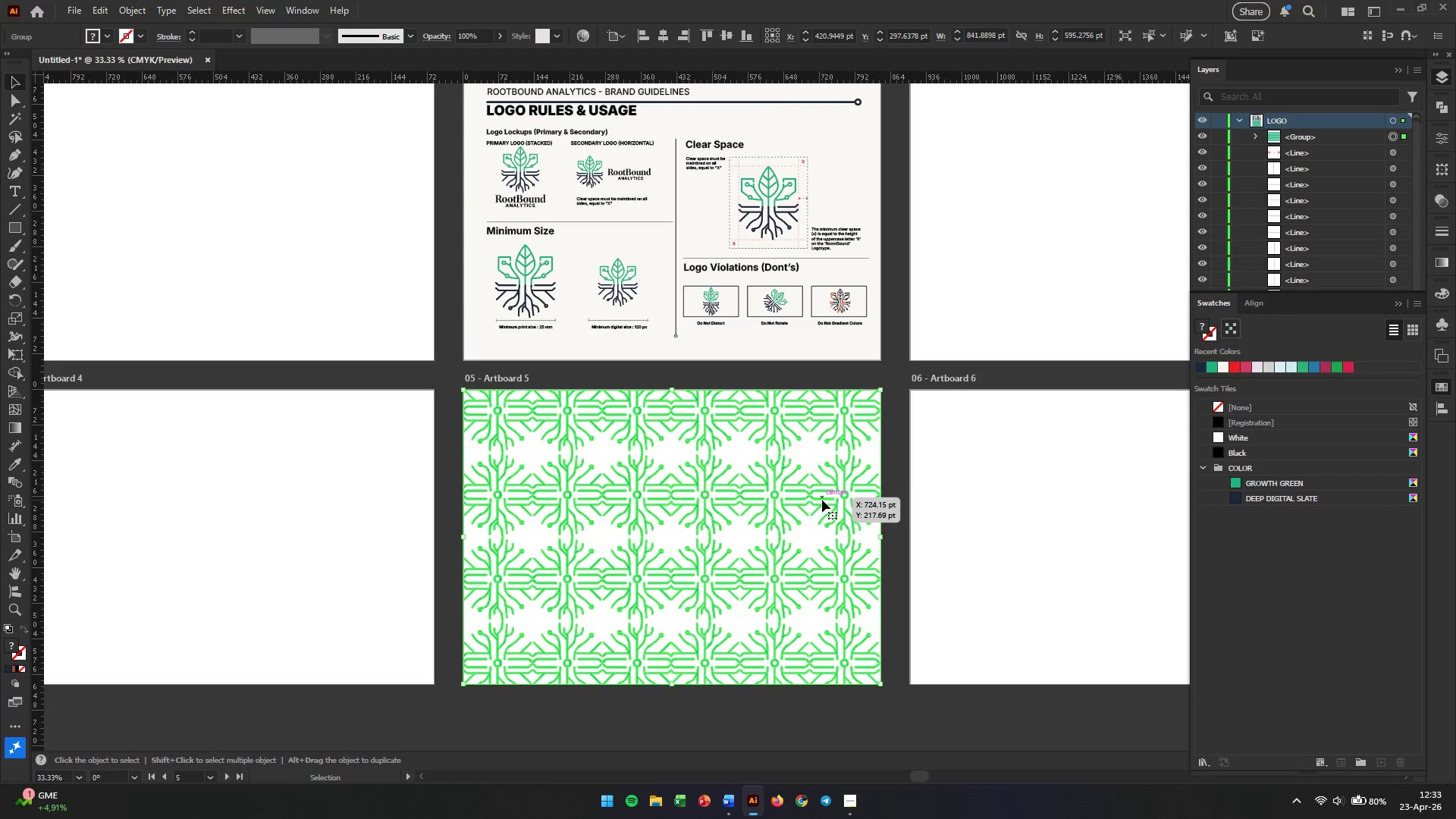 
double_click([822, 500])
 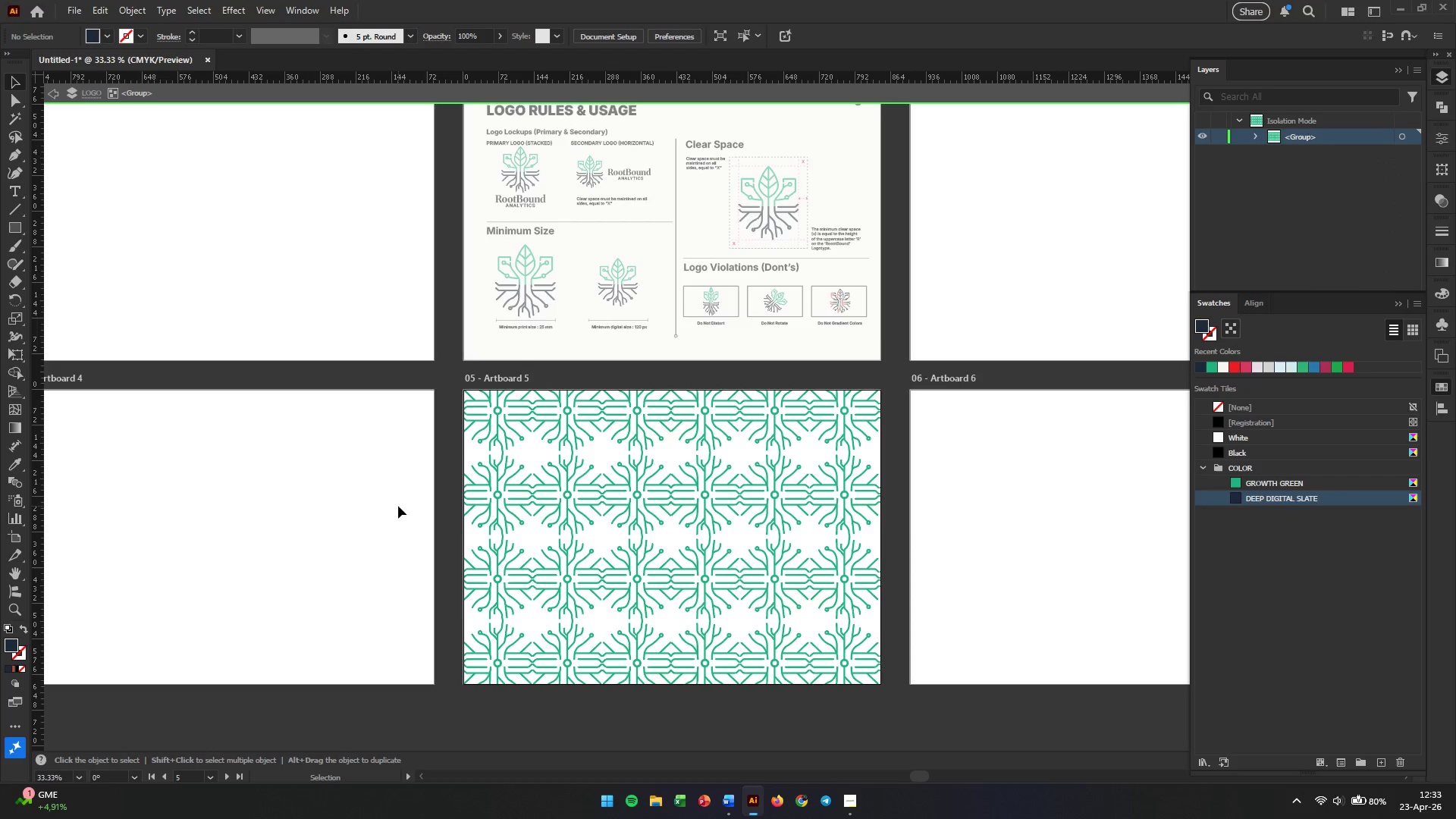 
left_click([398, 506])
 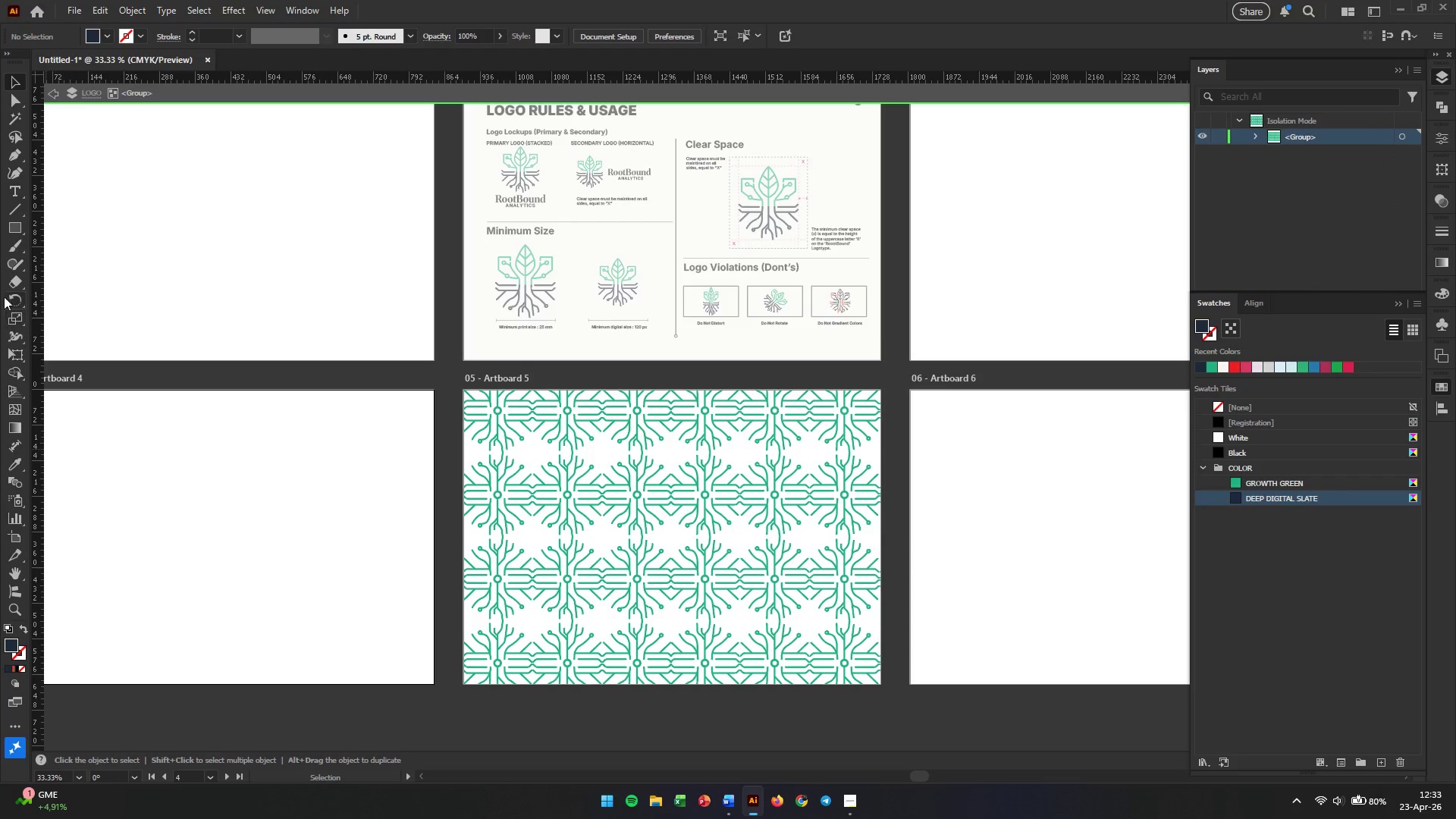 
left_click([17, 228])
 